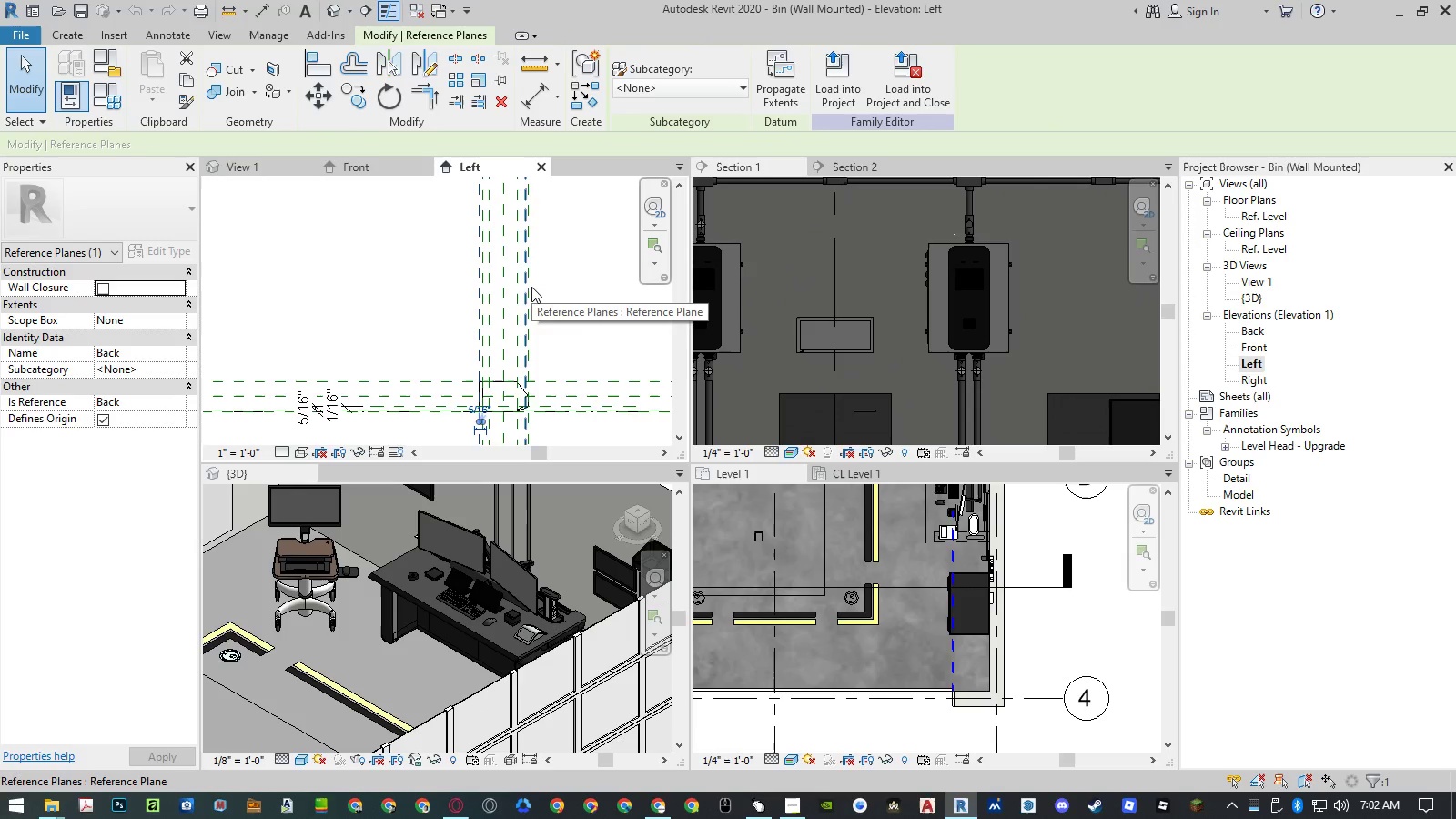 
wait(9.3)
 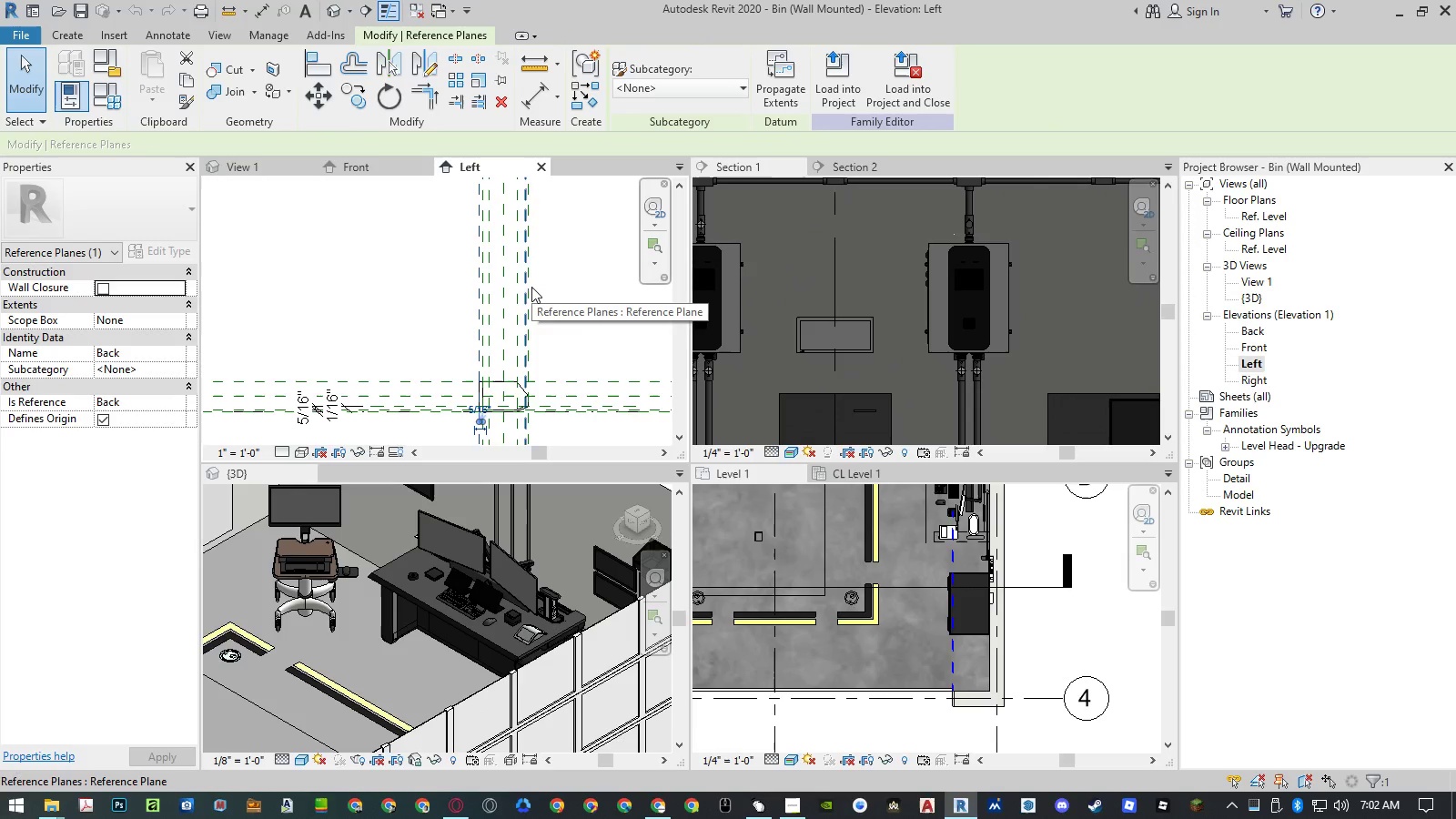 
left_click([171, 405])
 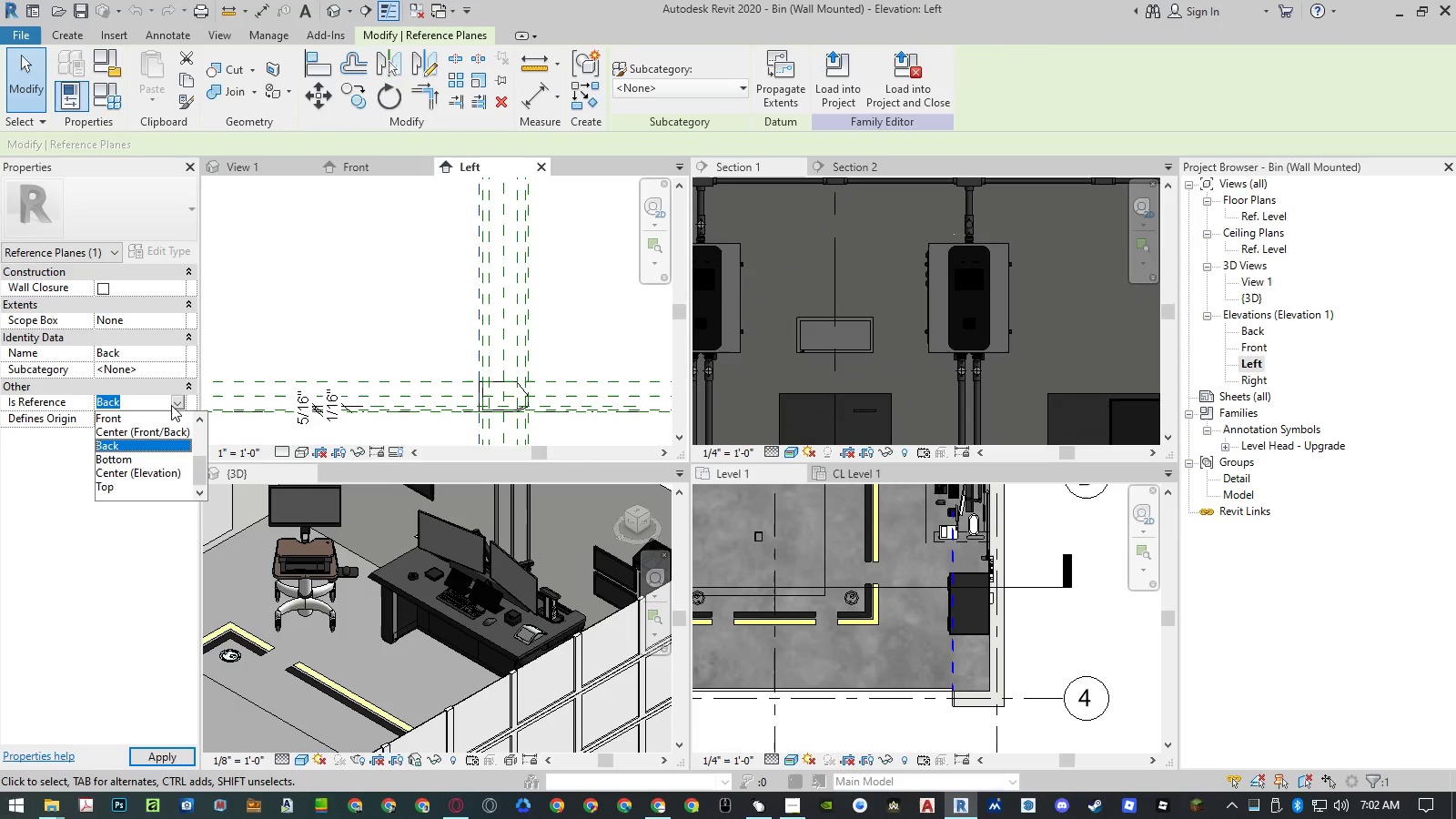 
left_click([171, 405])
 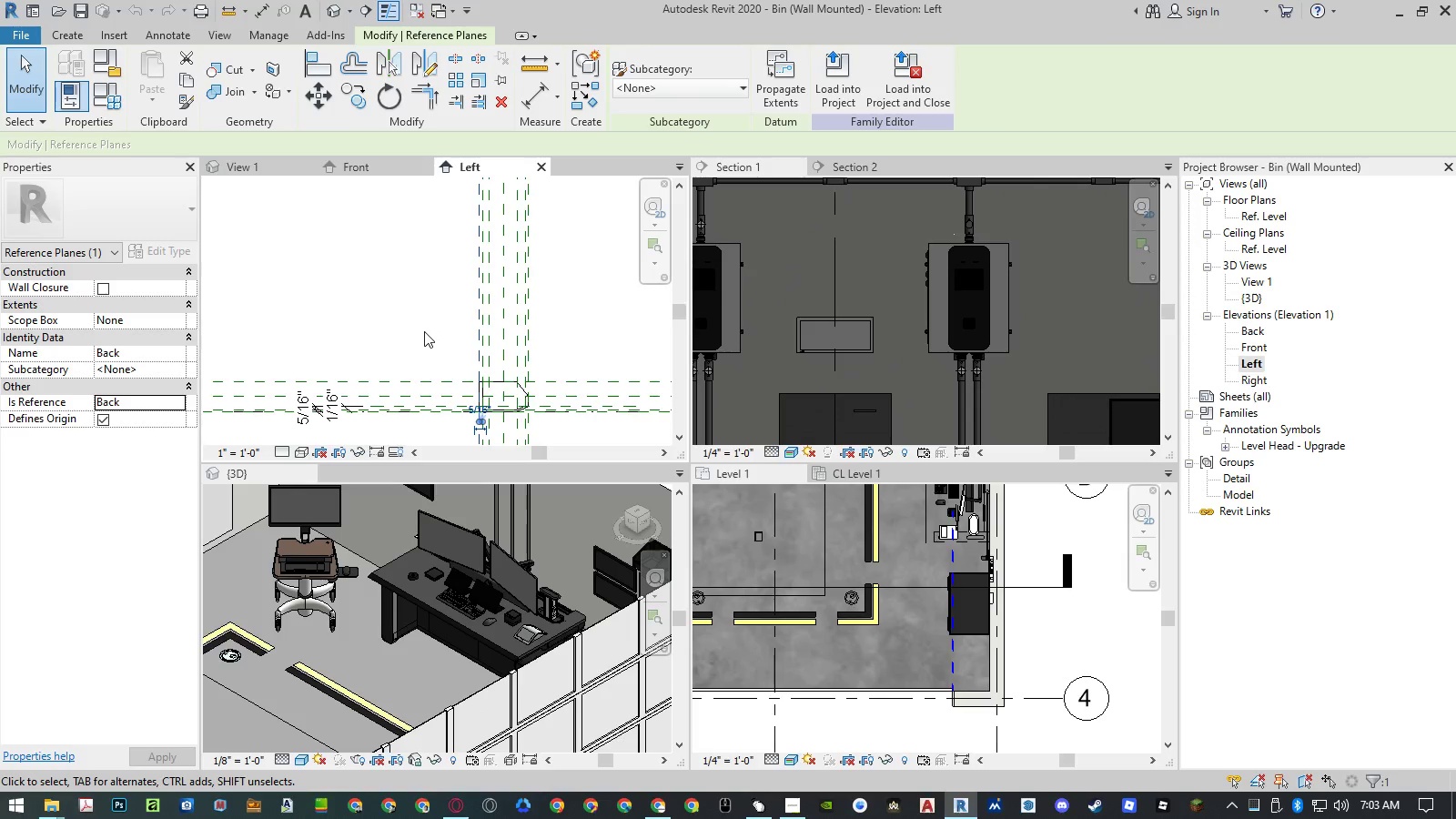 
wait(16.62)
 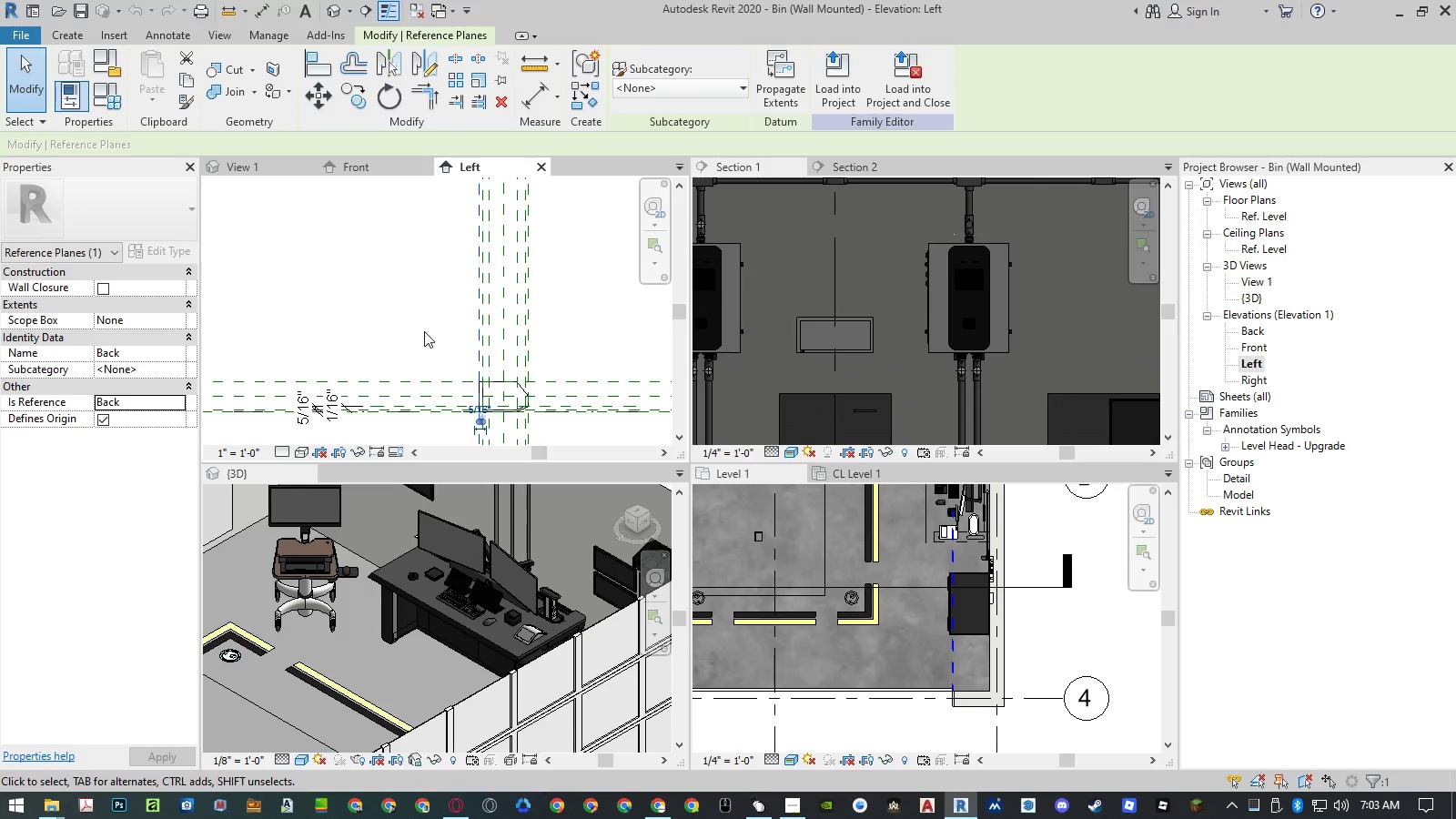 
left_click([106, 290])
 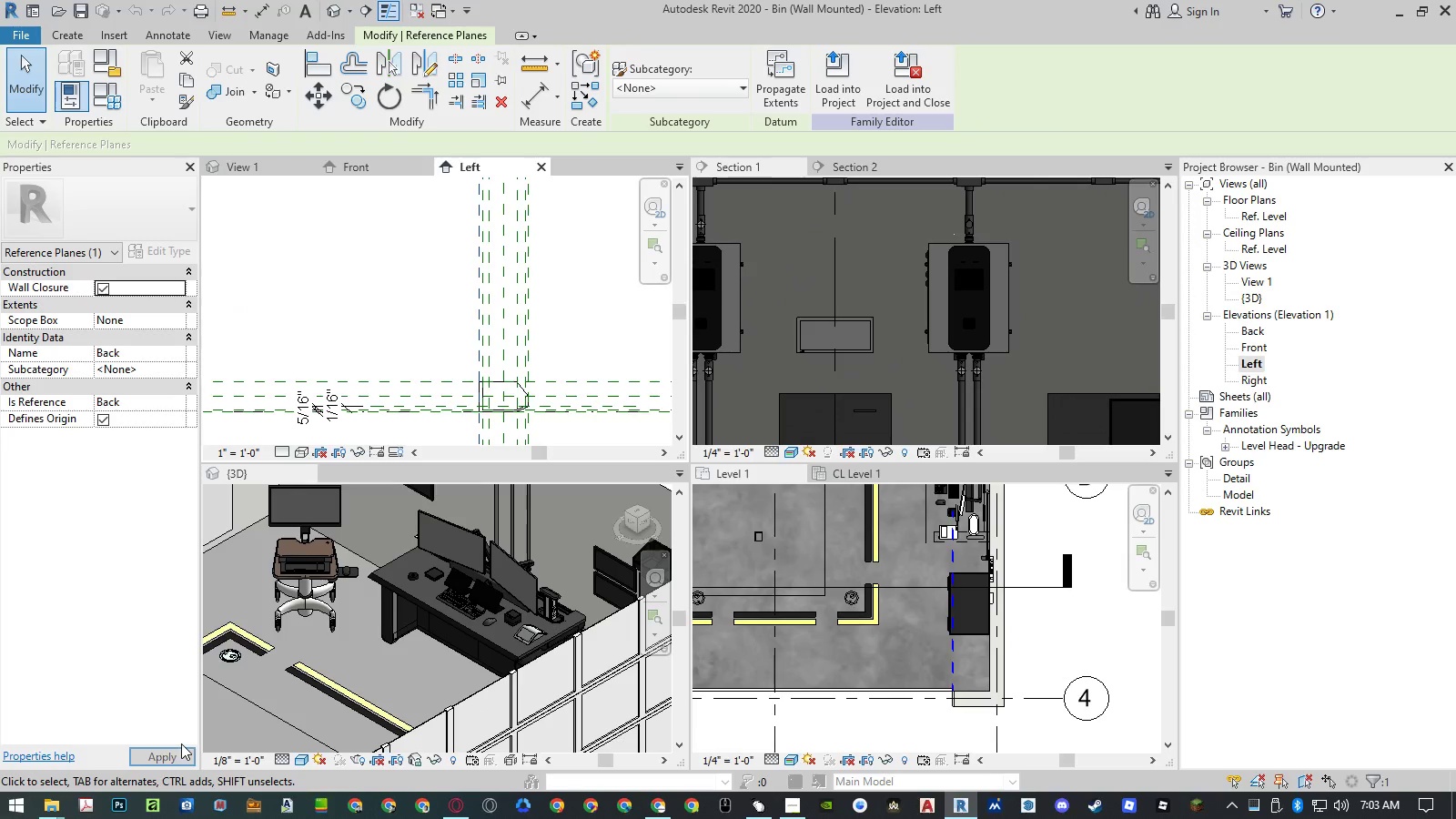 
left_click([175, 759])
 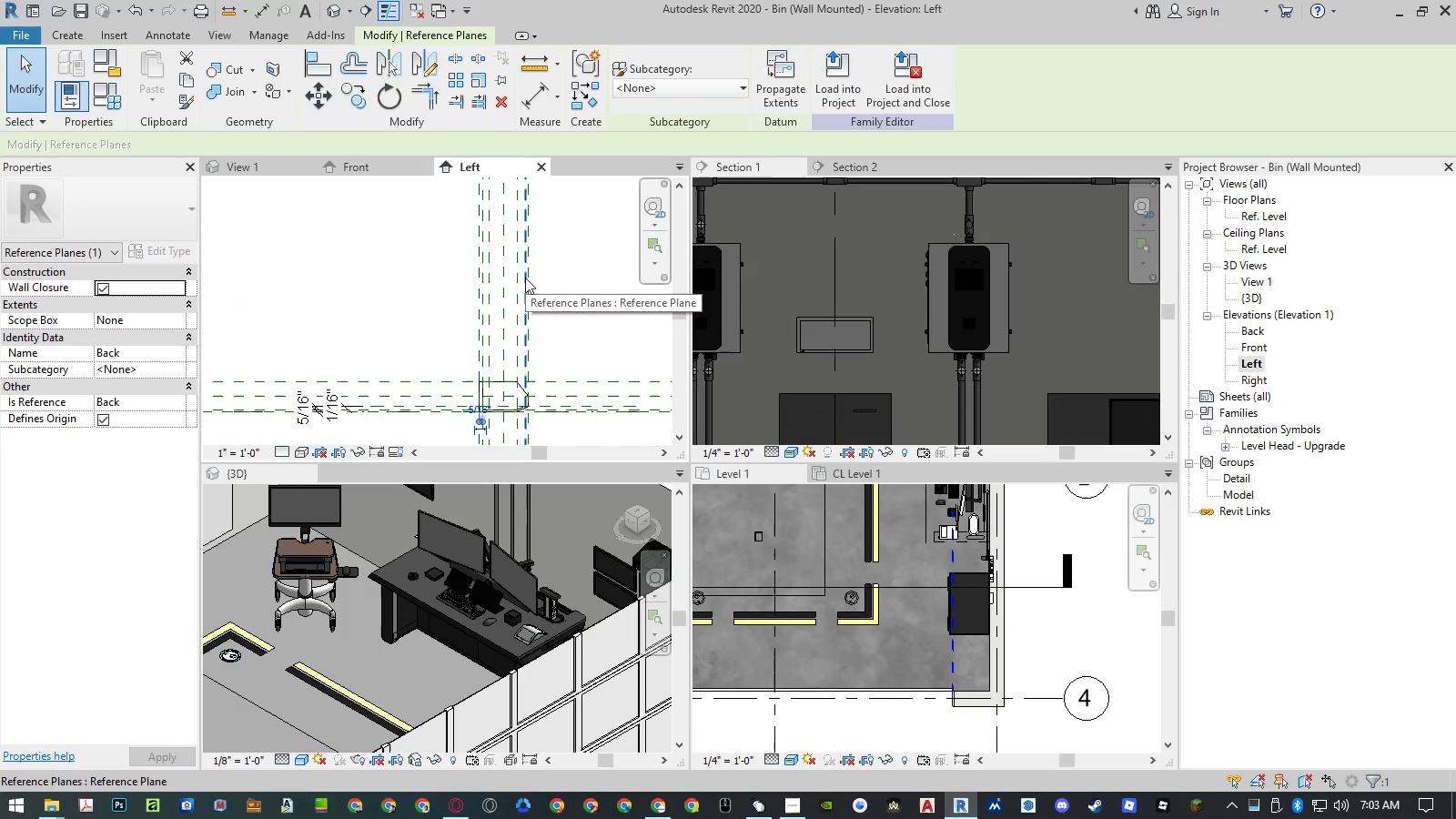 
left_click([571, 280])
 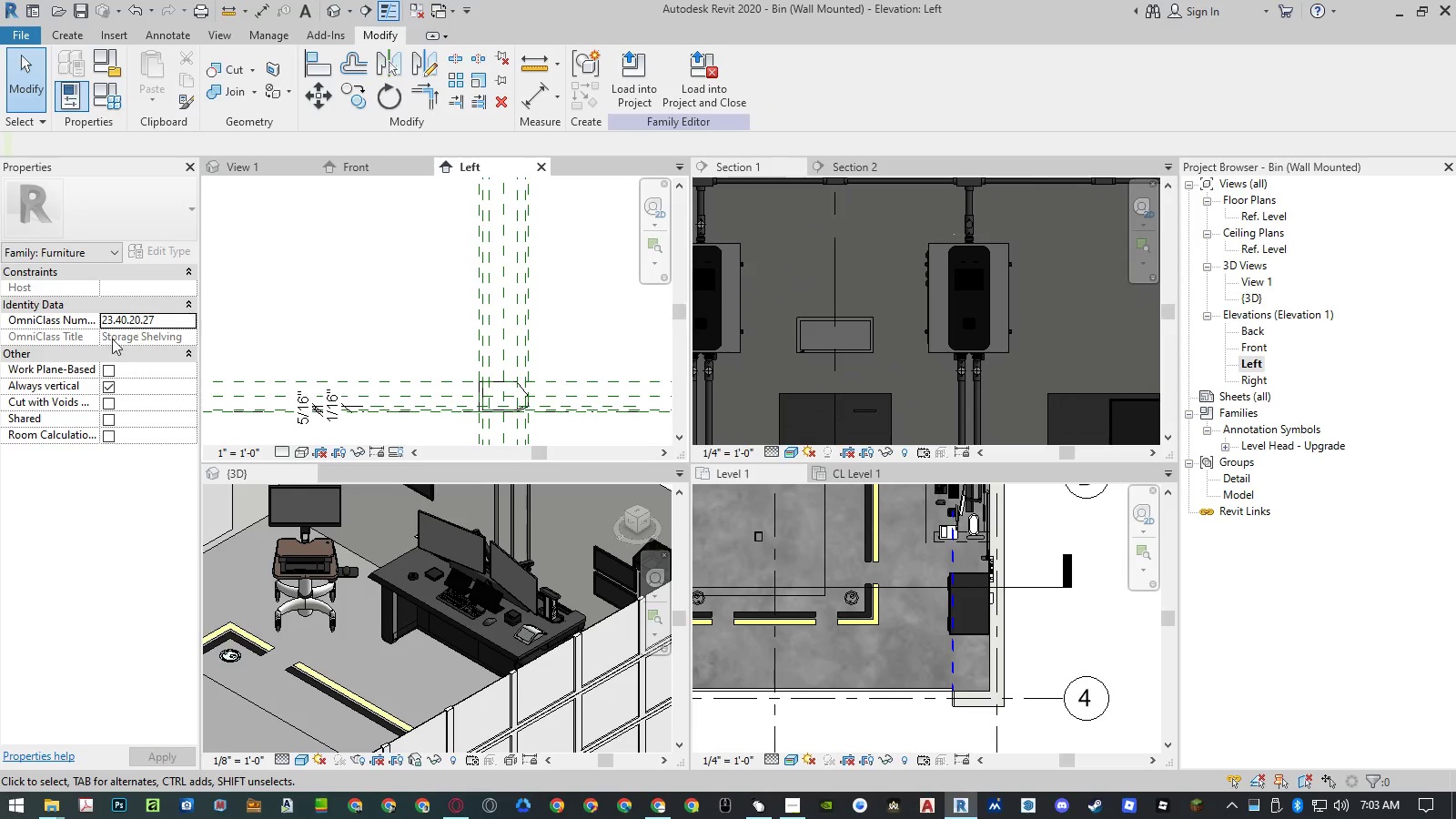 
left_click([106, 375])
 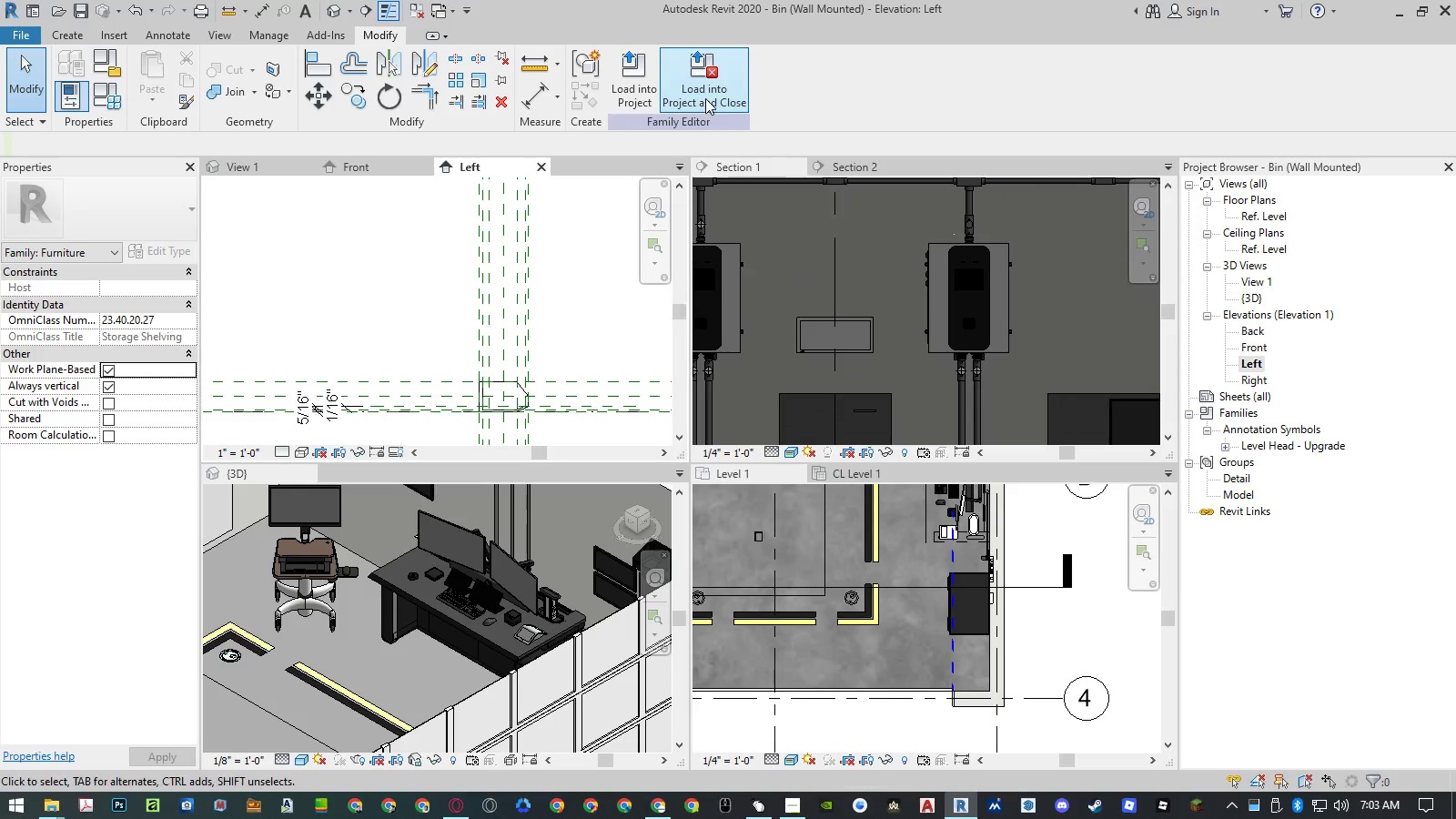 
left_click([705, 96])
 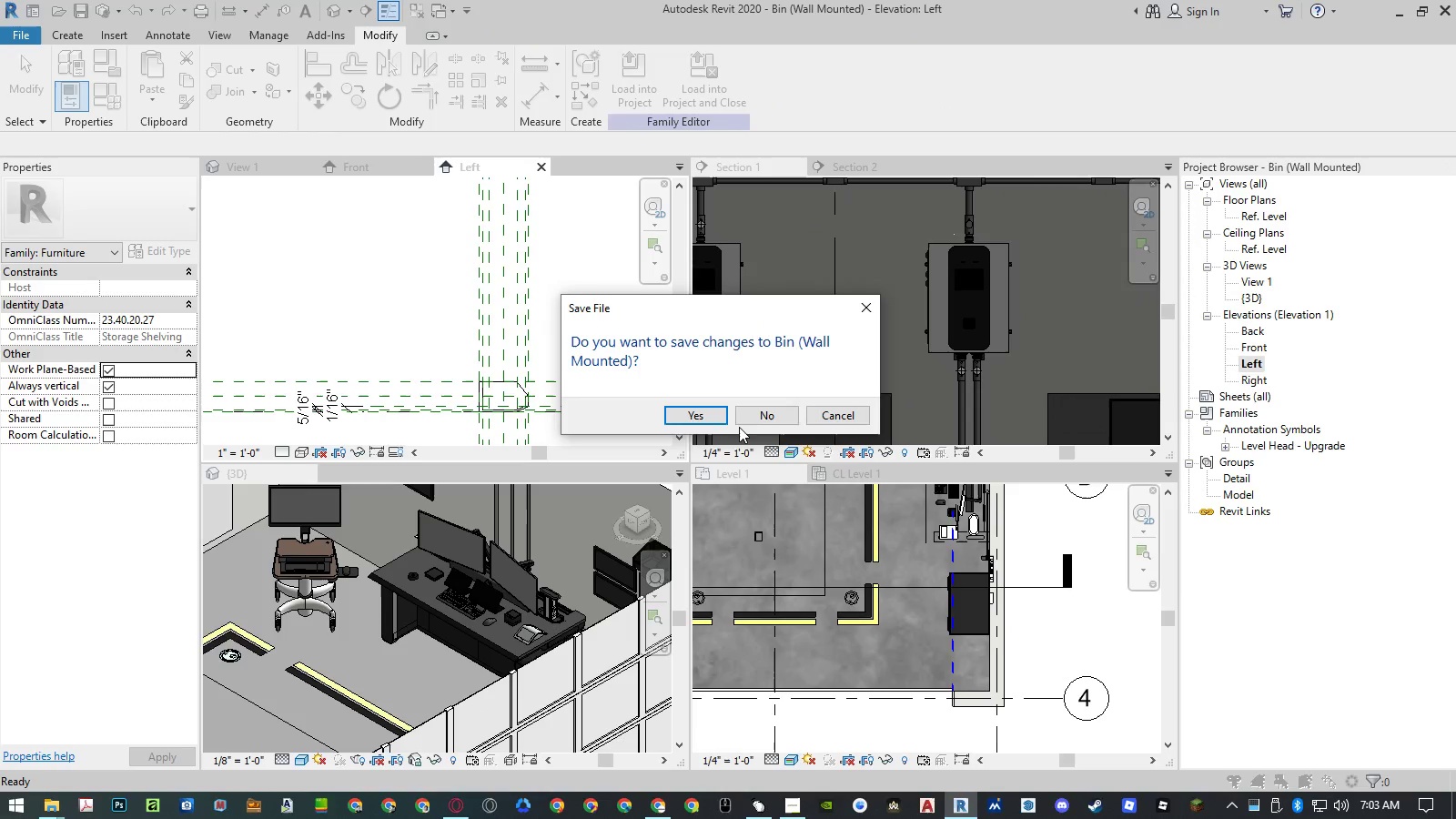 
left_click([774, 414])
 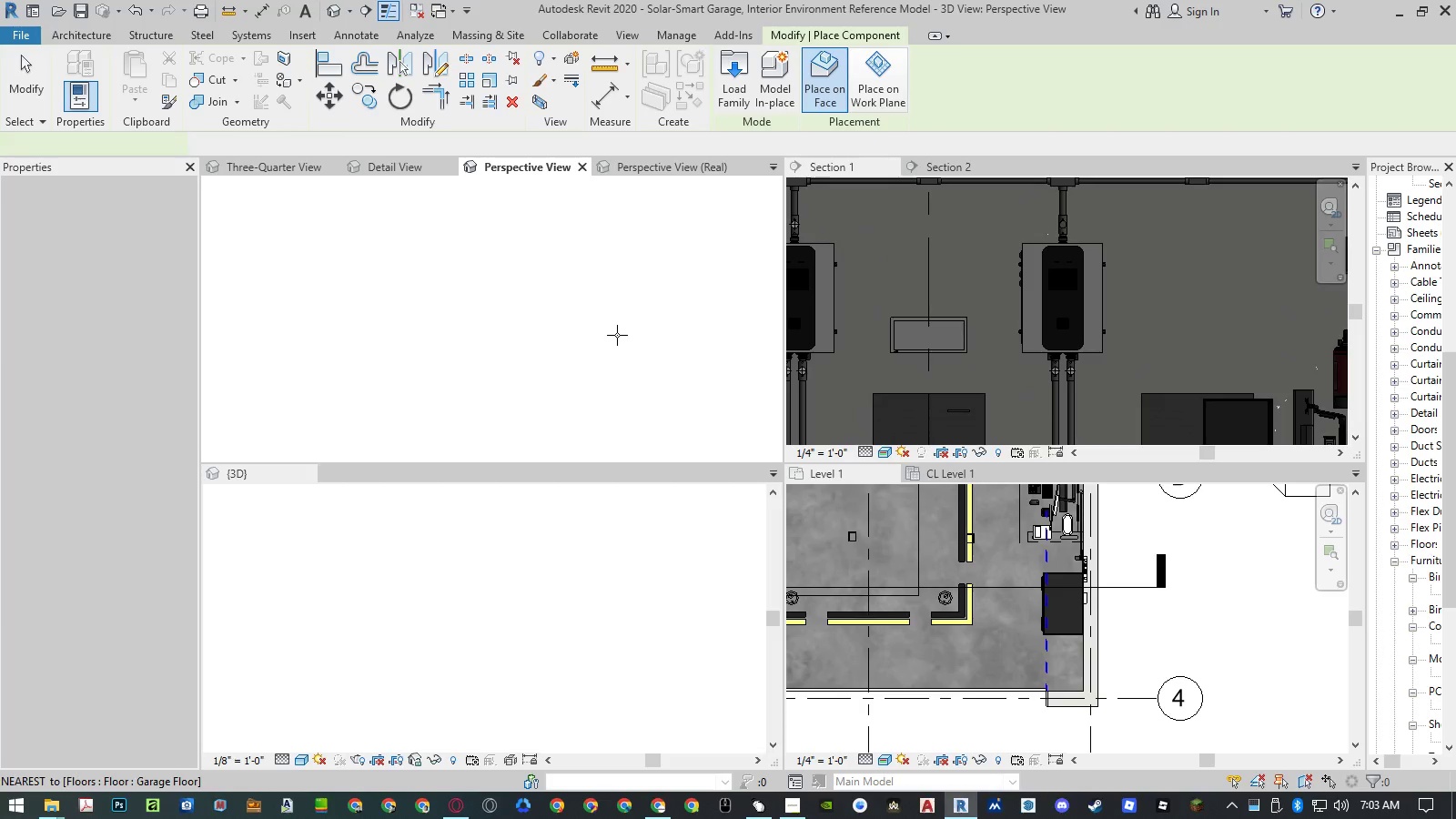 
wait(7.19)
 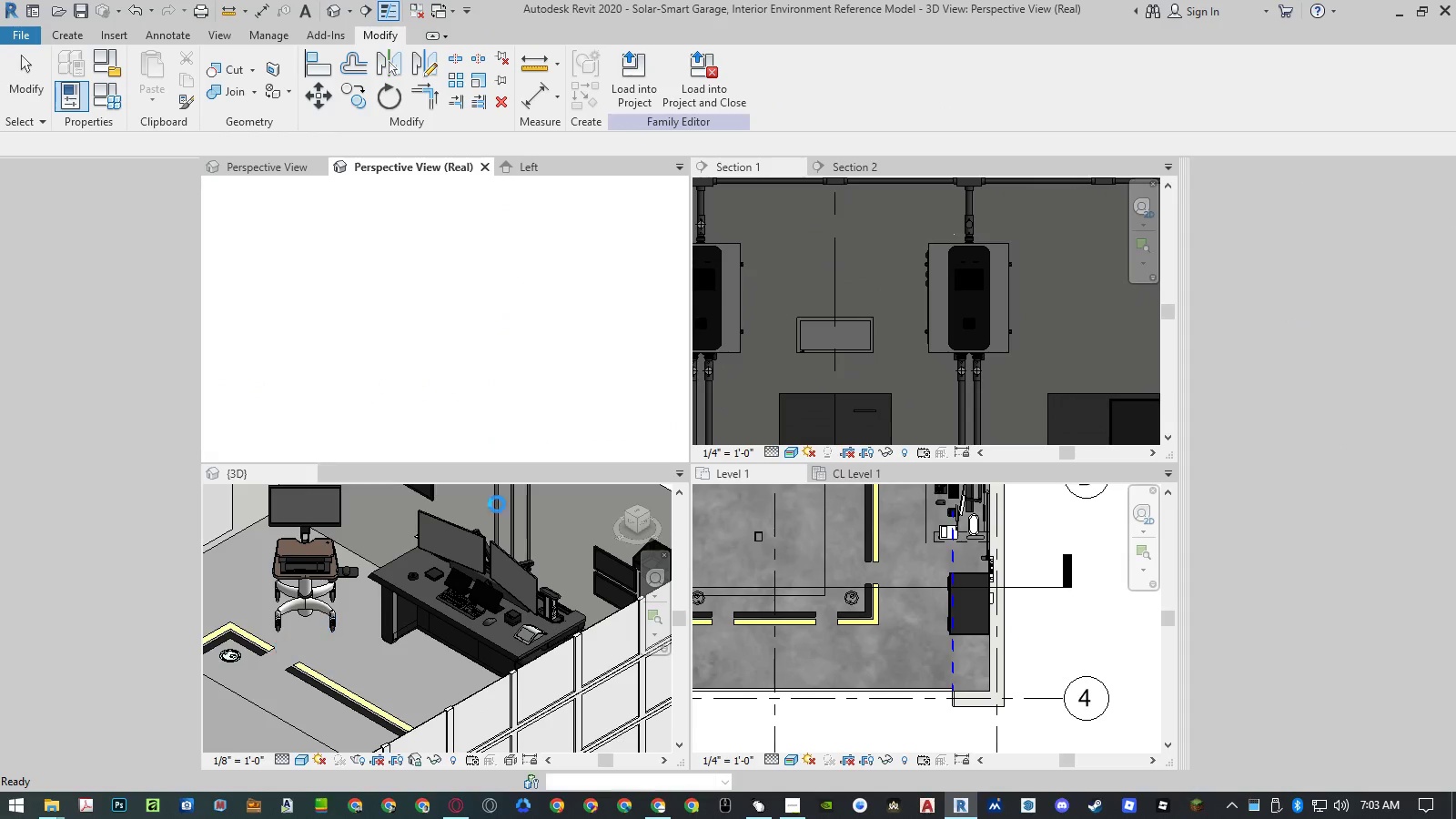 
scroll: coordinate [454, 389], scroll_direction: down, amount: 6.0
 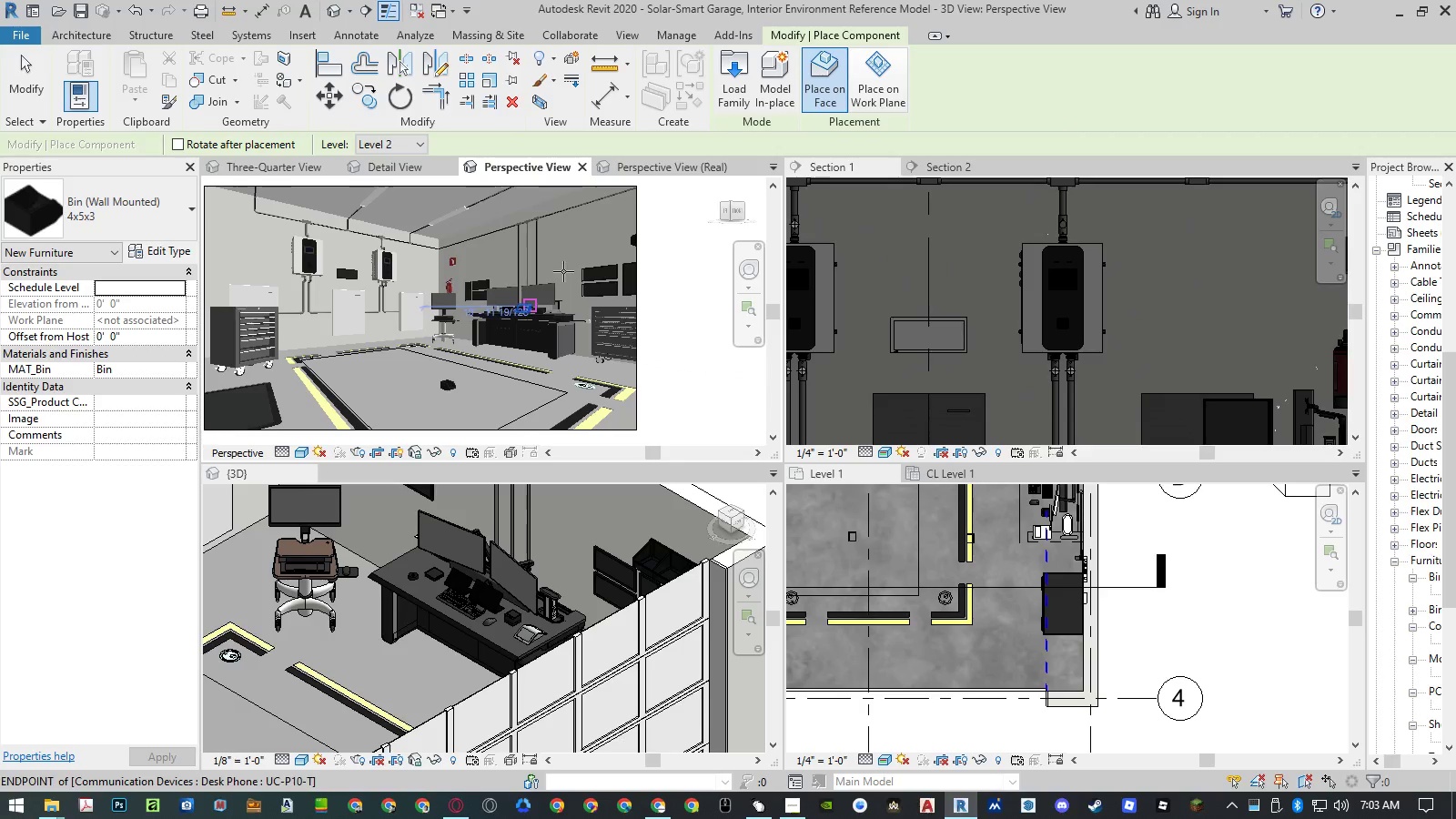 
scroll: coordinate [557, 284], scroll_direction: up, amount: 12.0
 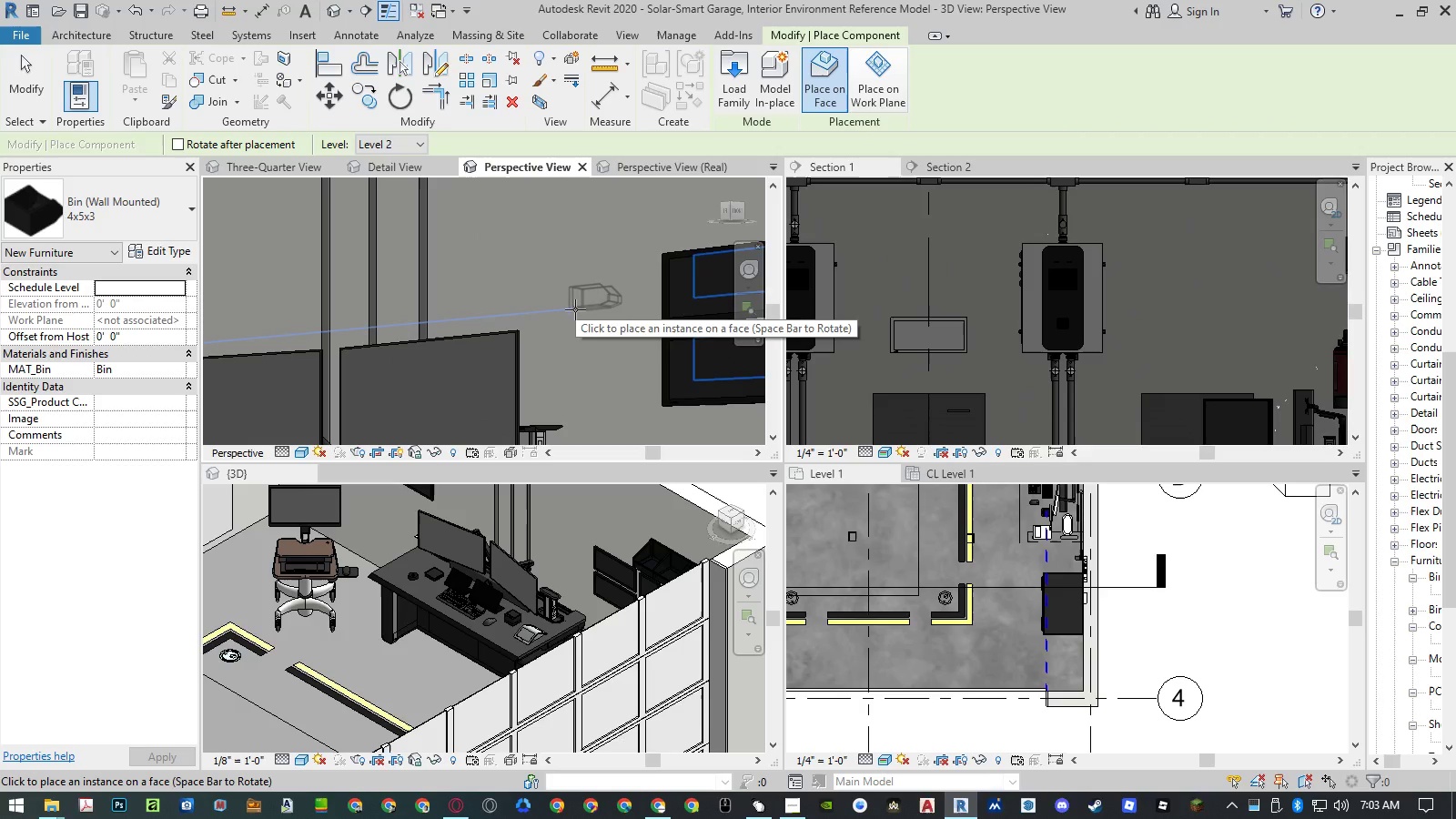 
left_click([575, 309])
 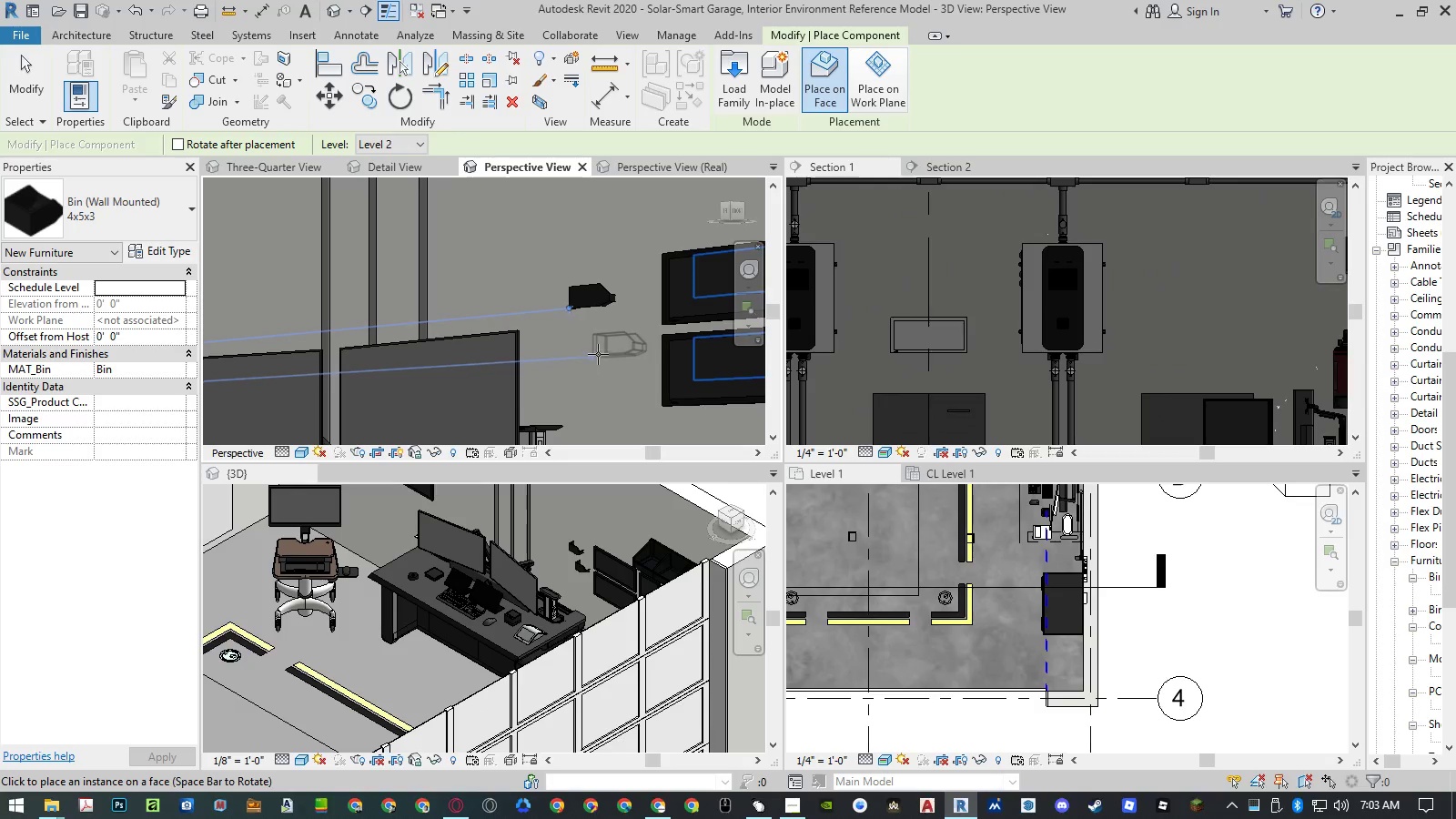 
key(Escape)
 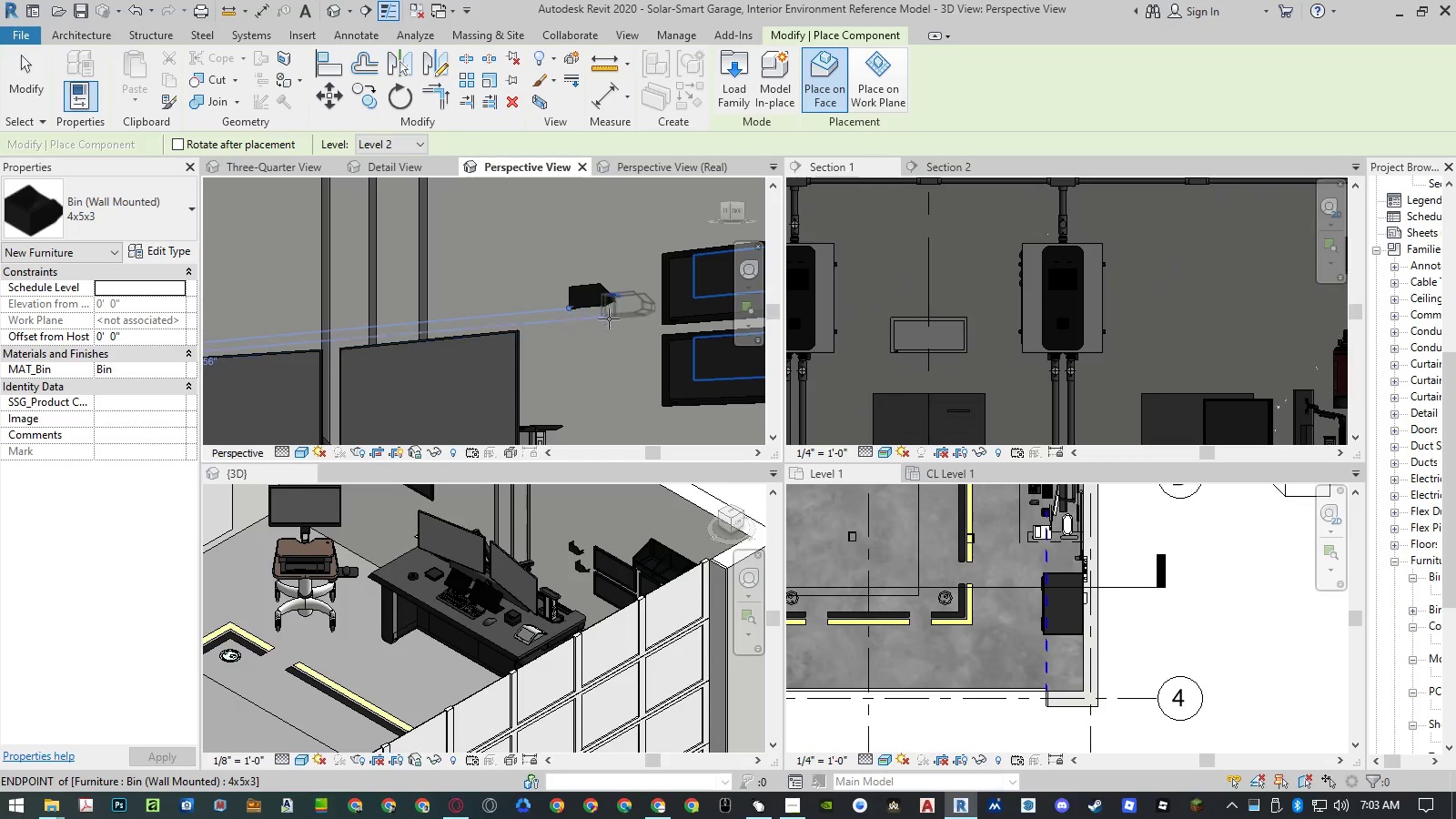 
key(Escape)
 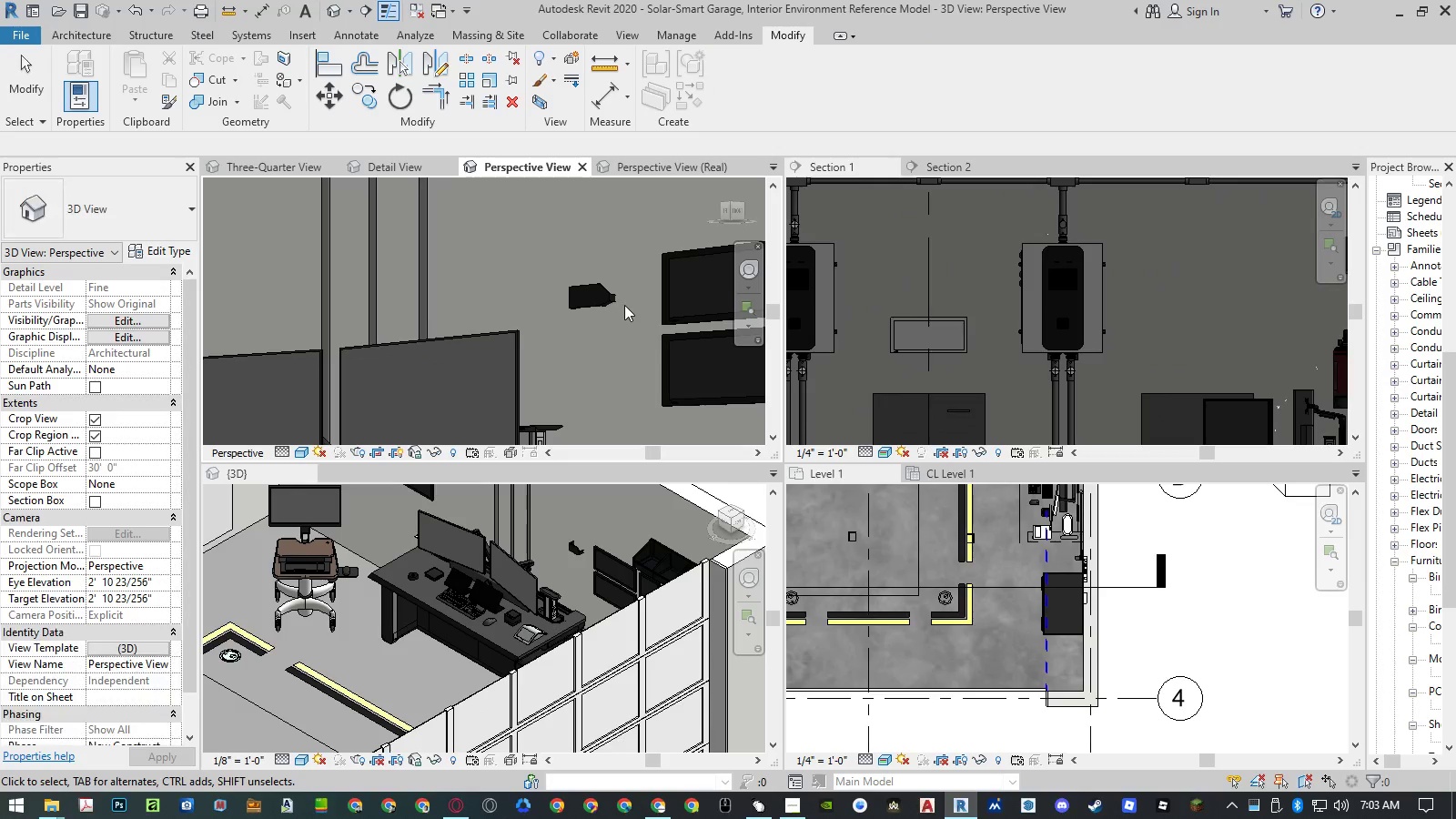 
scroll: coordinate [614, 288], scroll_direction: up, amount: 10.0
 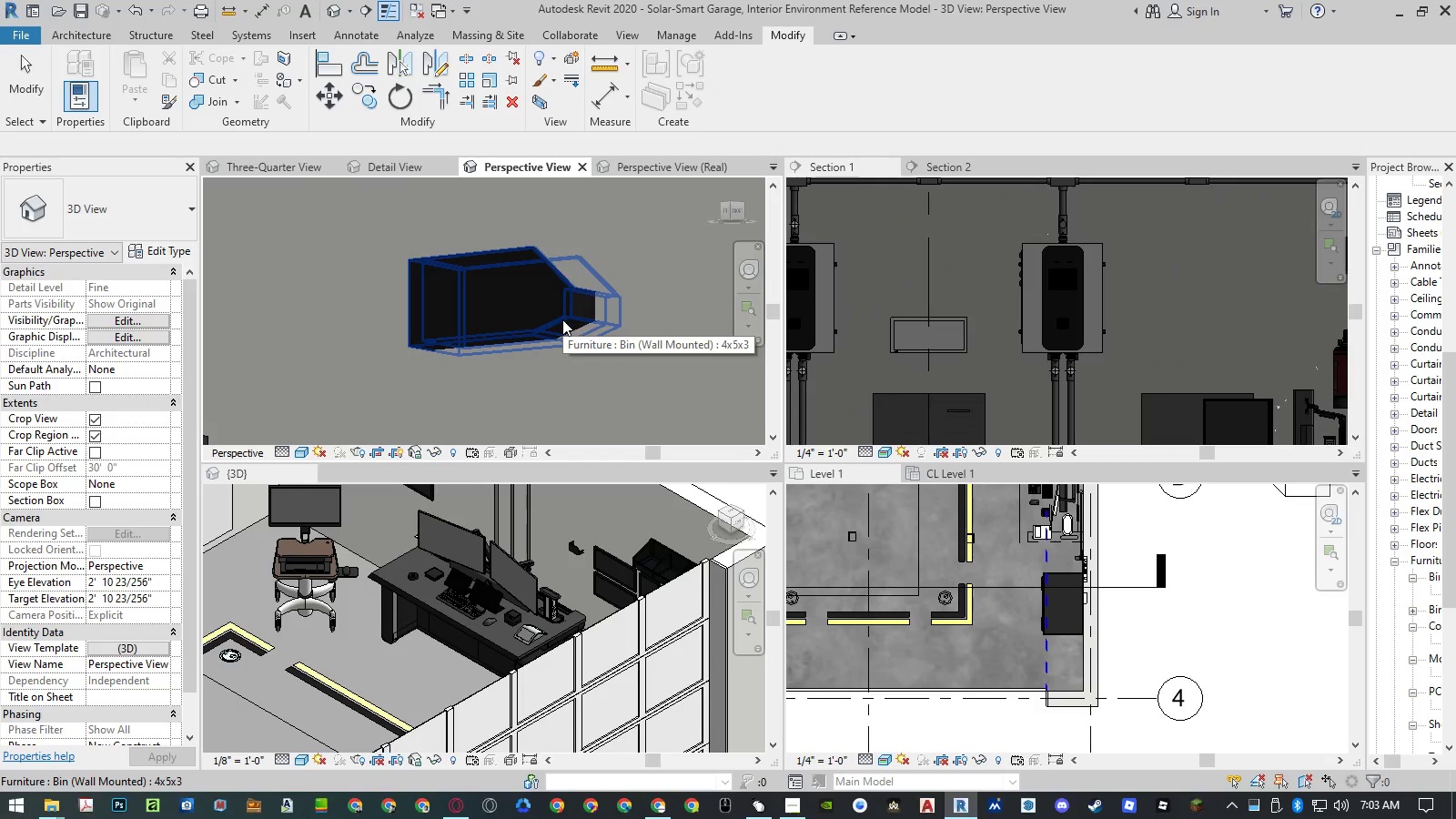 
left_click([562, 319])
 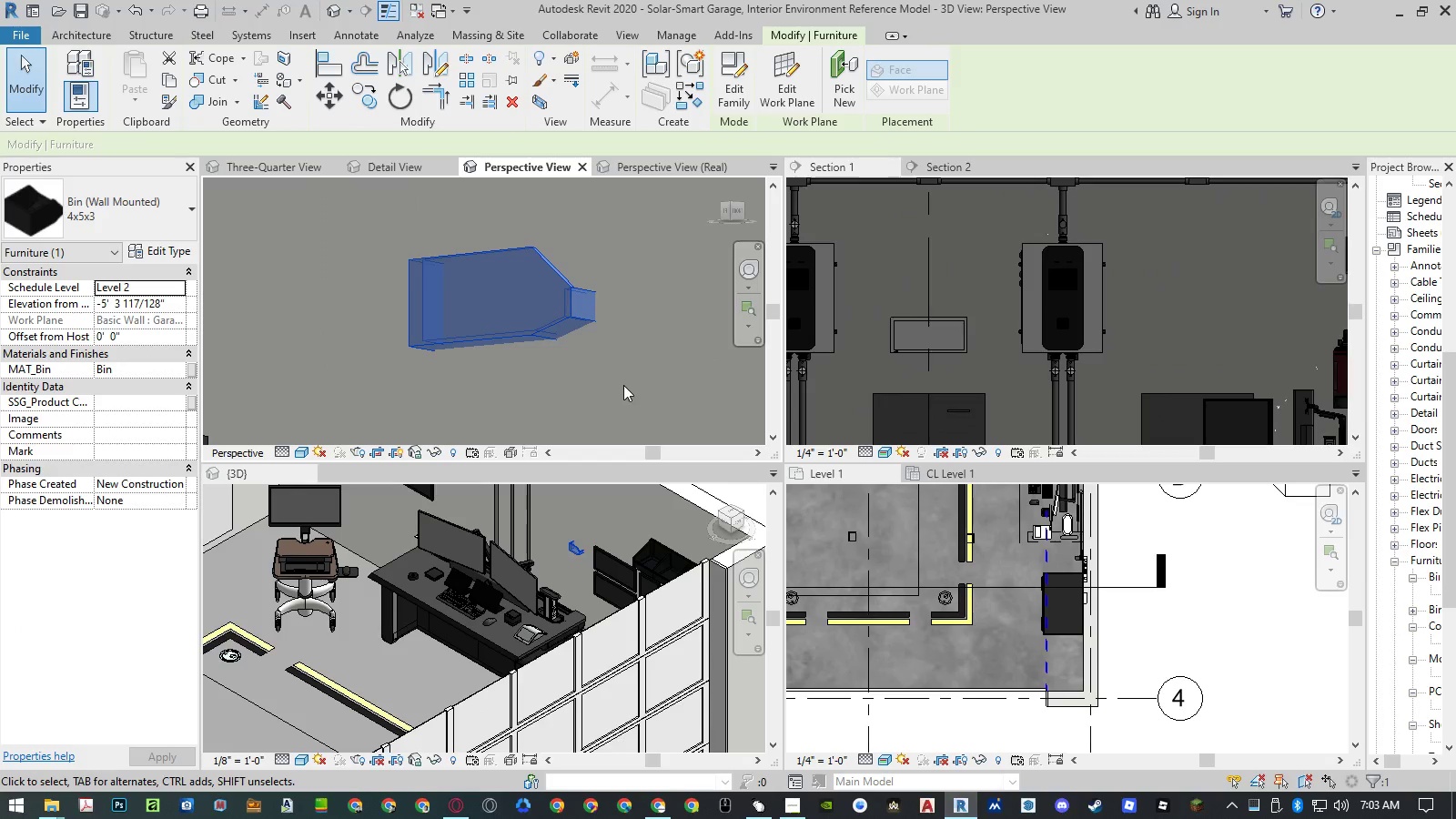 
wait(5.36)
 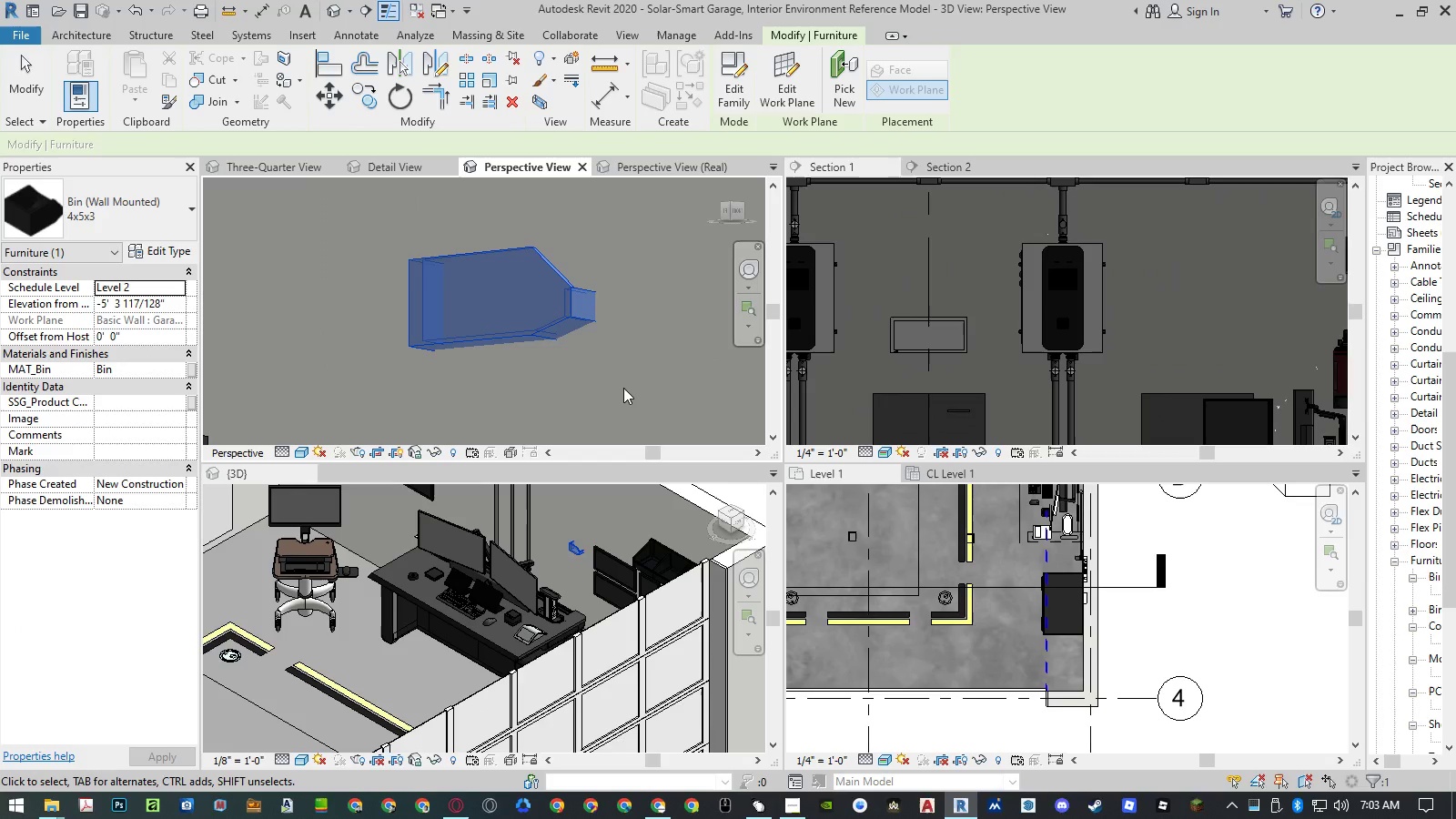 
left_click([737, 96])
 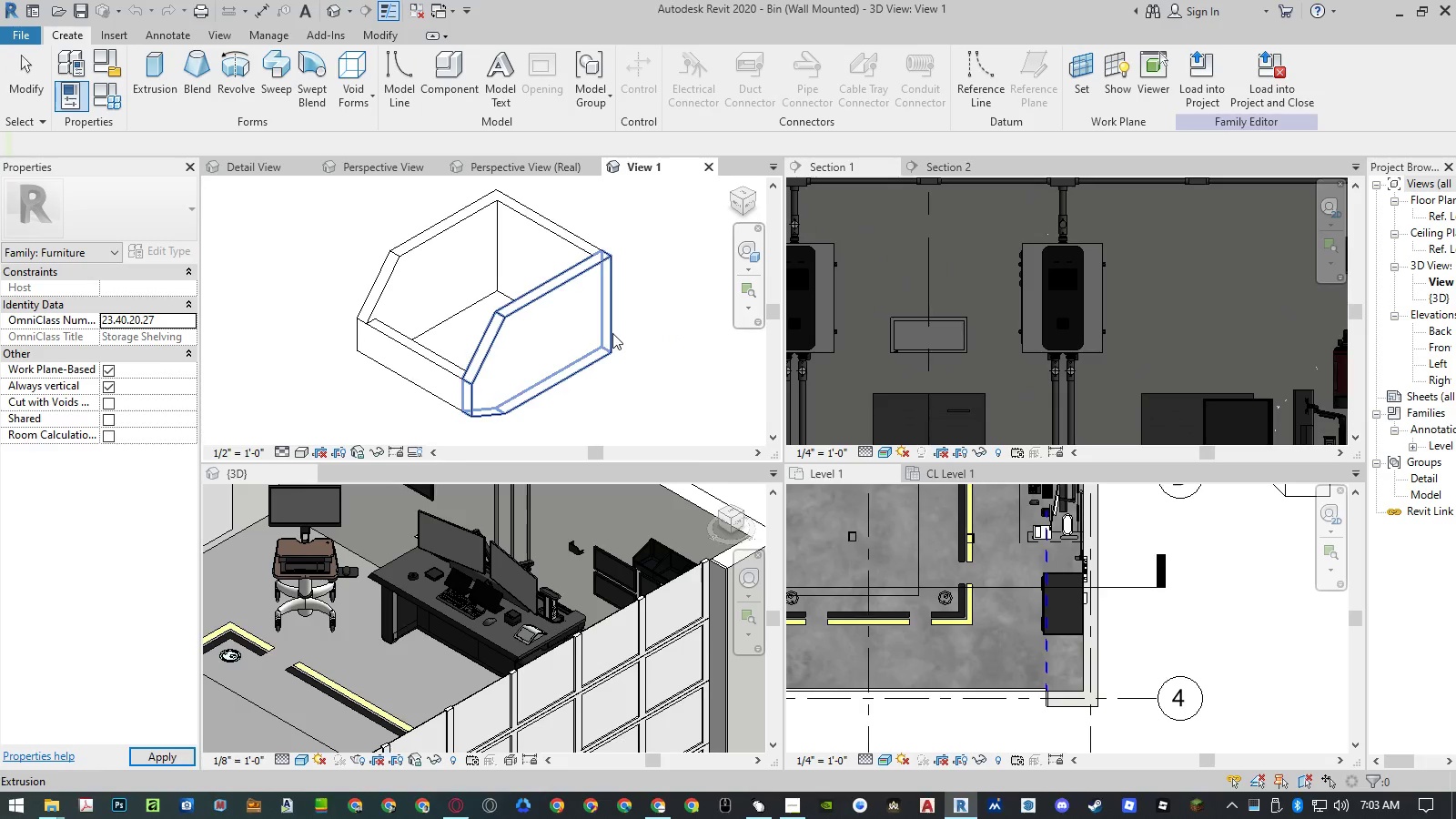 
wait(5.66)
 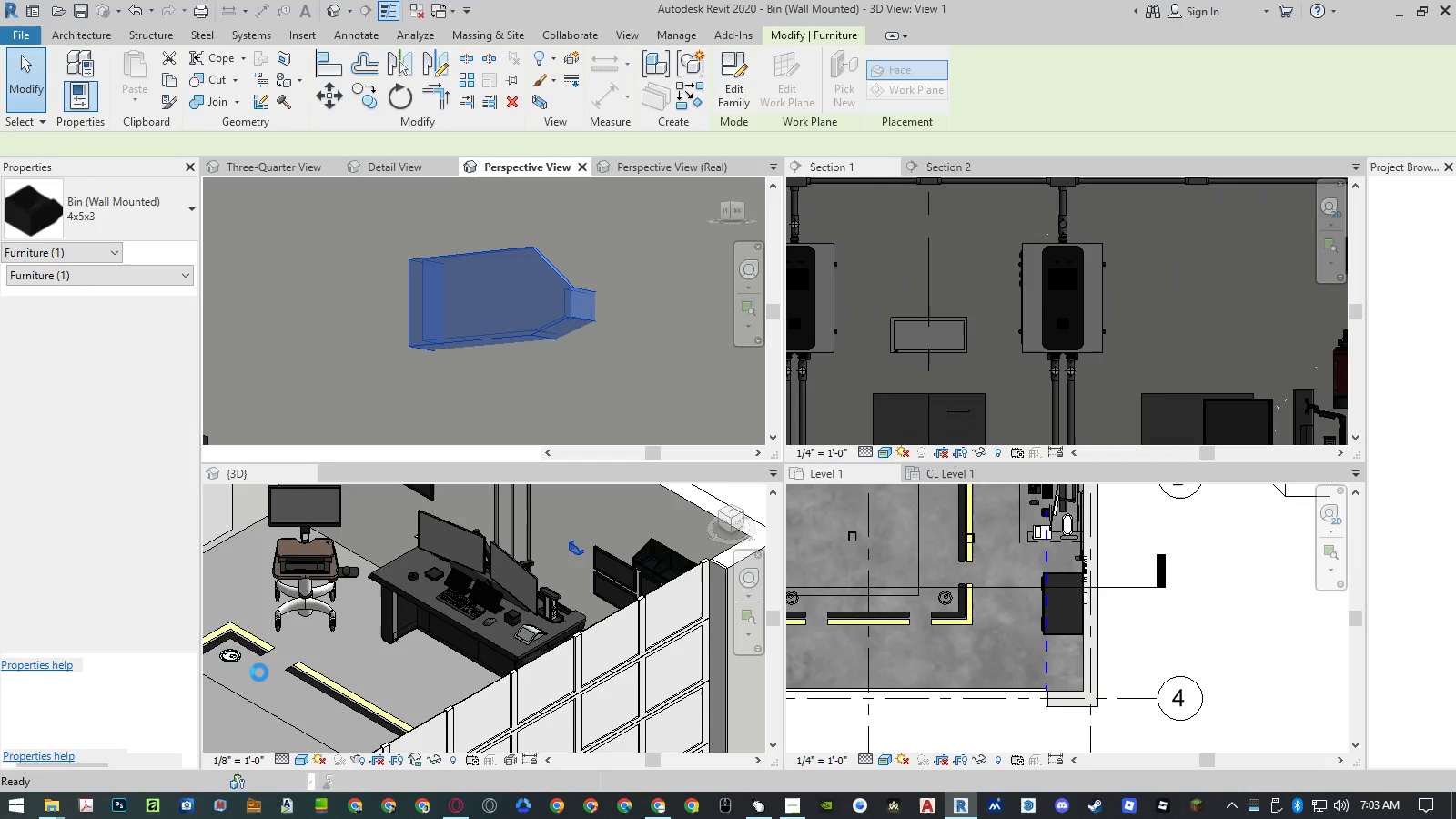 
left_click_drag(start_coordinate=[1365, 272], to_coordinate=[1228, 279])
 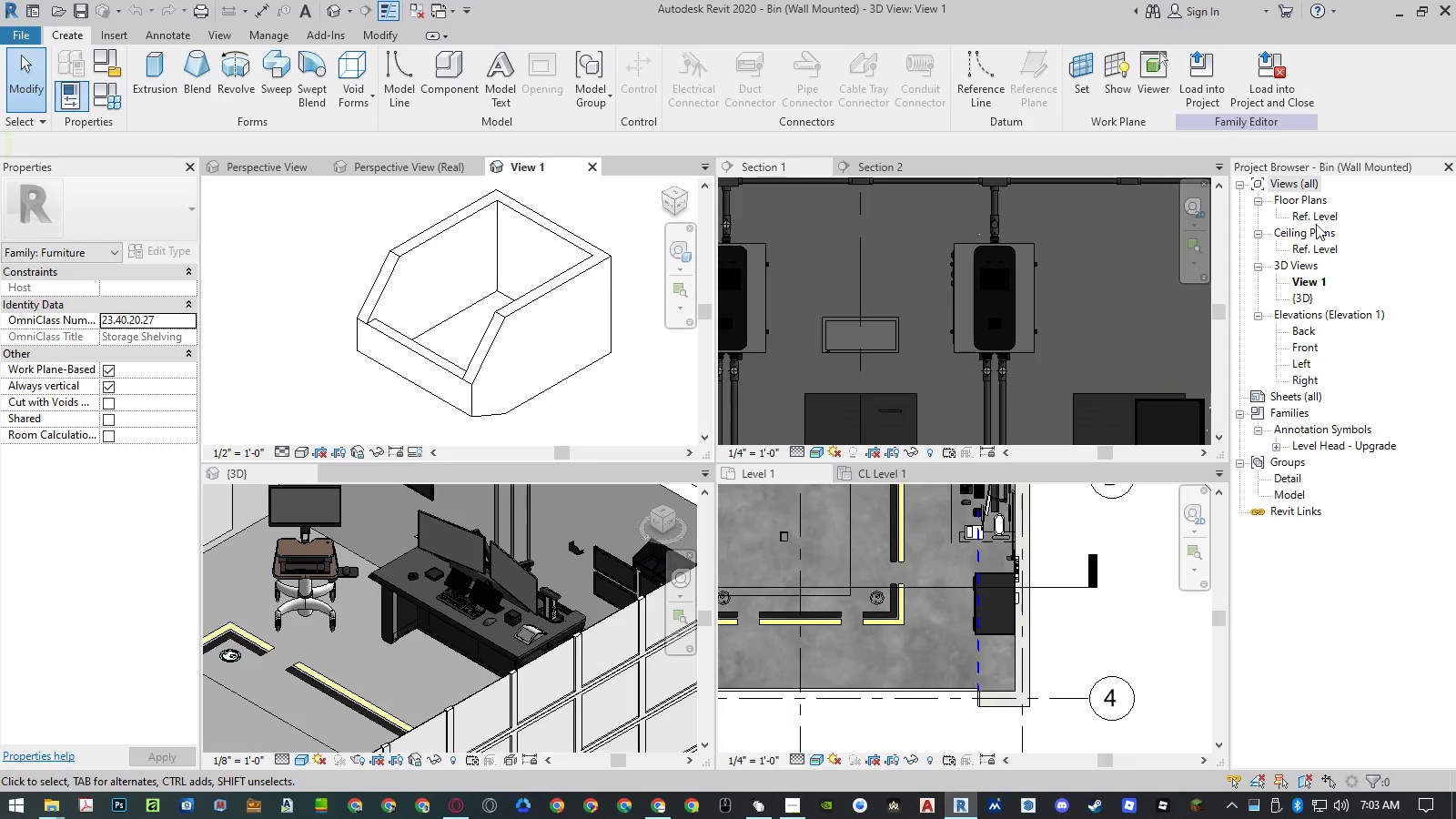 
double_click([1317, 217])
 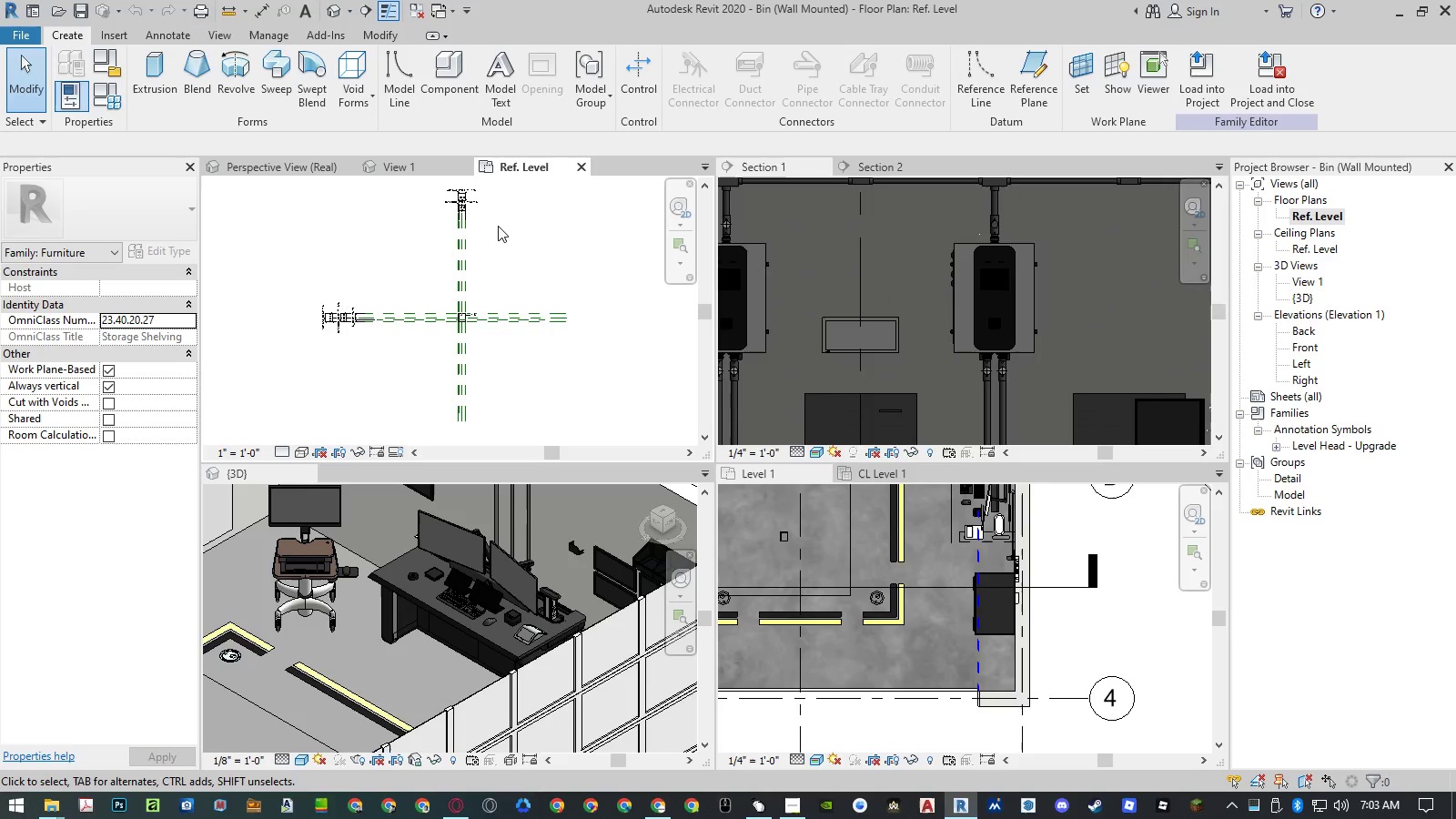 
scroll: coordinate [474, 316], scroll_direction: up, amount: 16.0
 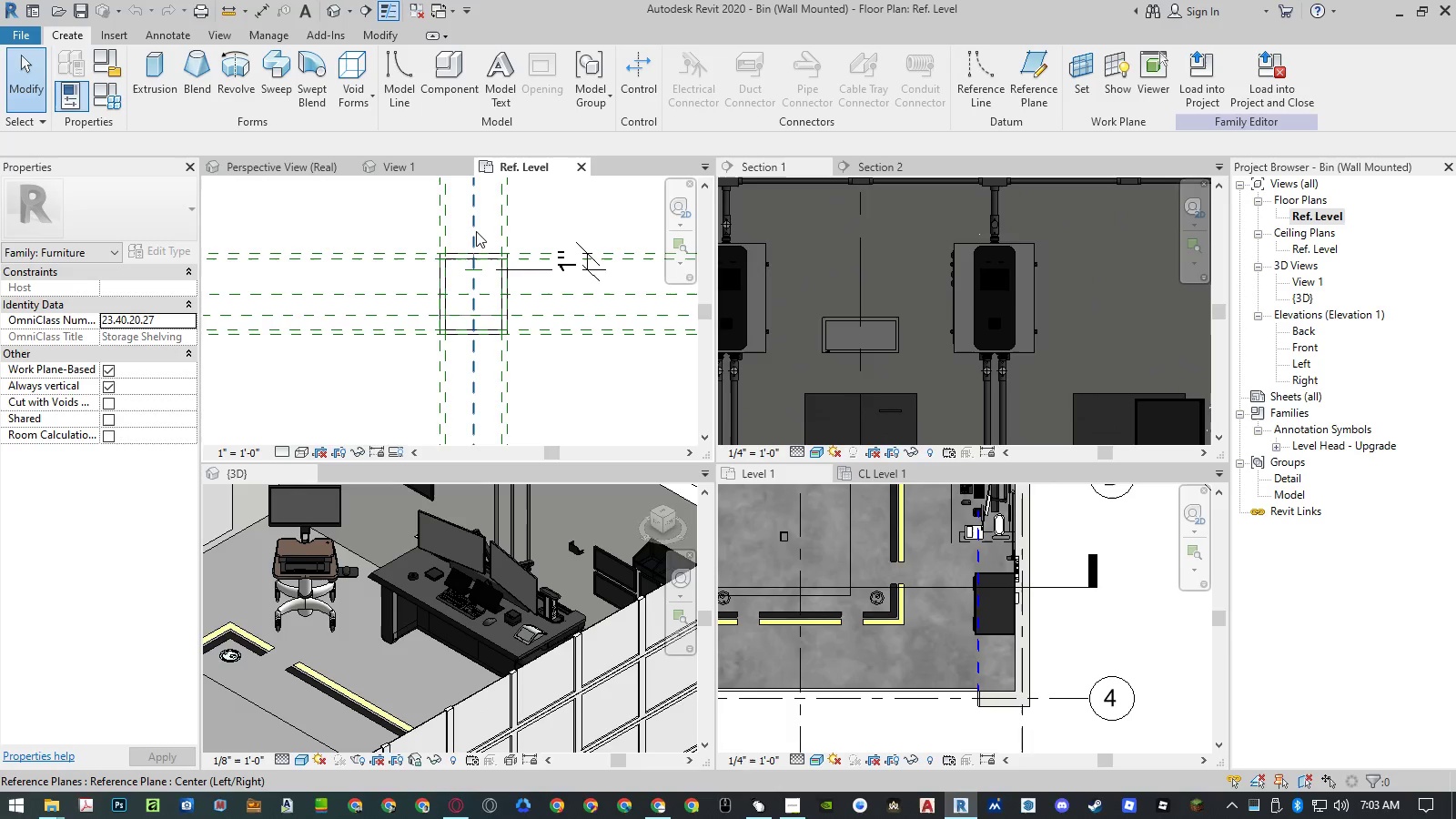 
left_click([476, 231])
 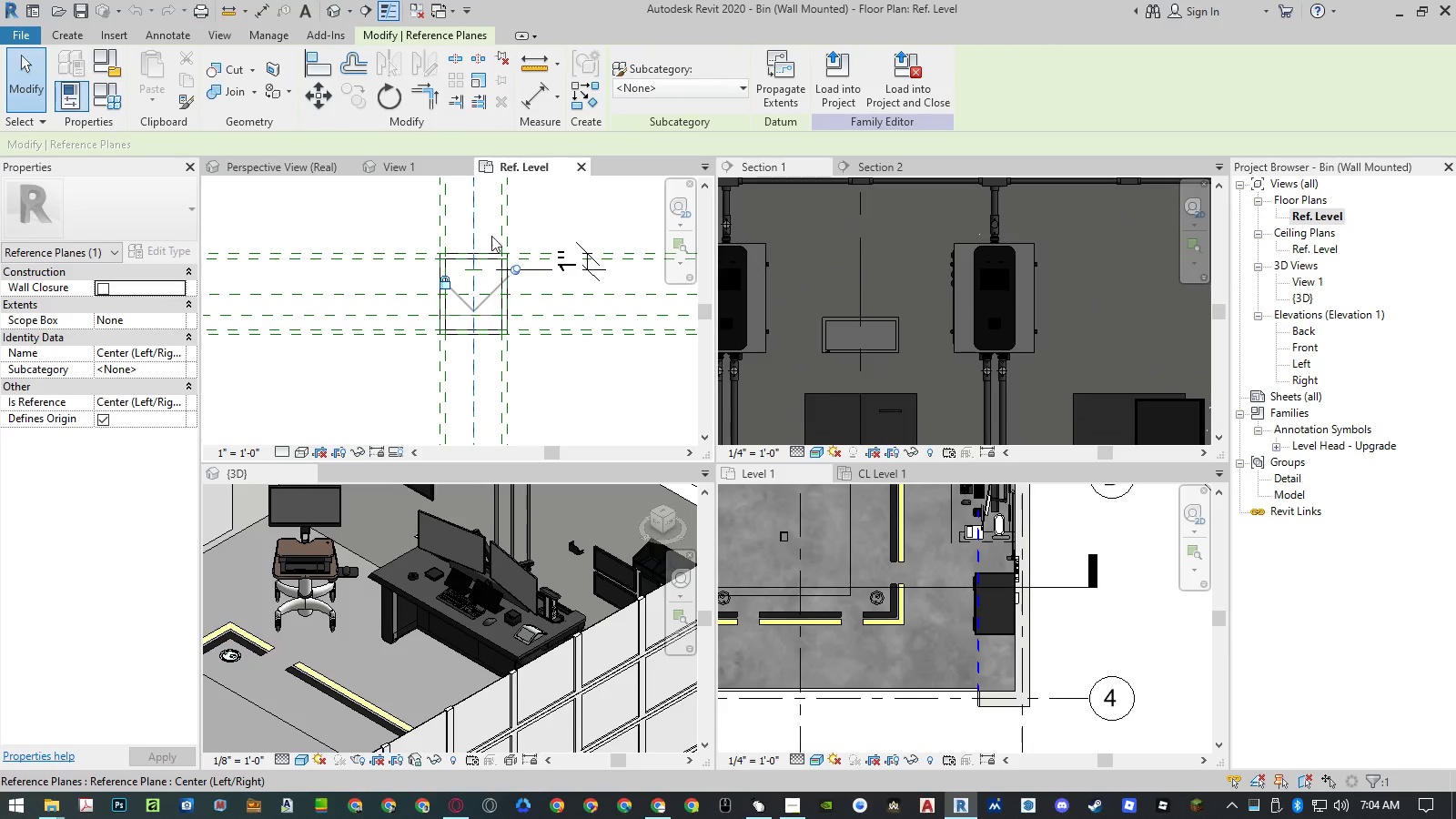 
left_click([531, 250])
 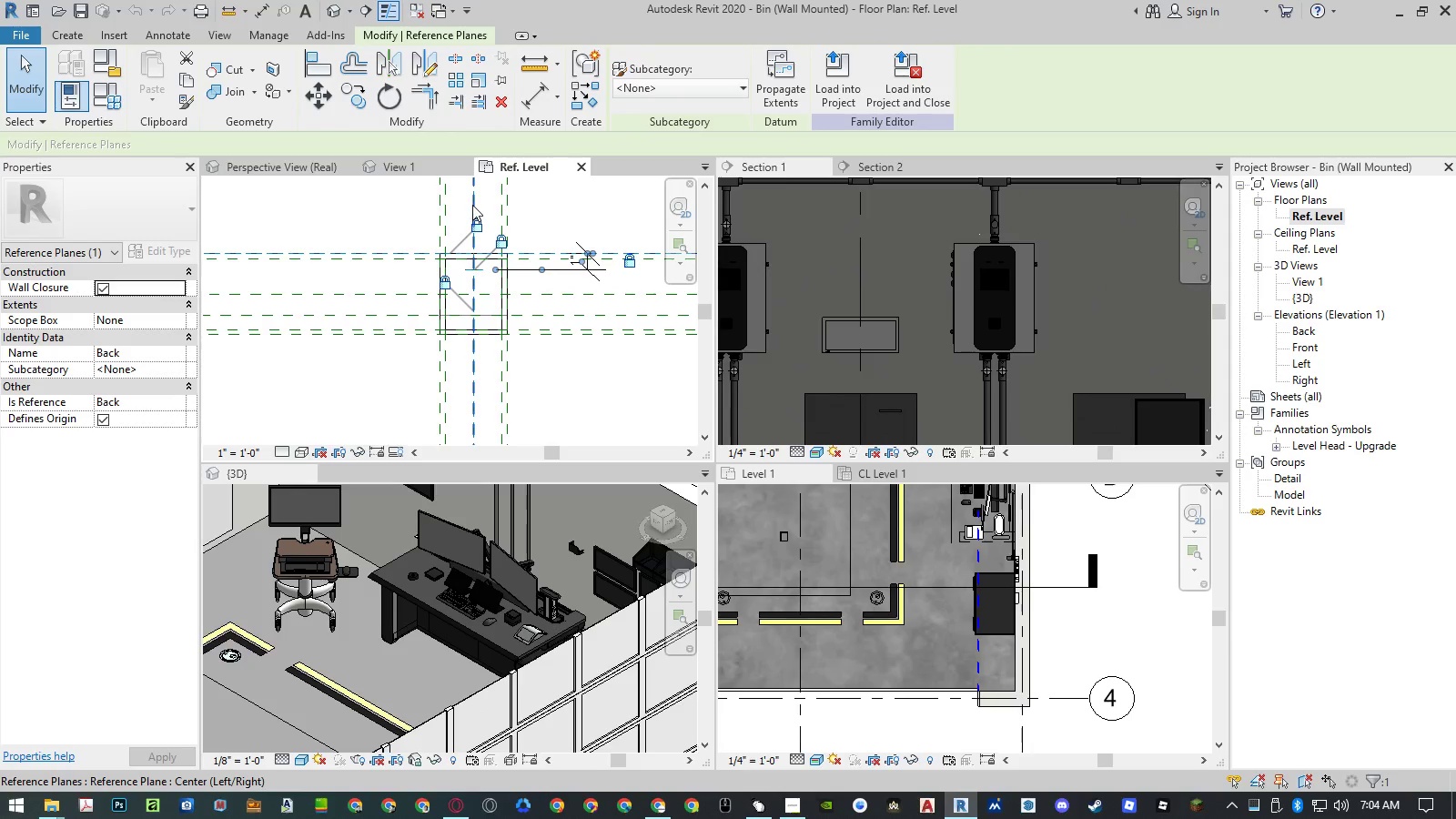 
left_click([473, 205])
 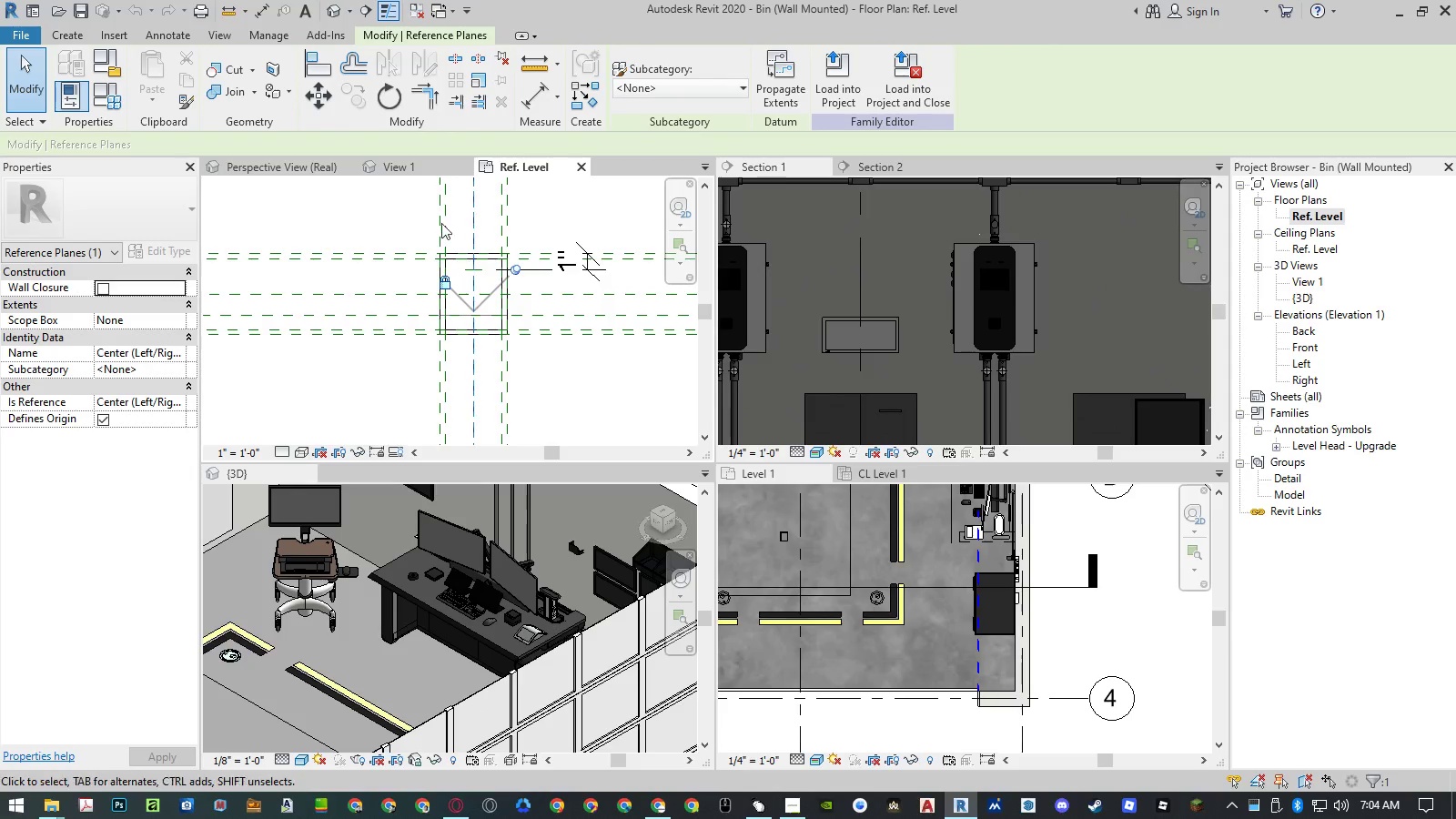 
left_click([398, 248])
 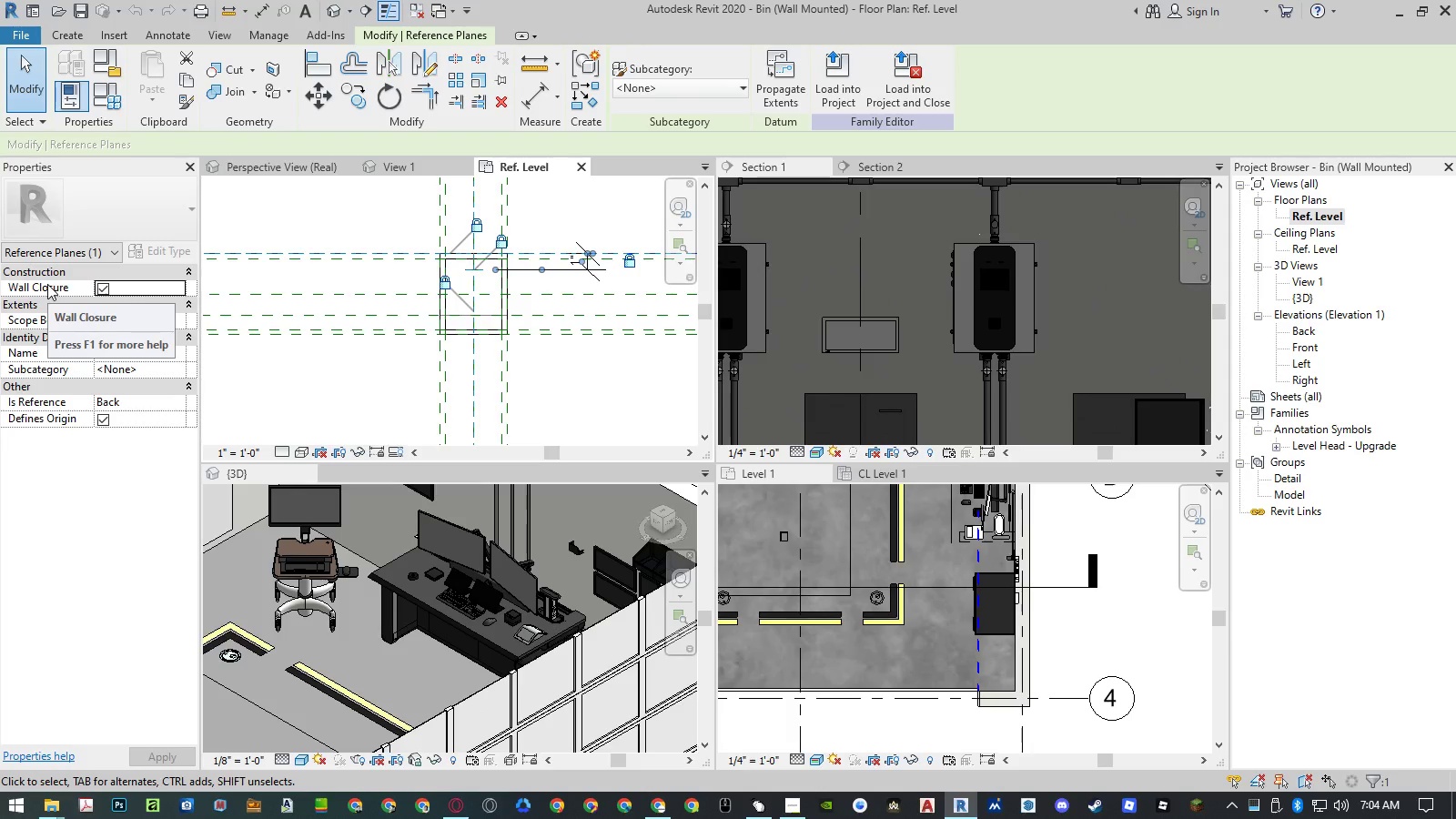 
wait(6.8)
 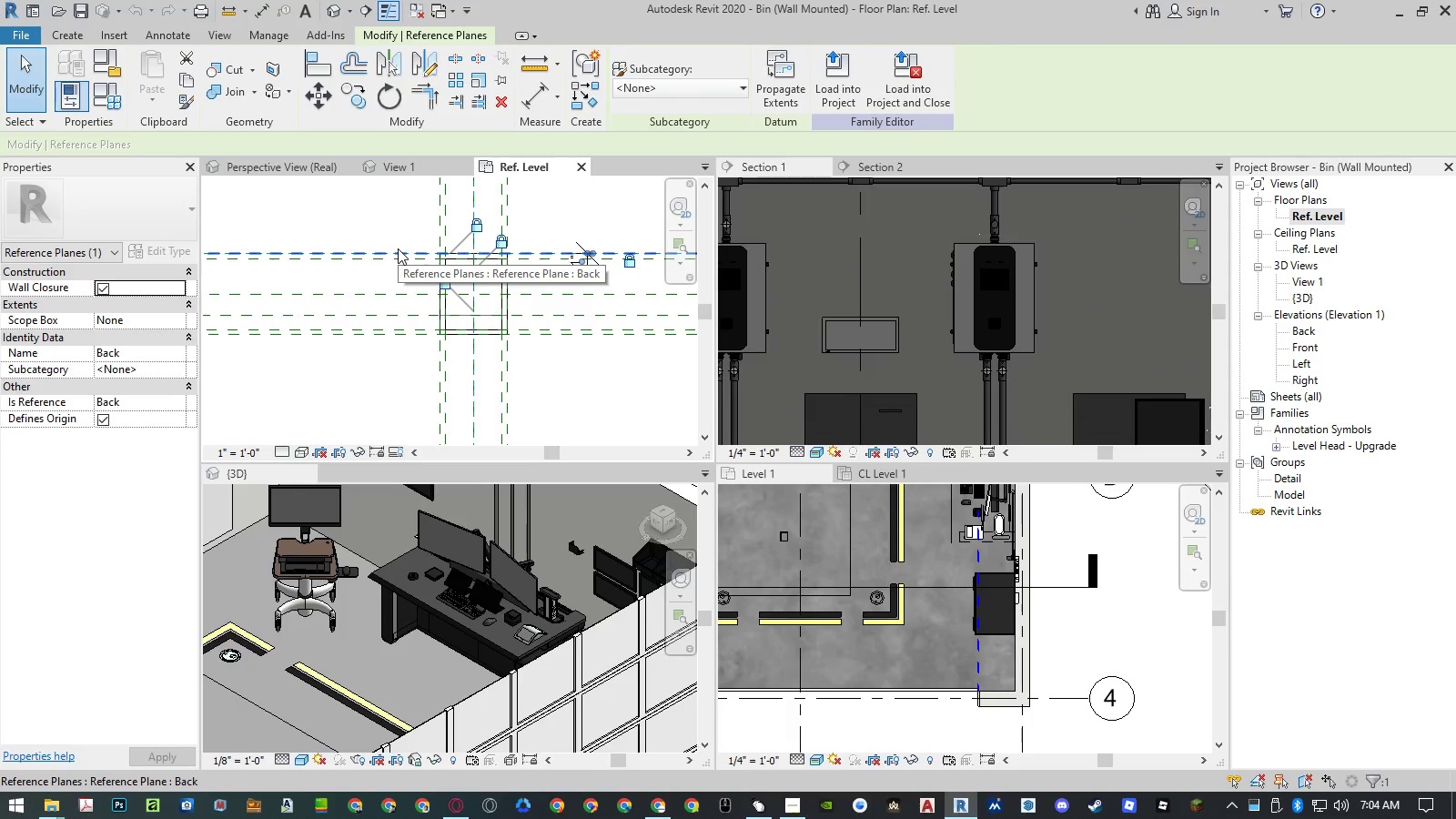 
key(F1)
 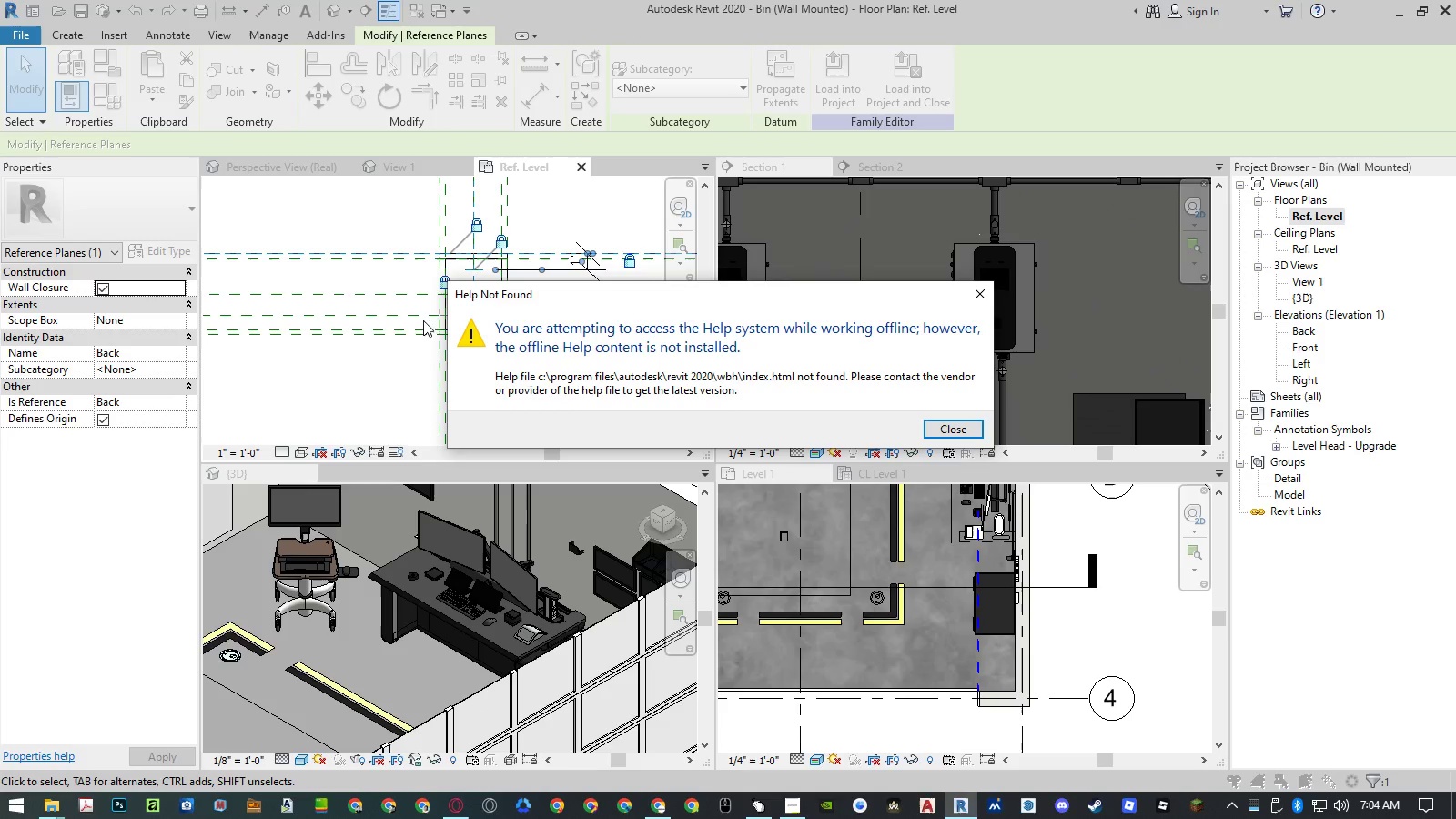 
left_click([962, 425])
 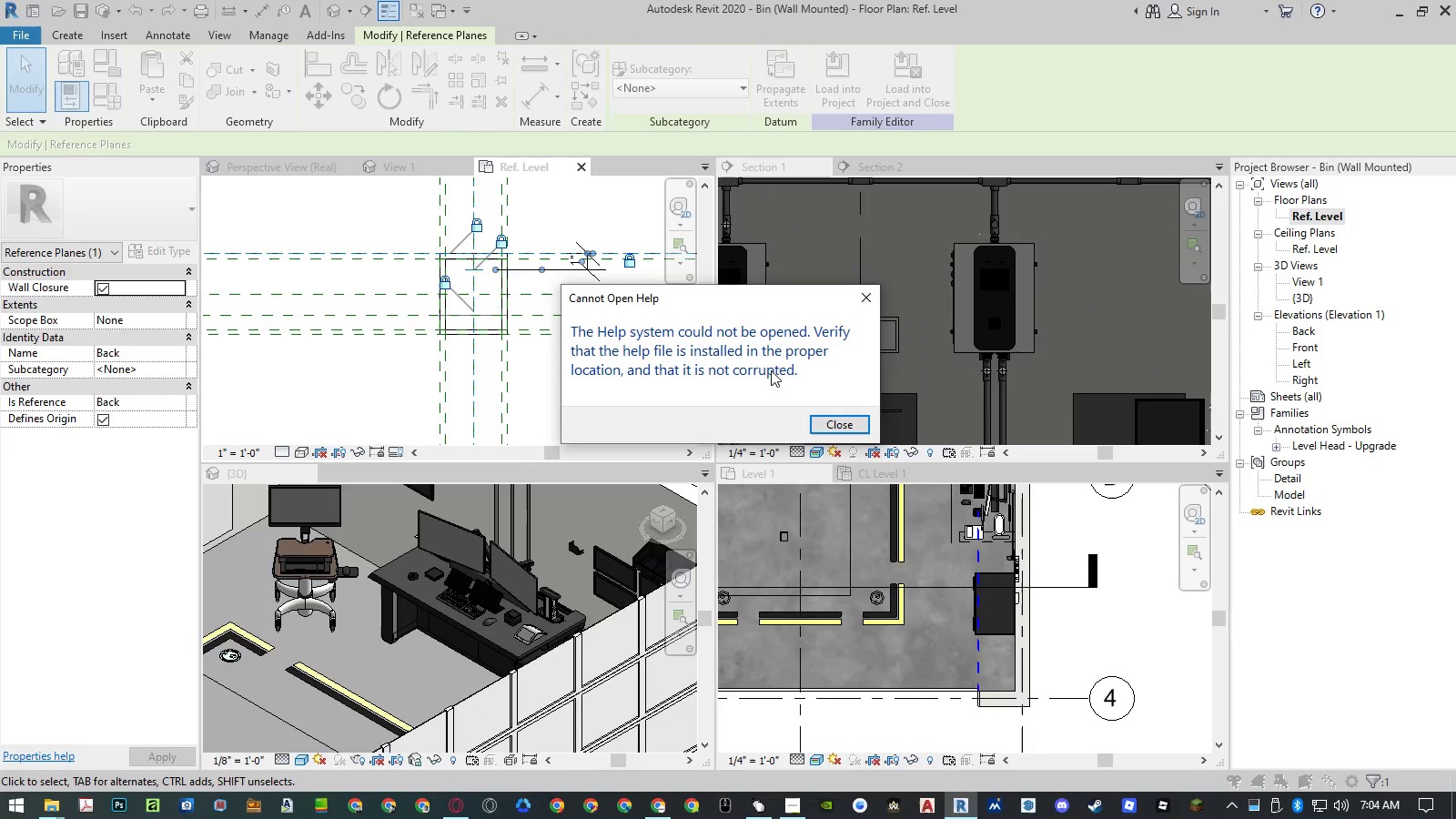 
left_click([828, 420])
 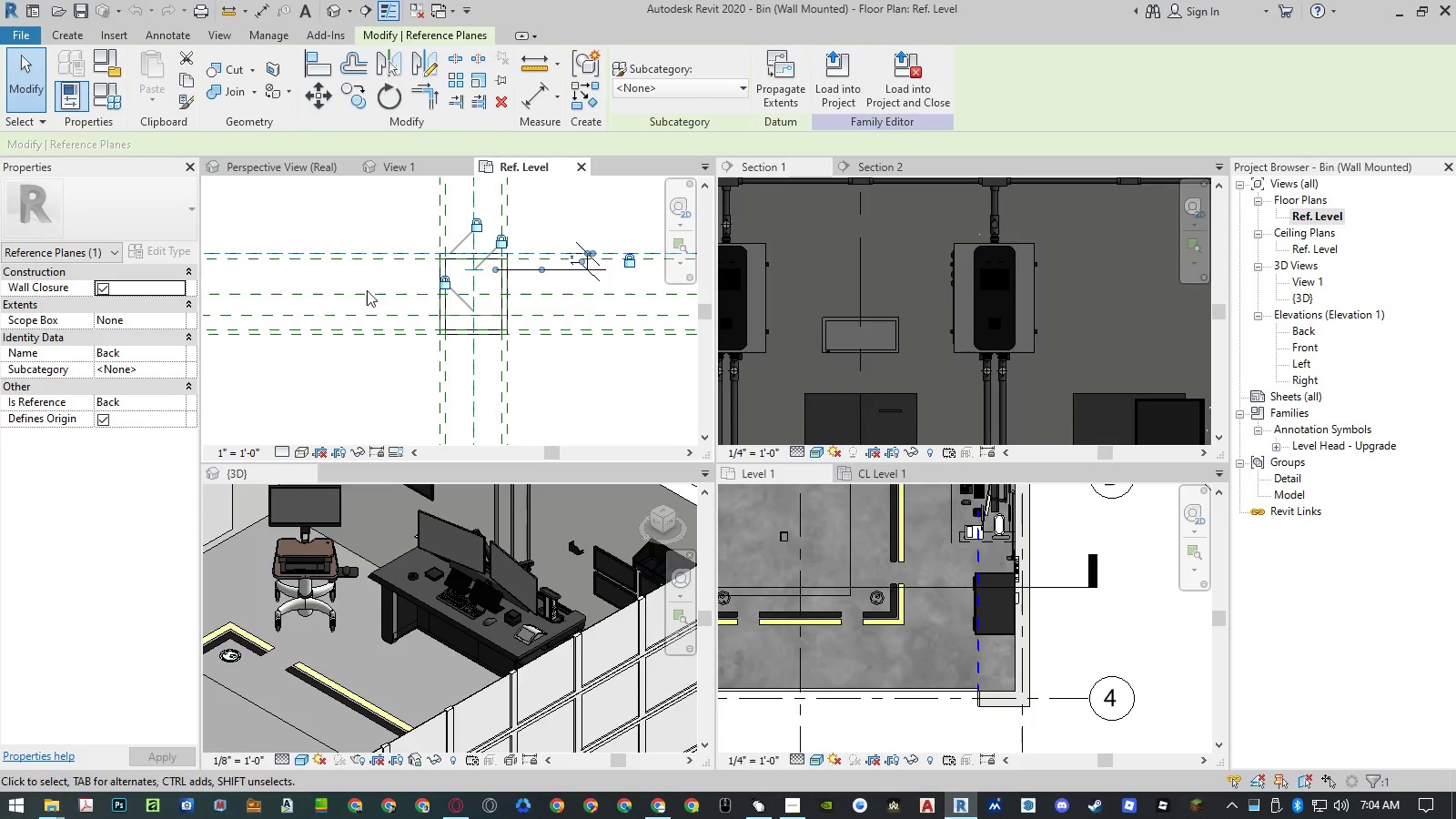 
left_click([323, 221])
 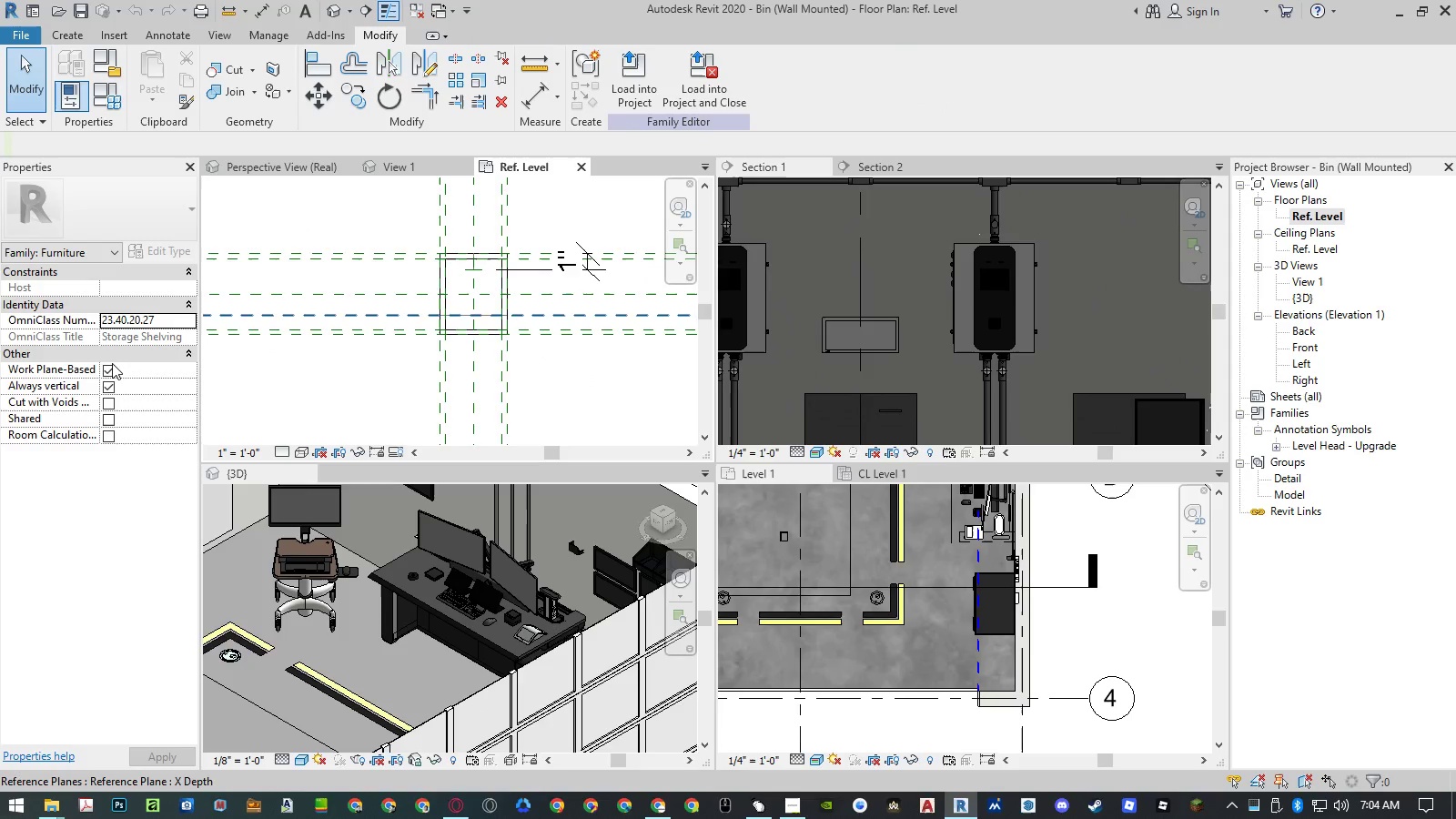 
left_click([106, 369])
 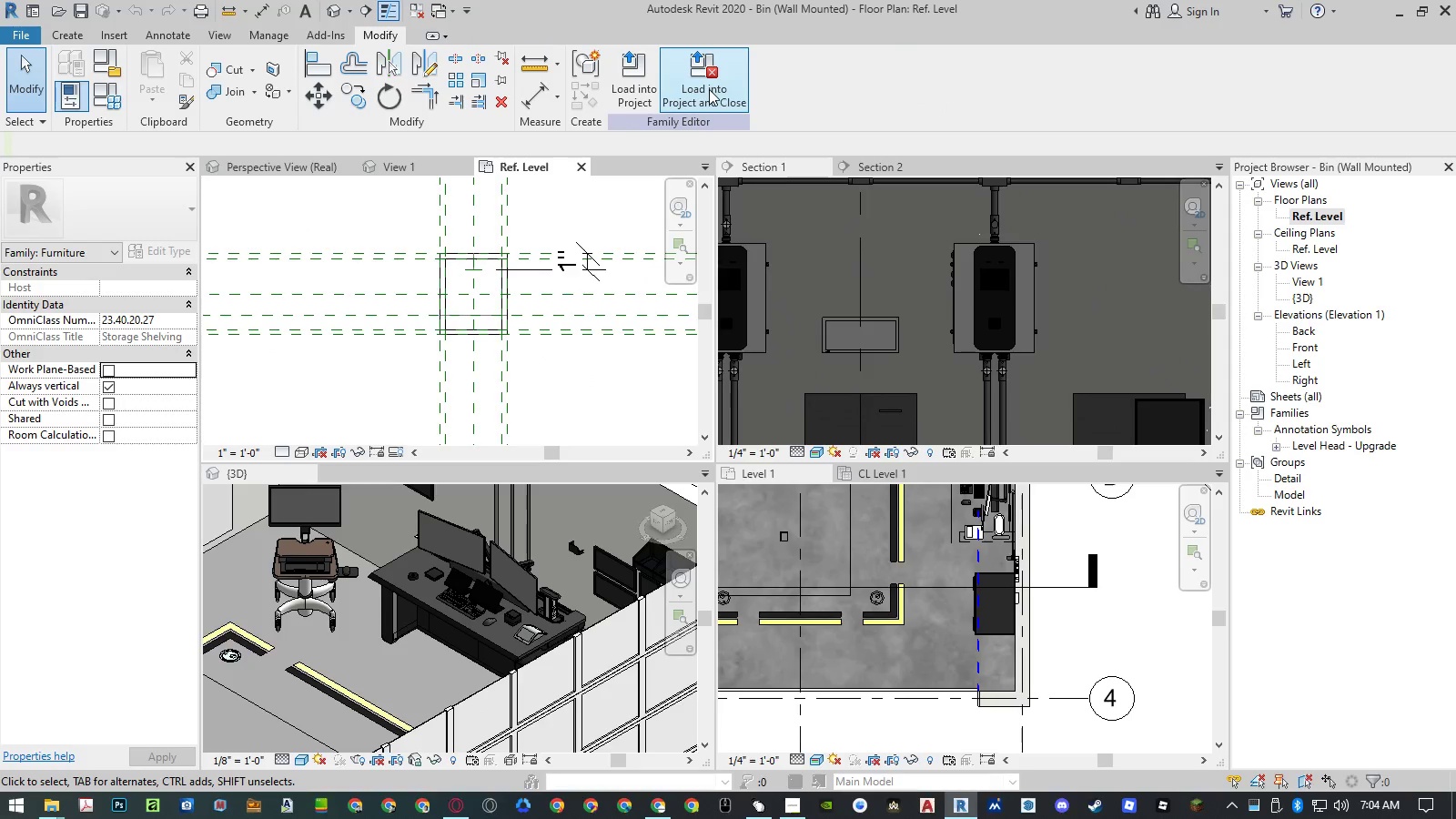 
left_click([709, 89])
 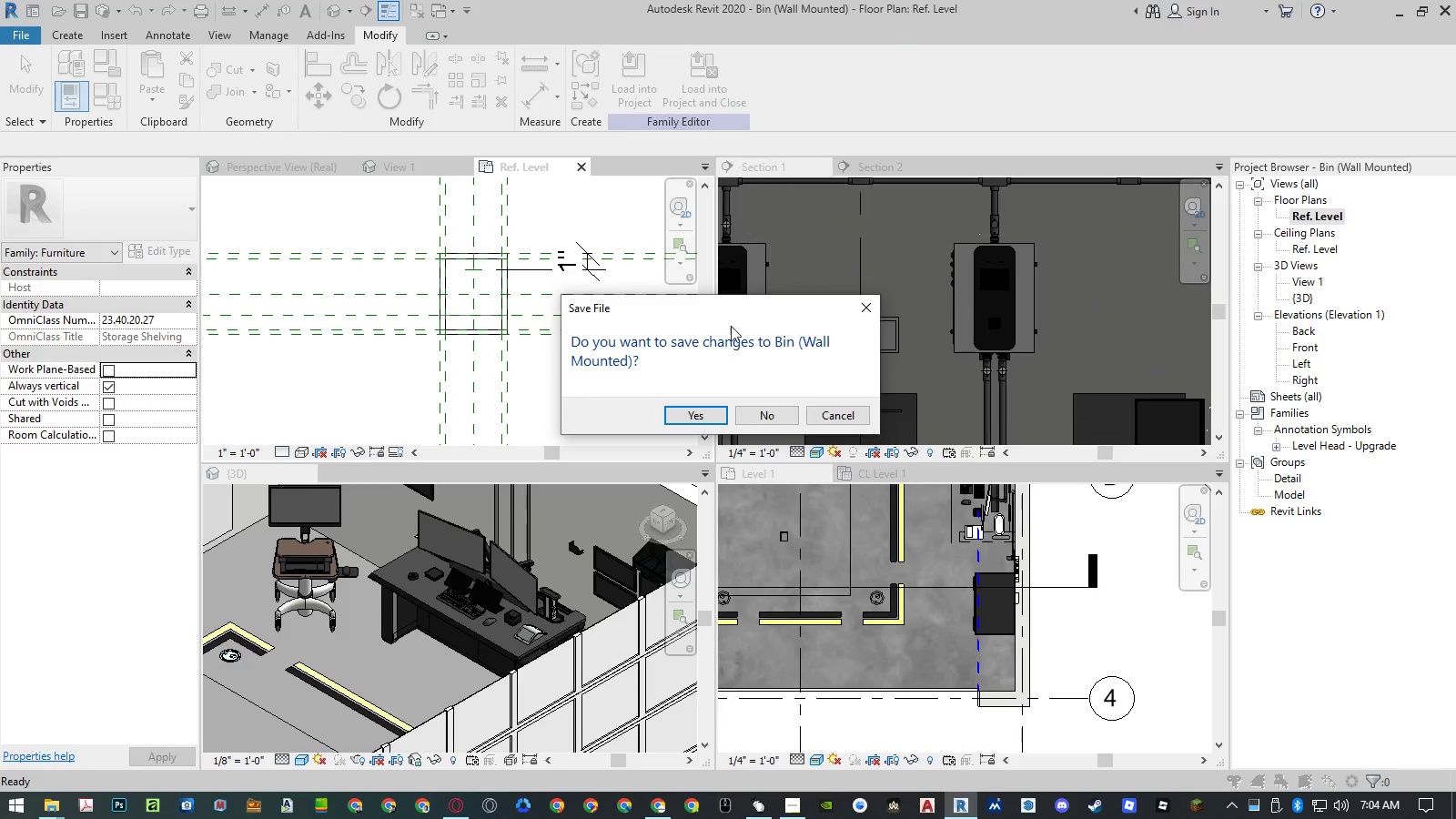 
left_click([763, 412])
 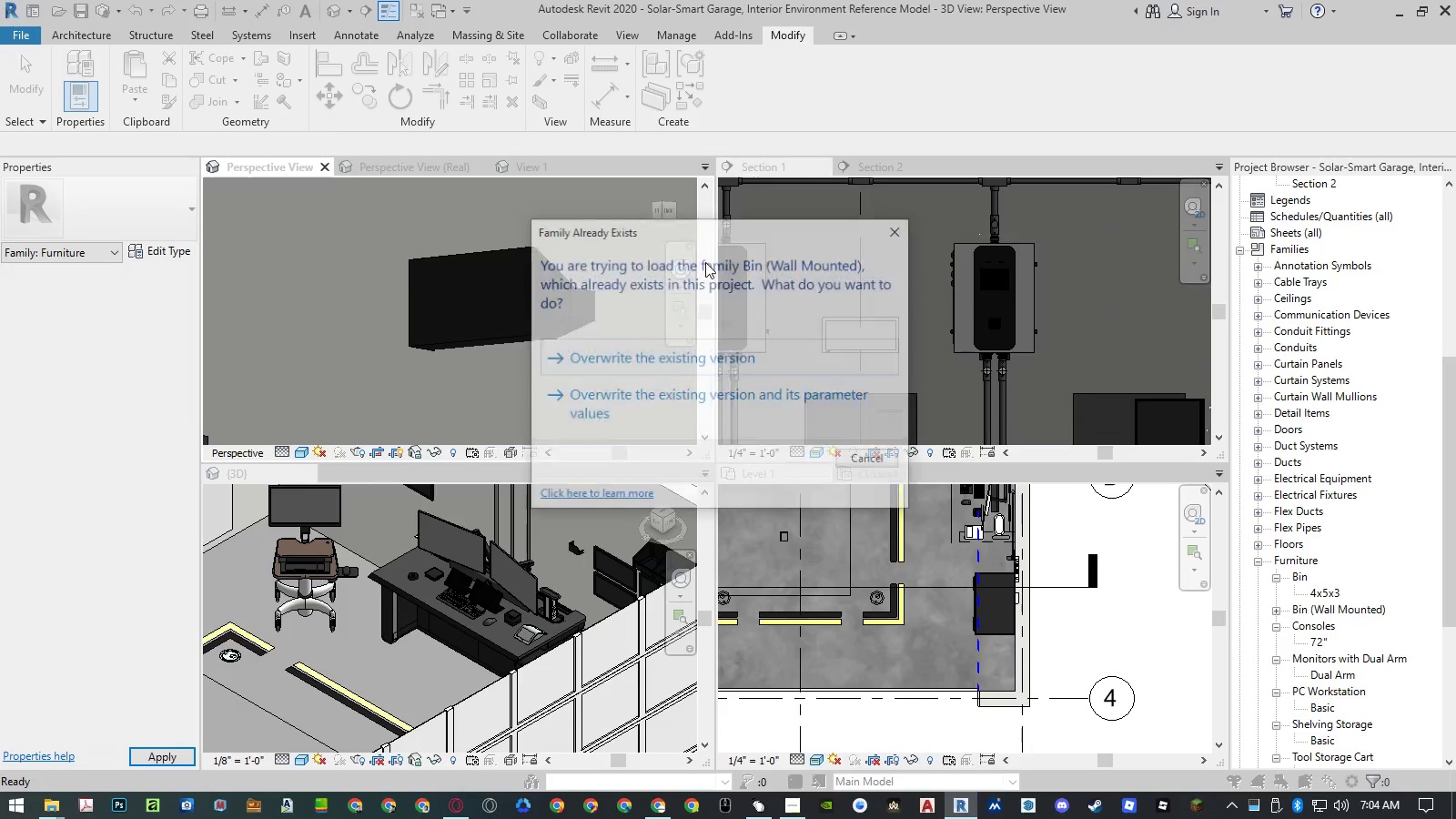 
left_click([653, 401])
 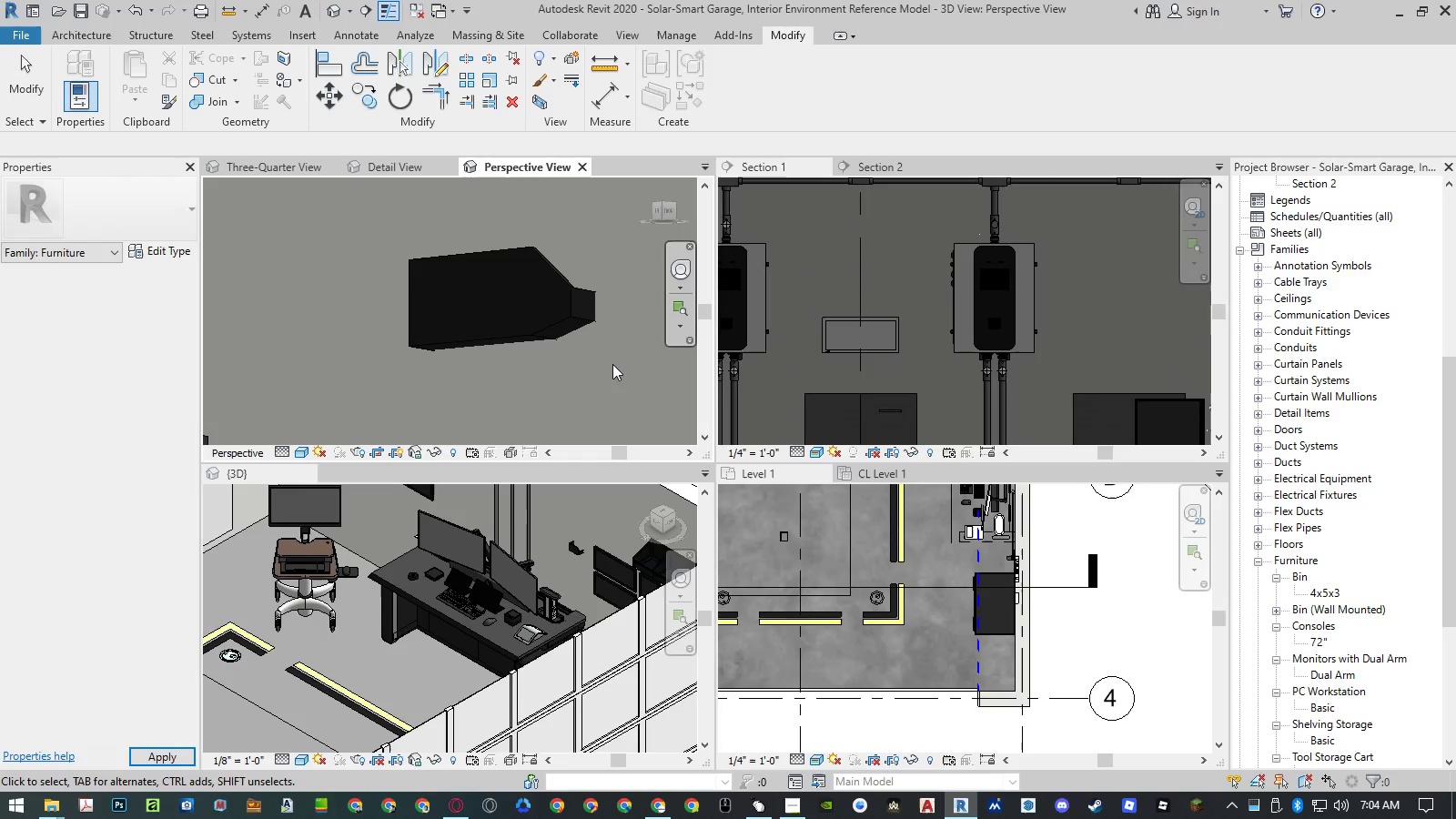 
left_click([561, 320])
 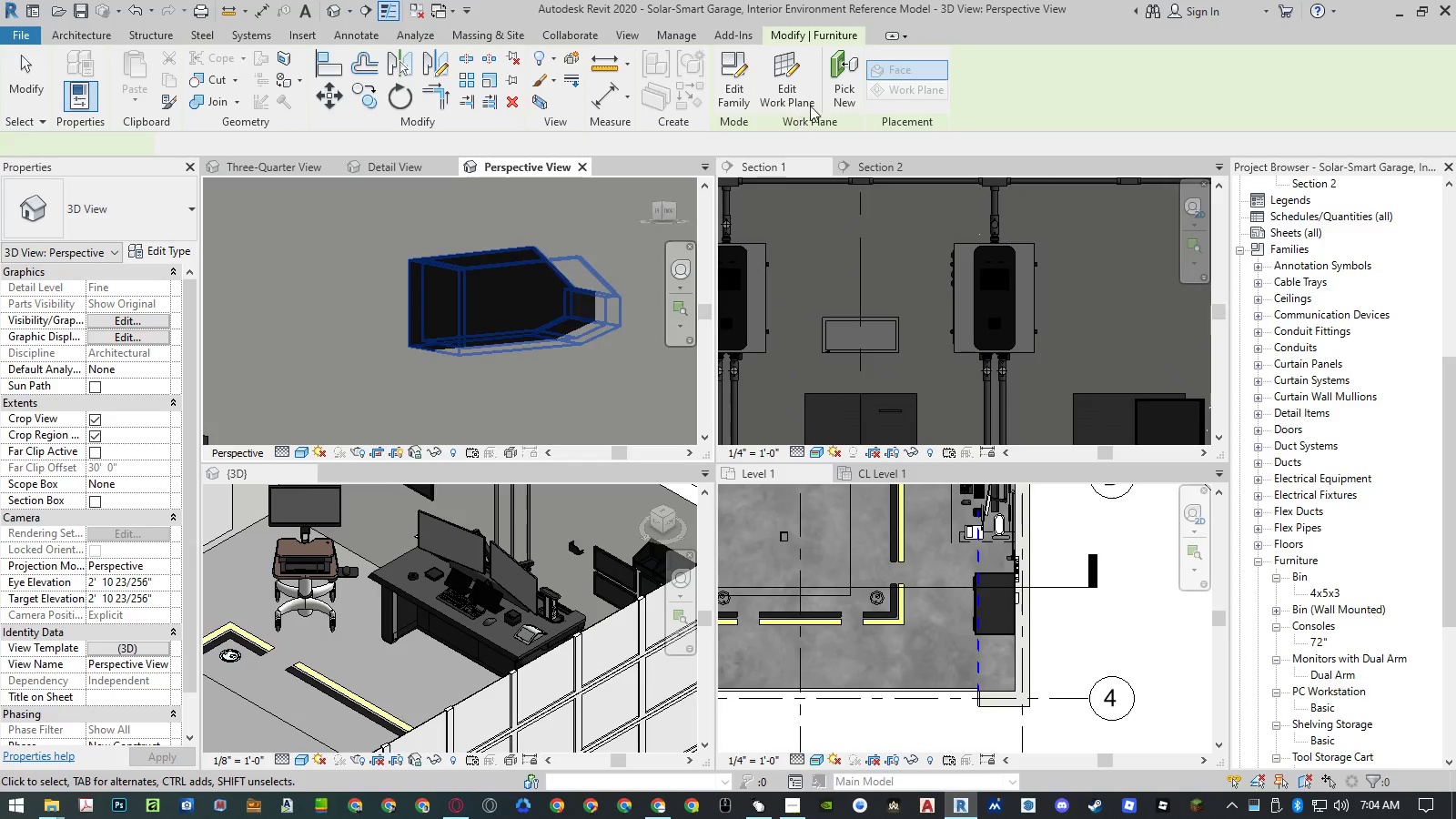 
left_click([836, 83])
 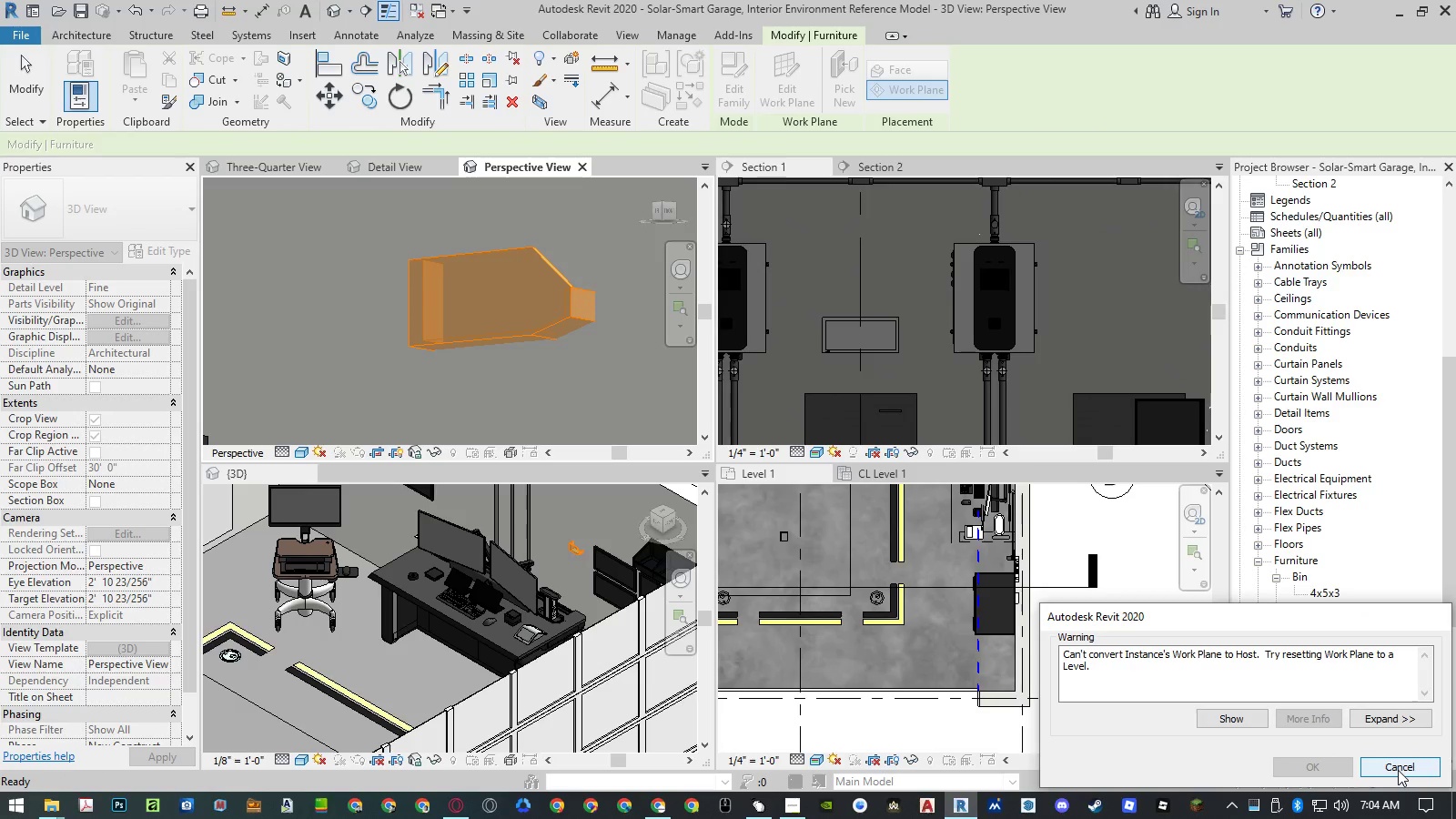 
left_click([1399, 770])
 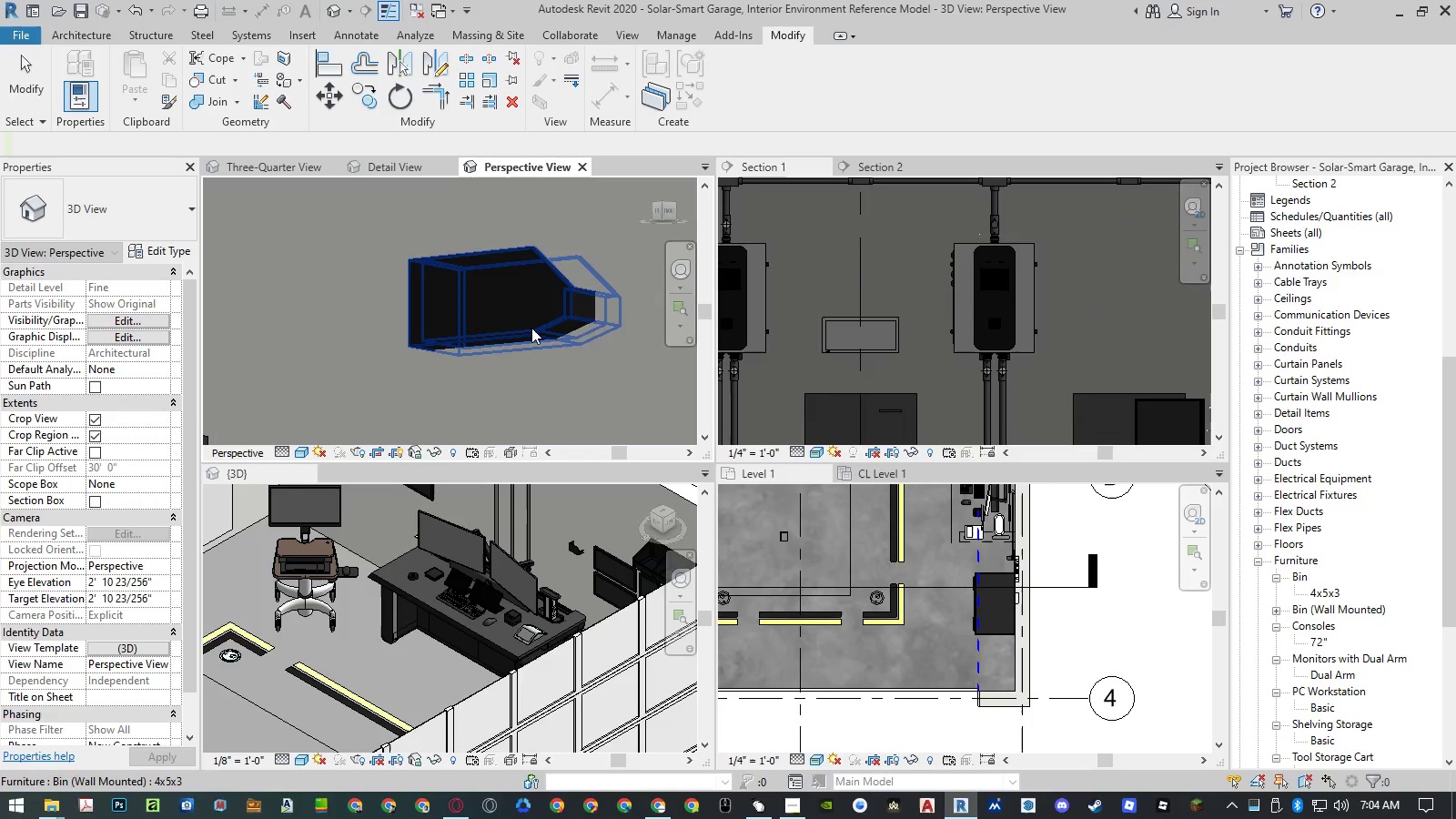 
left_click([531, 328])
 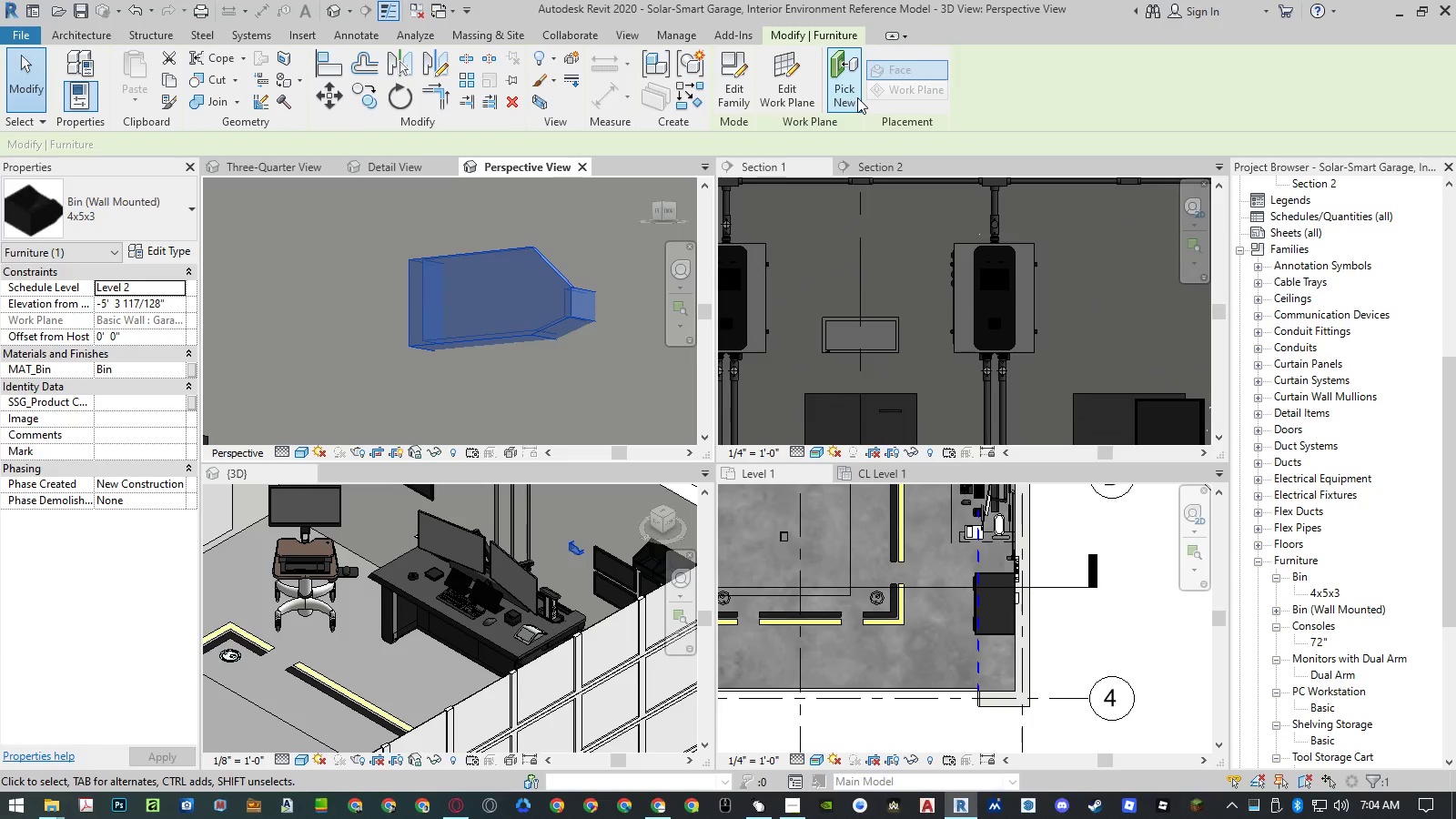 
wait(7.56)
 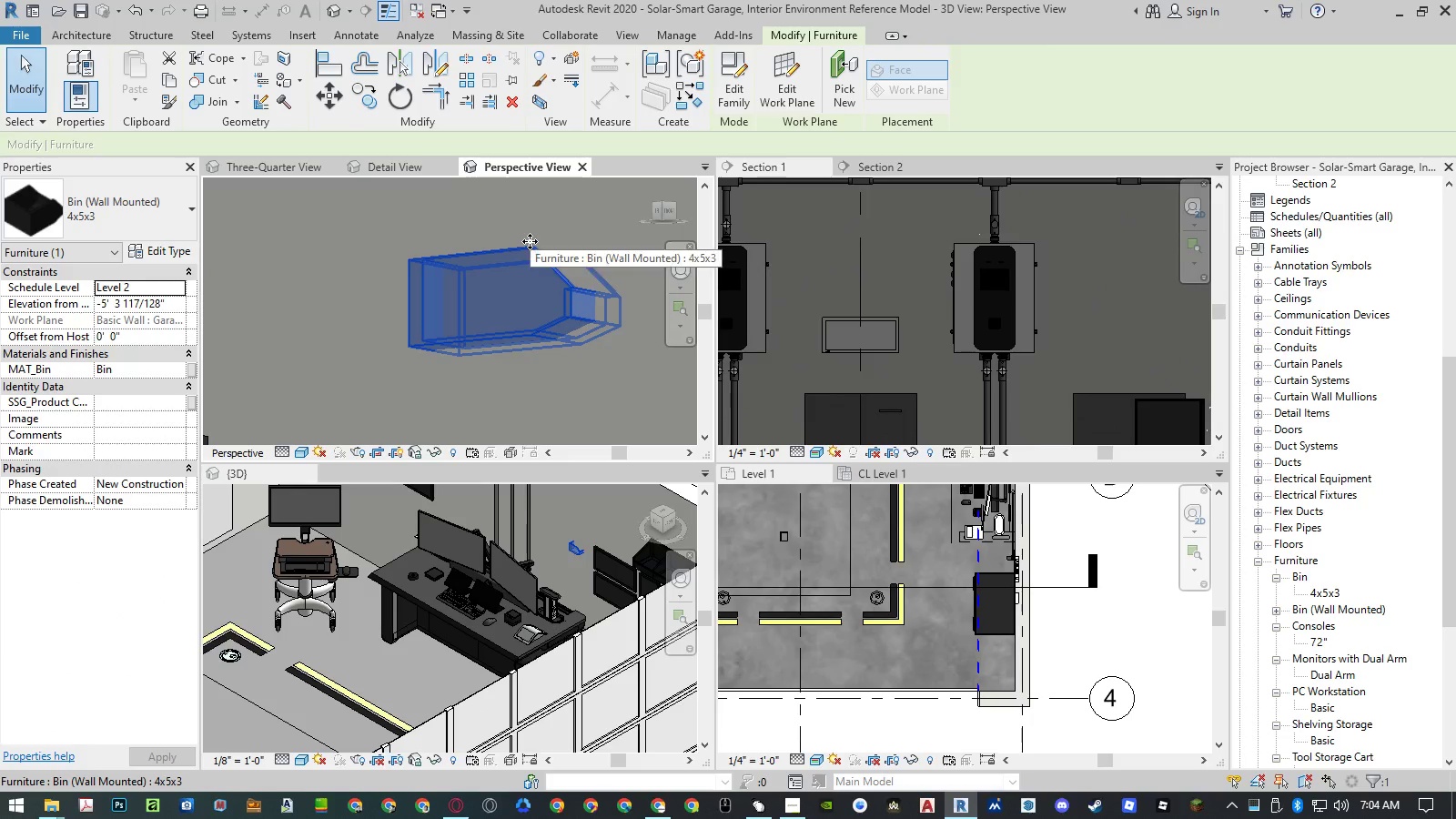 
key(Control+Z)
 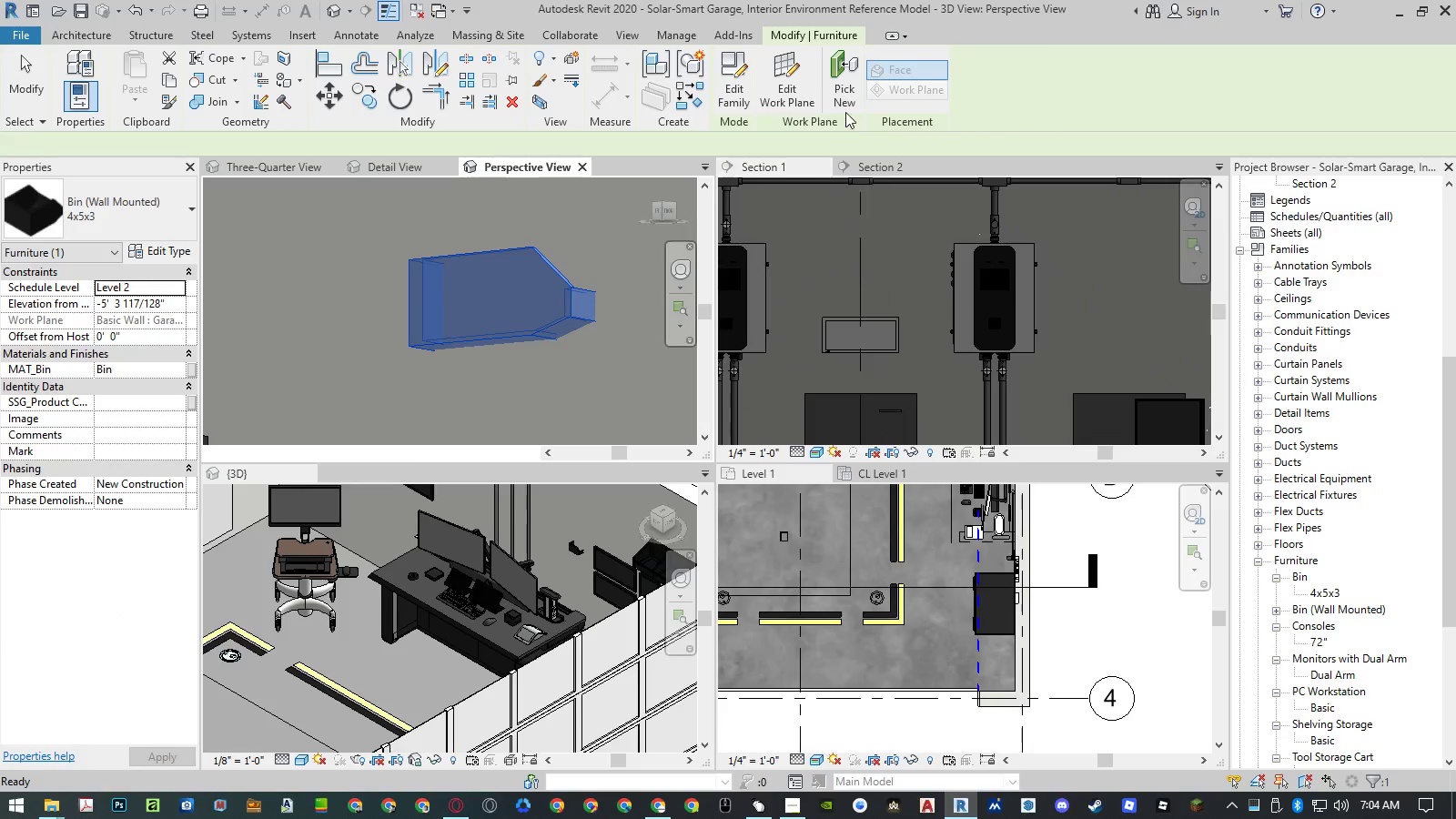 
left_click([845, 100])
 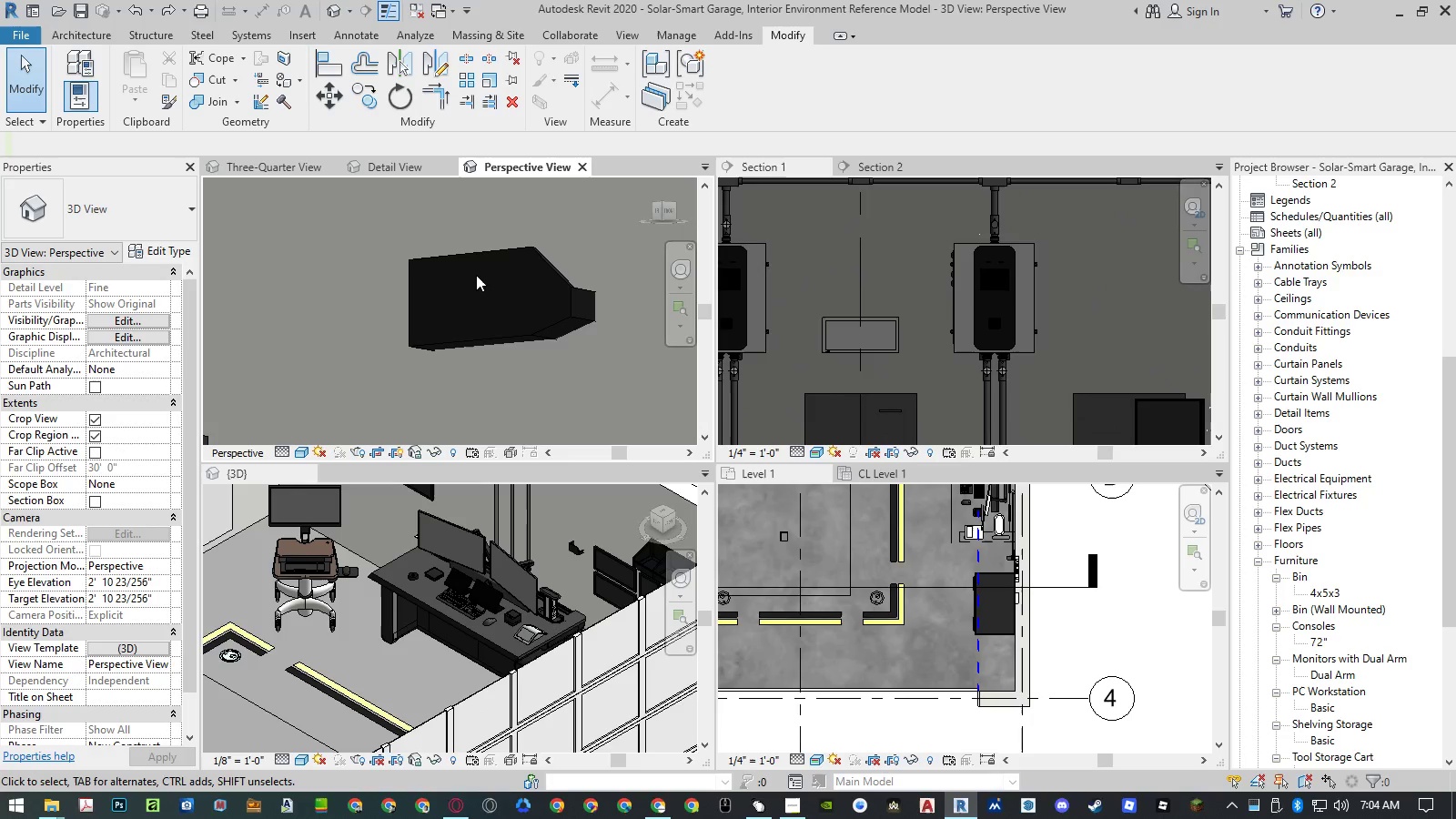 
key(Escape)
 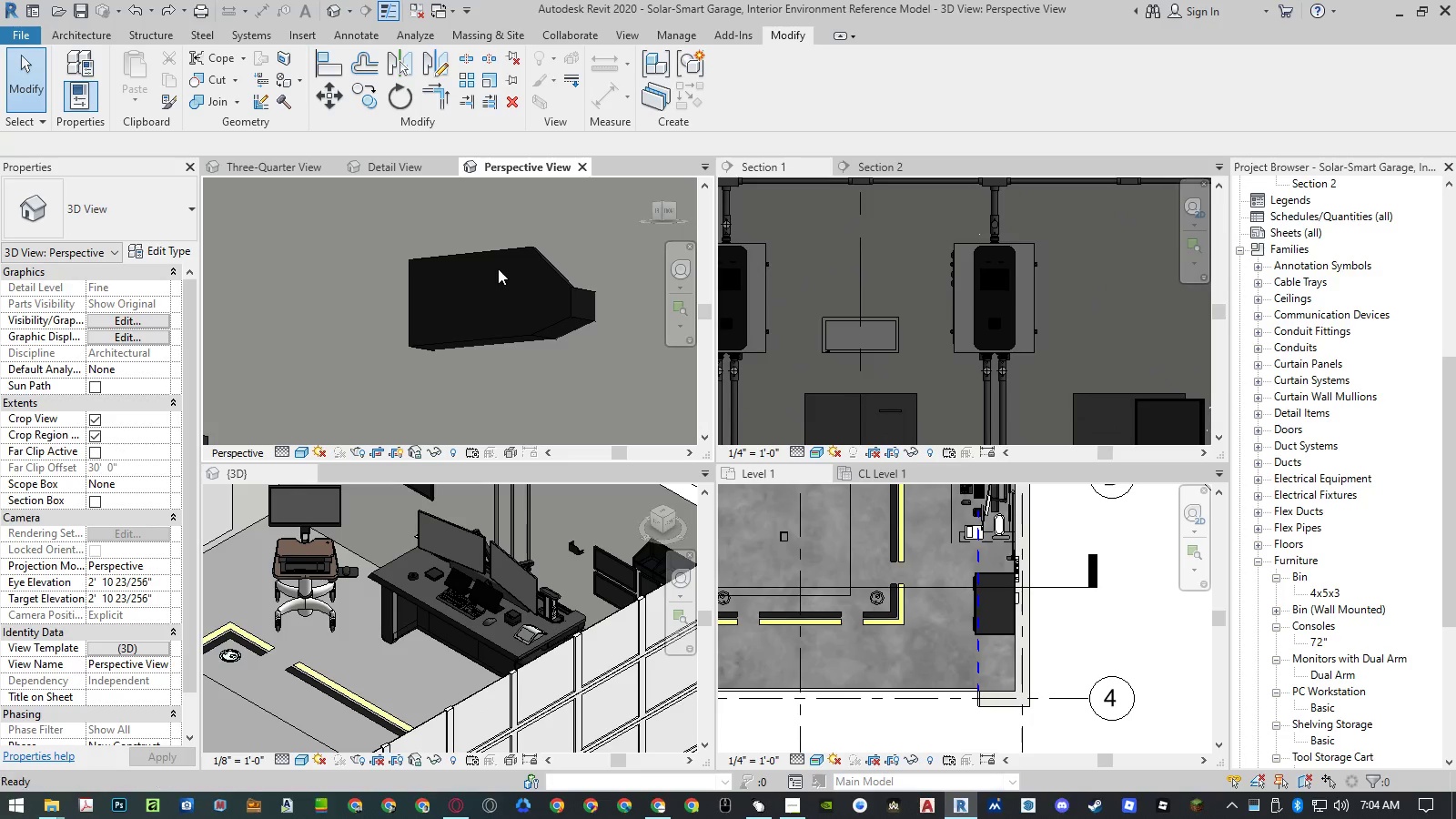 
key(Escape)
 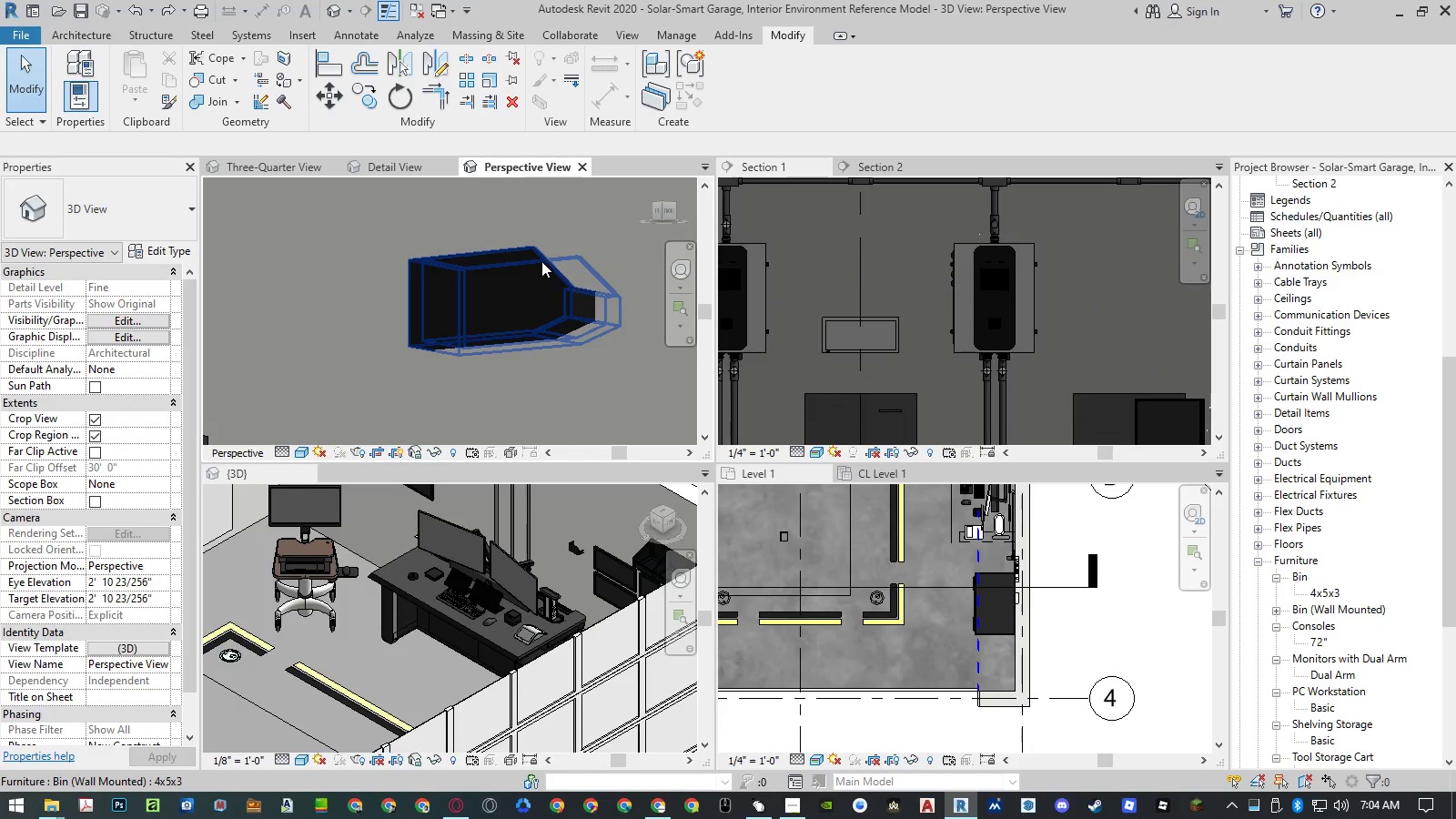 
left_click([541, 261])
 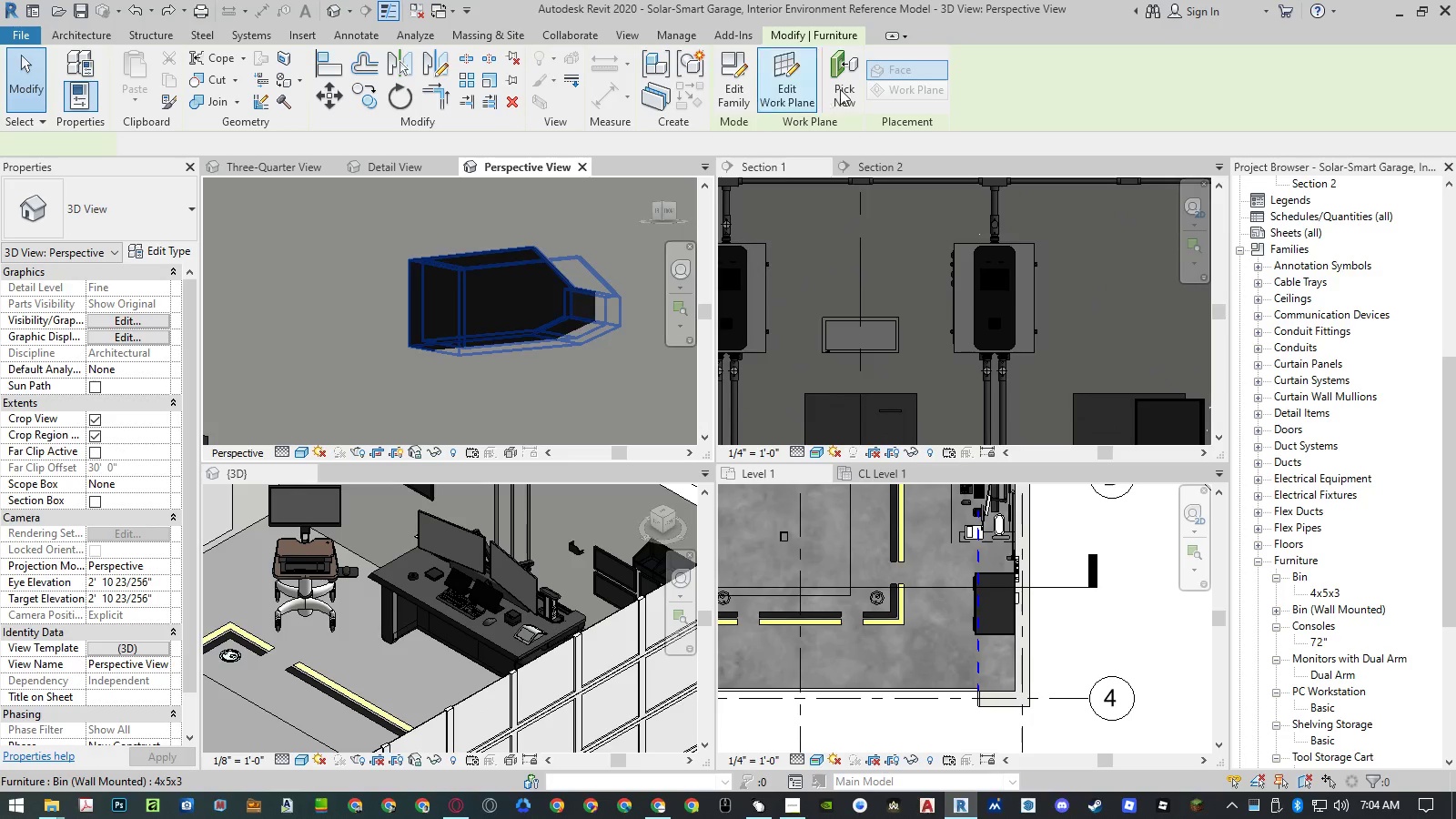 
left_click([840, 89])
 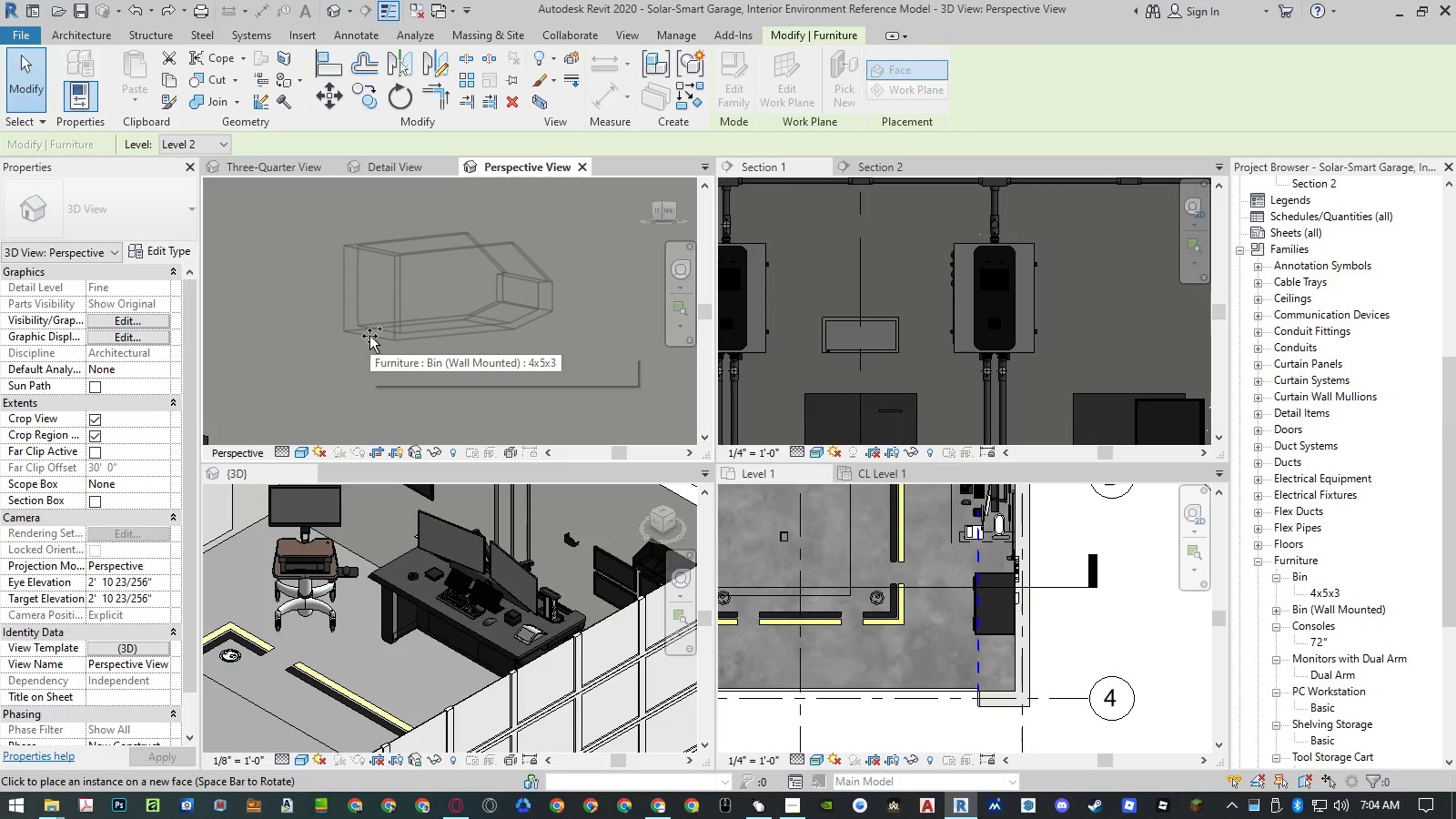 
left_click([370, 336])
 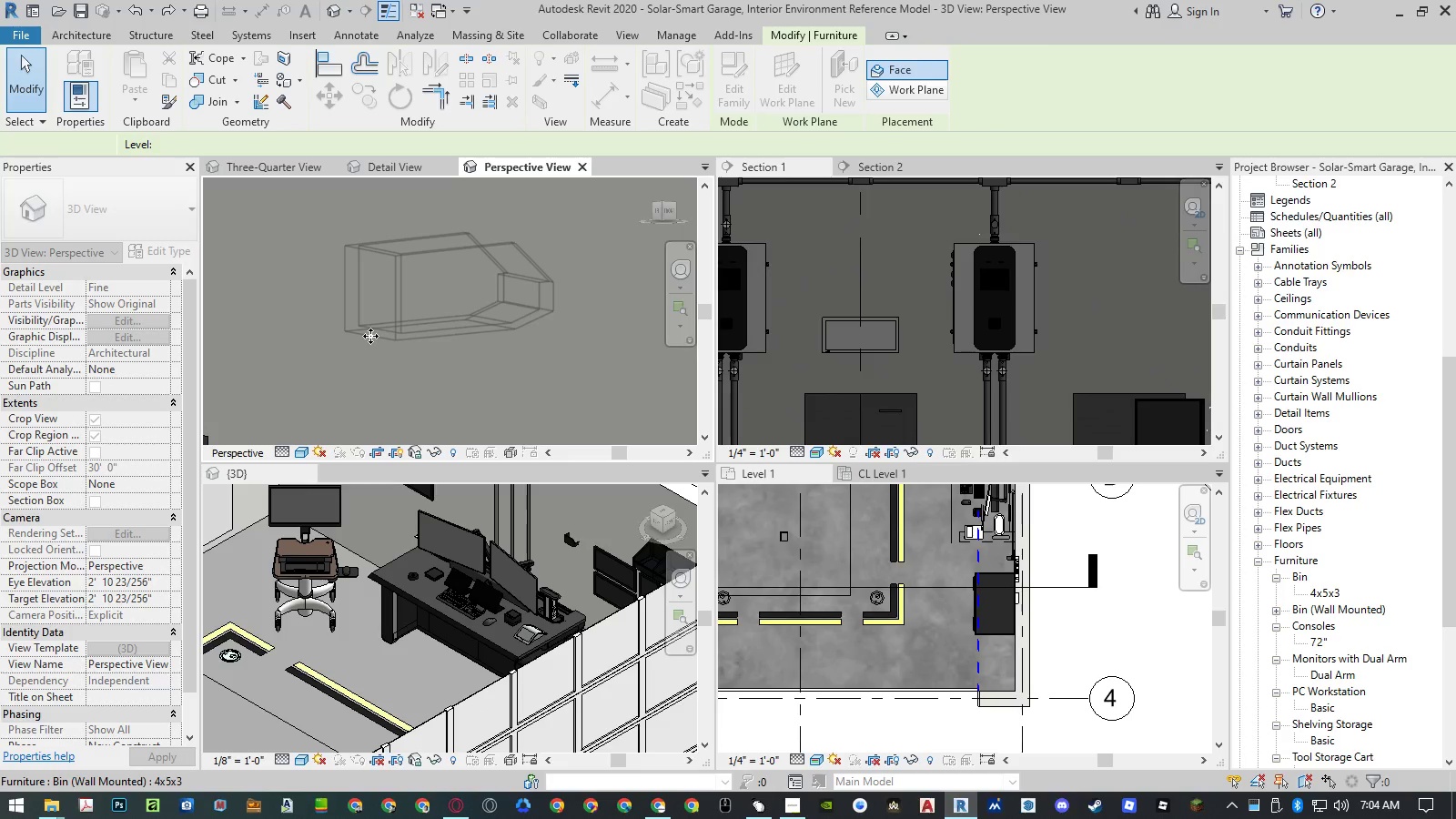 
key(Escape)
 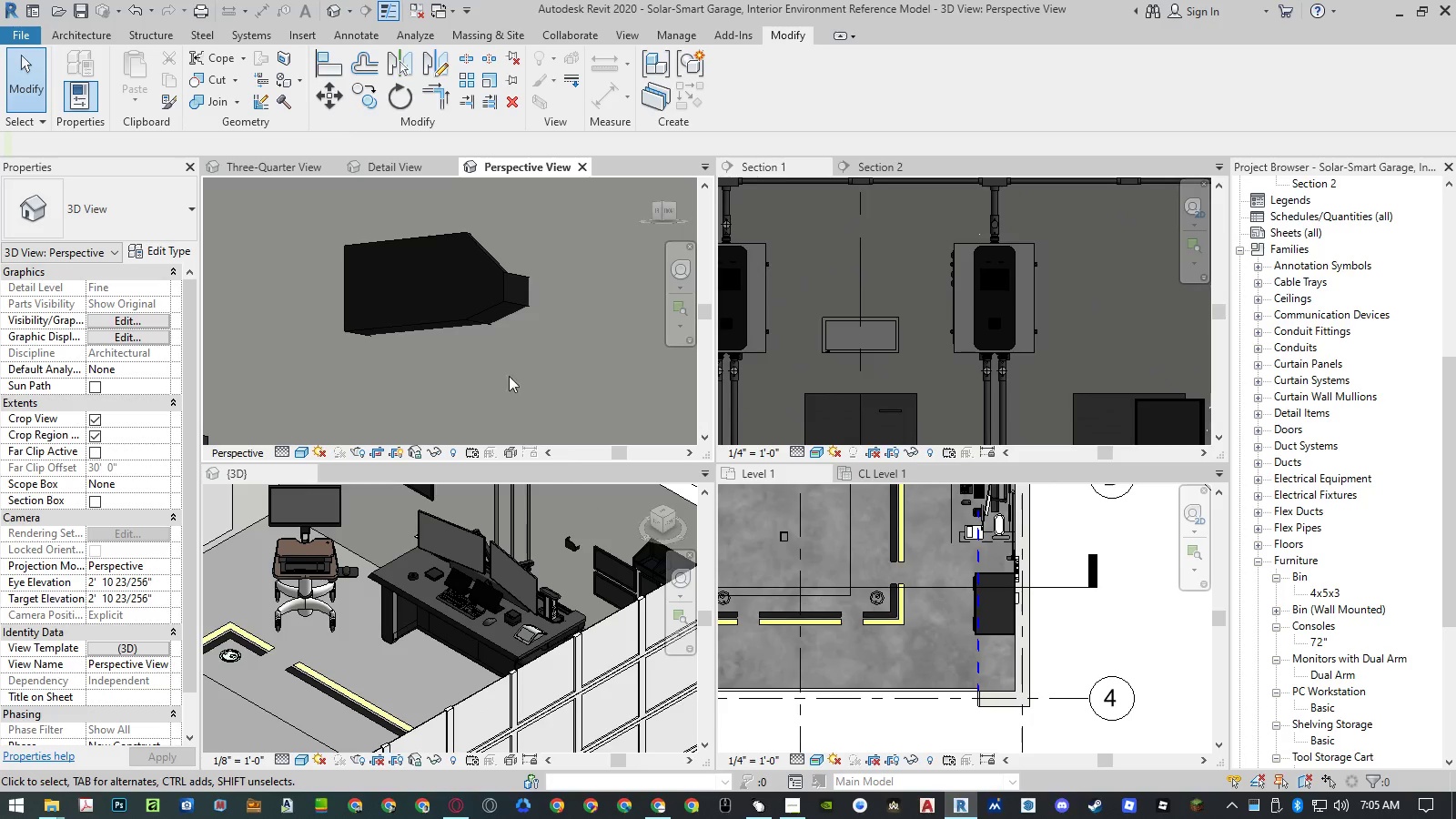 
left_click([486, 317])
 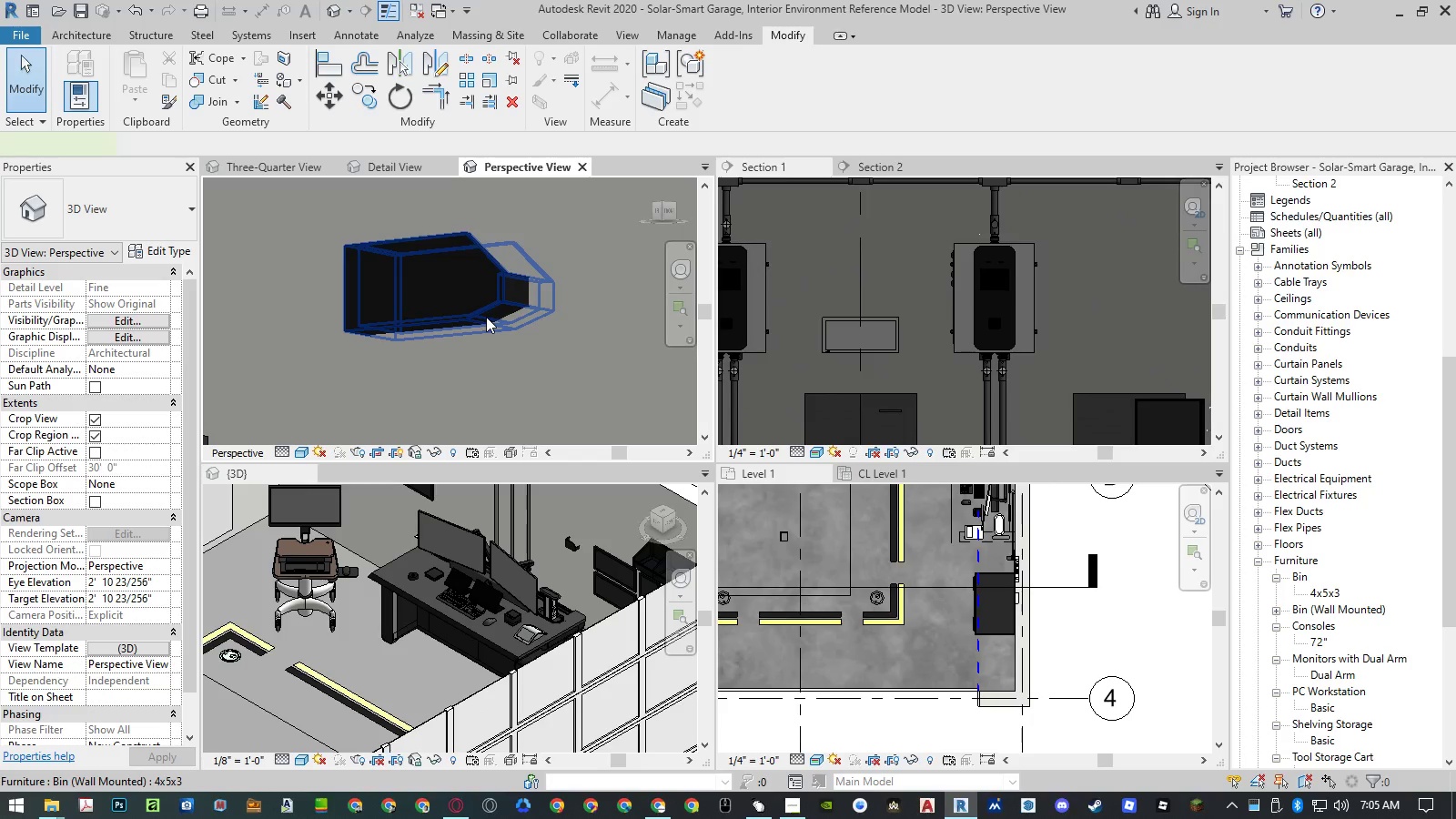 
key(Space)
 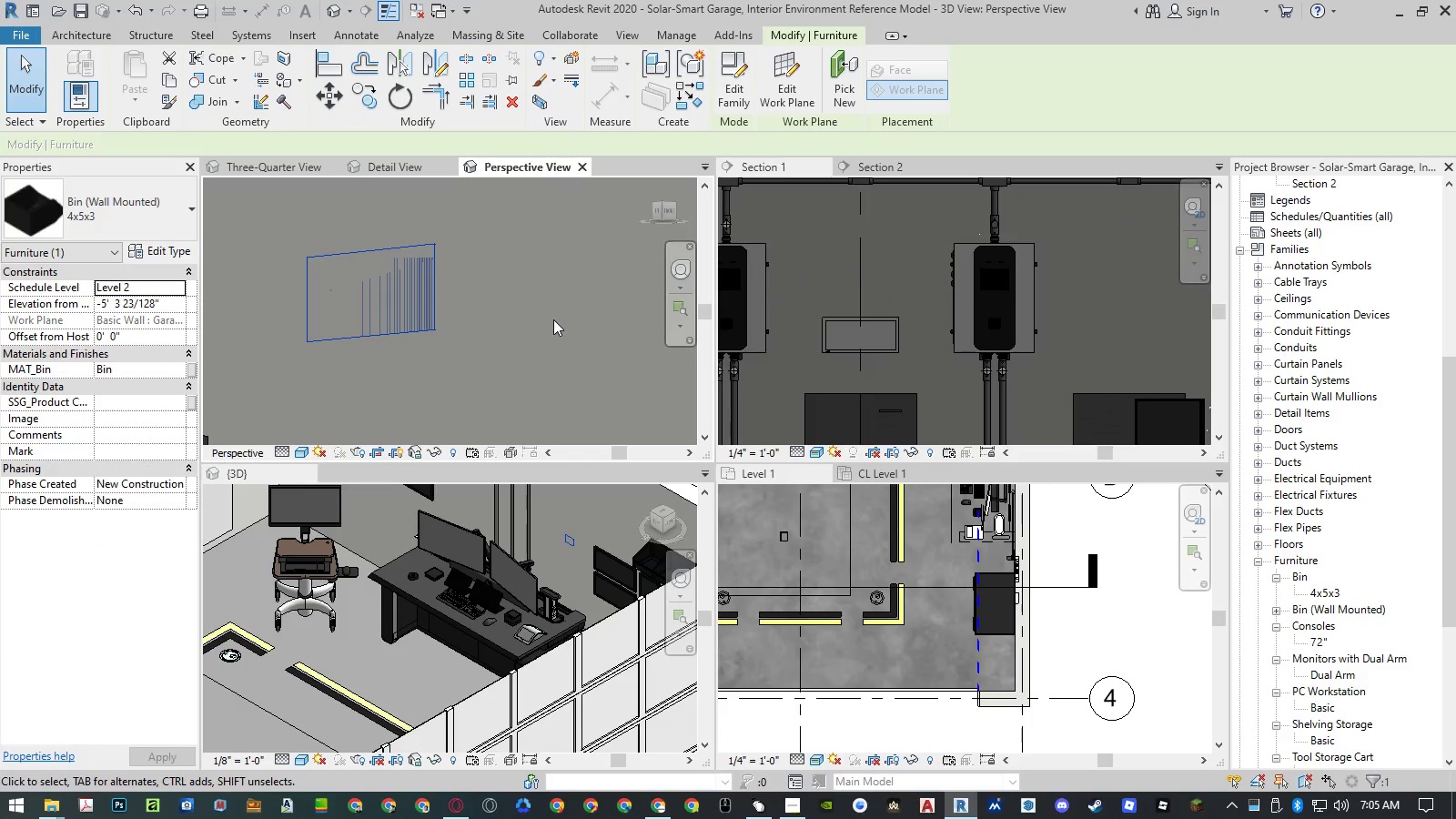 
key(Space)
 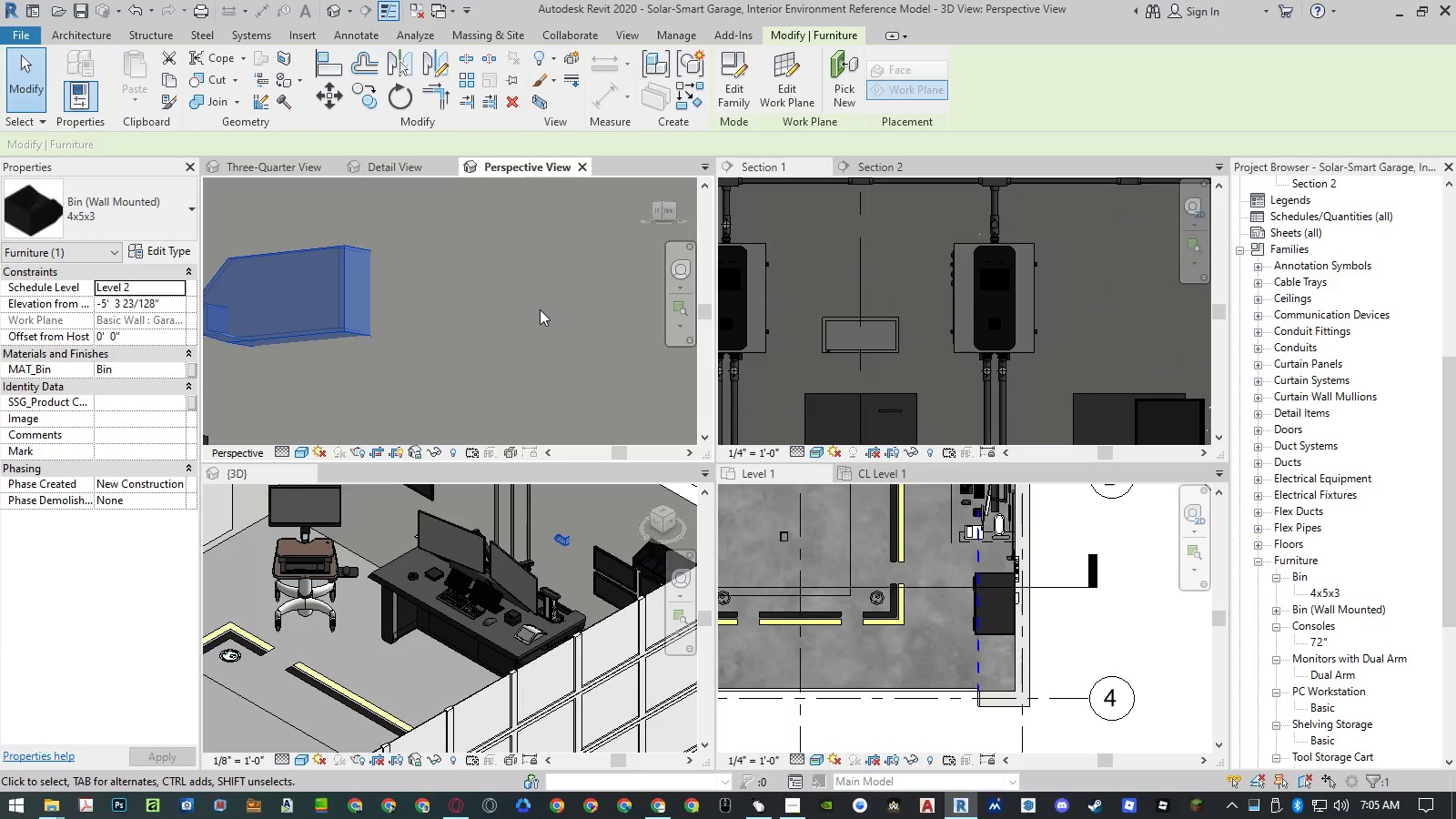 
key(Space)
 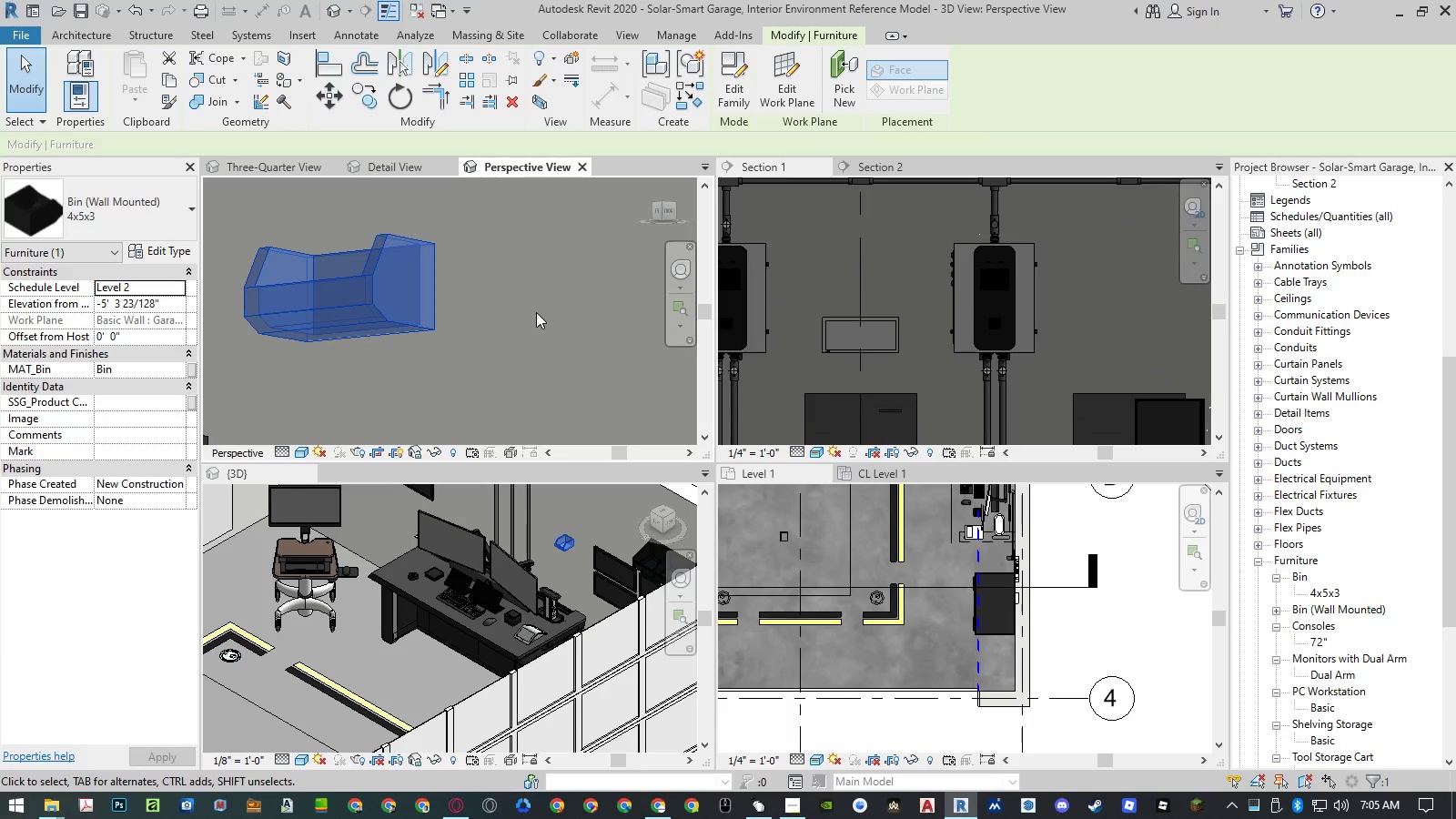 
key(Escape)
 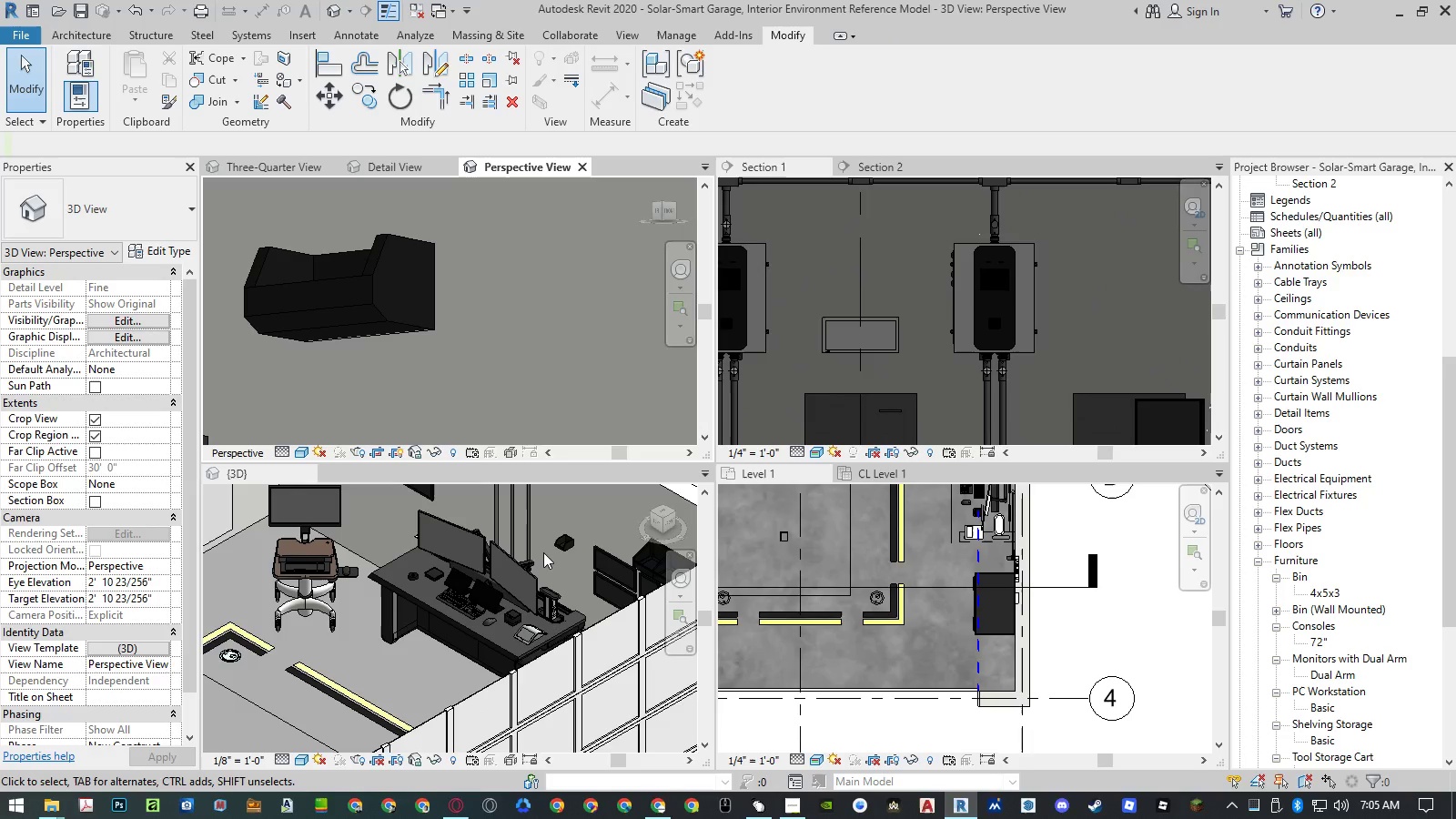 
wait(6.05)
 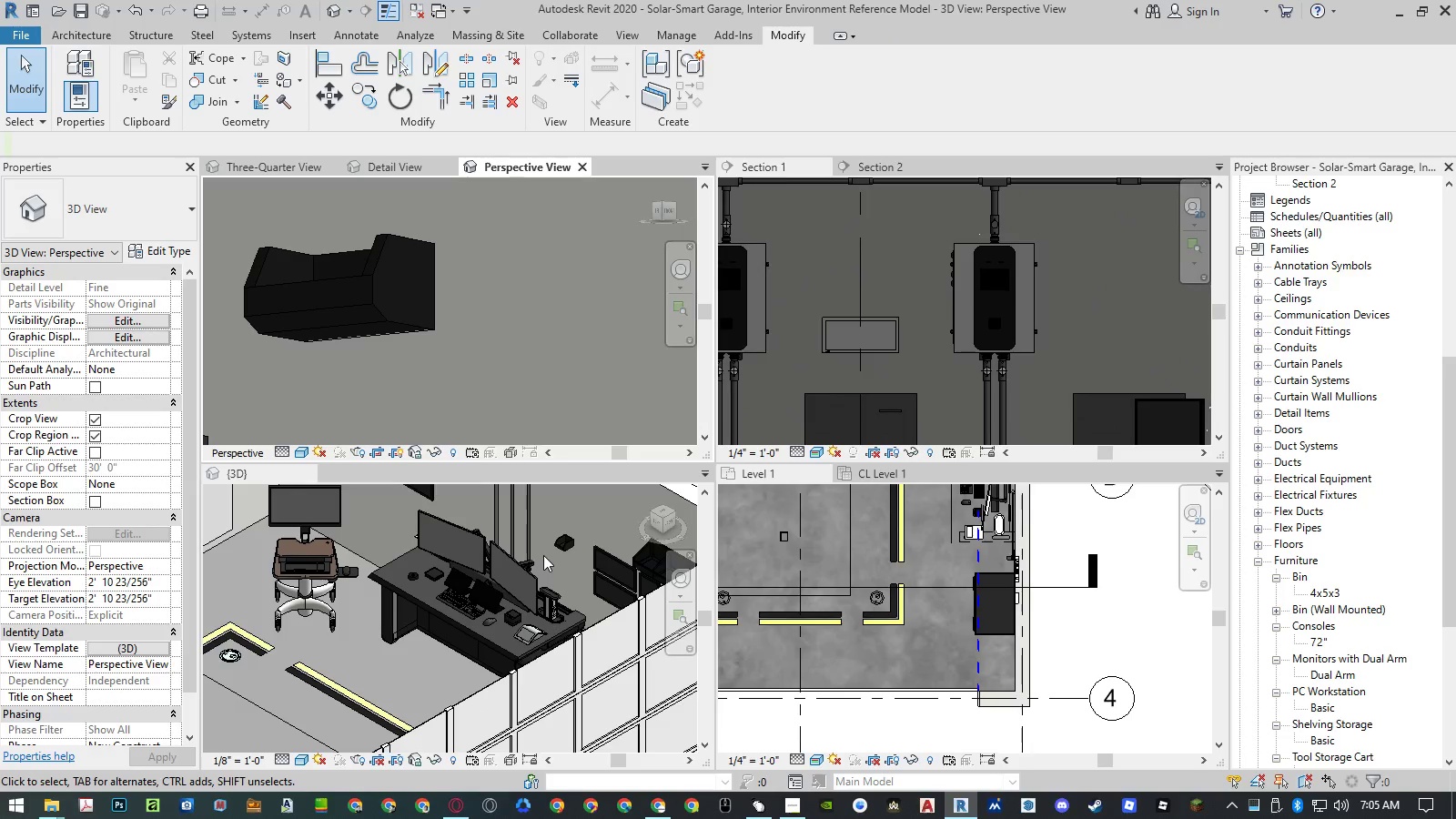 
double_click([468, 283])
 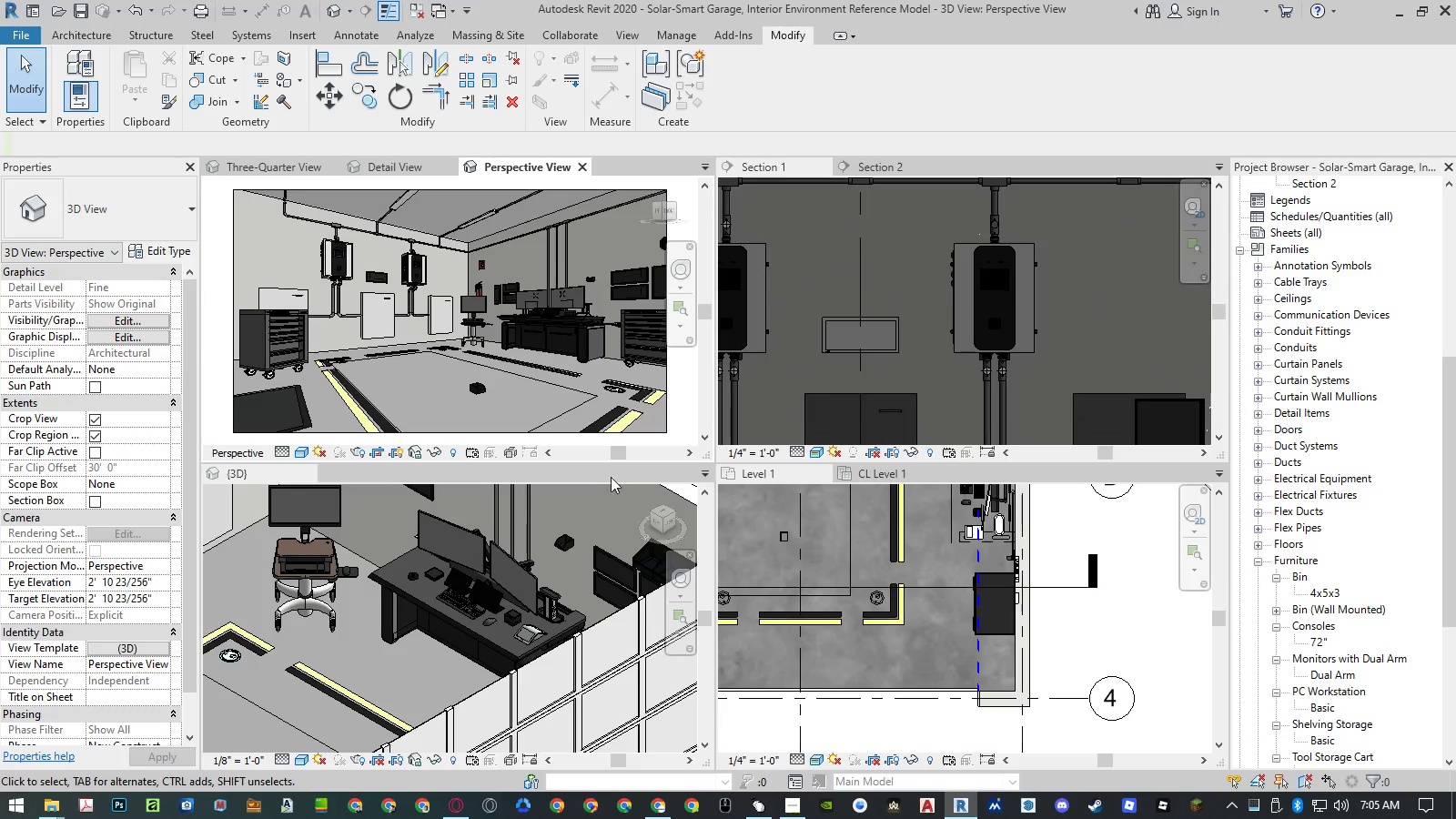 
wait(7.0)
 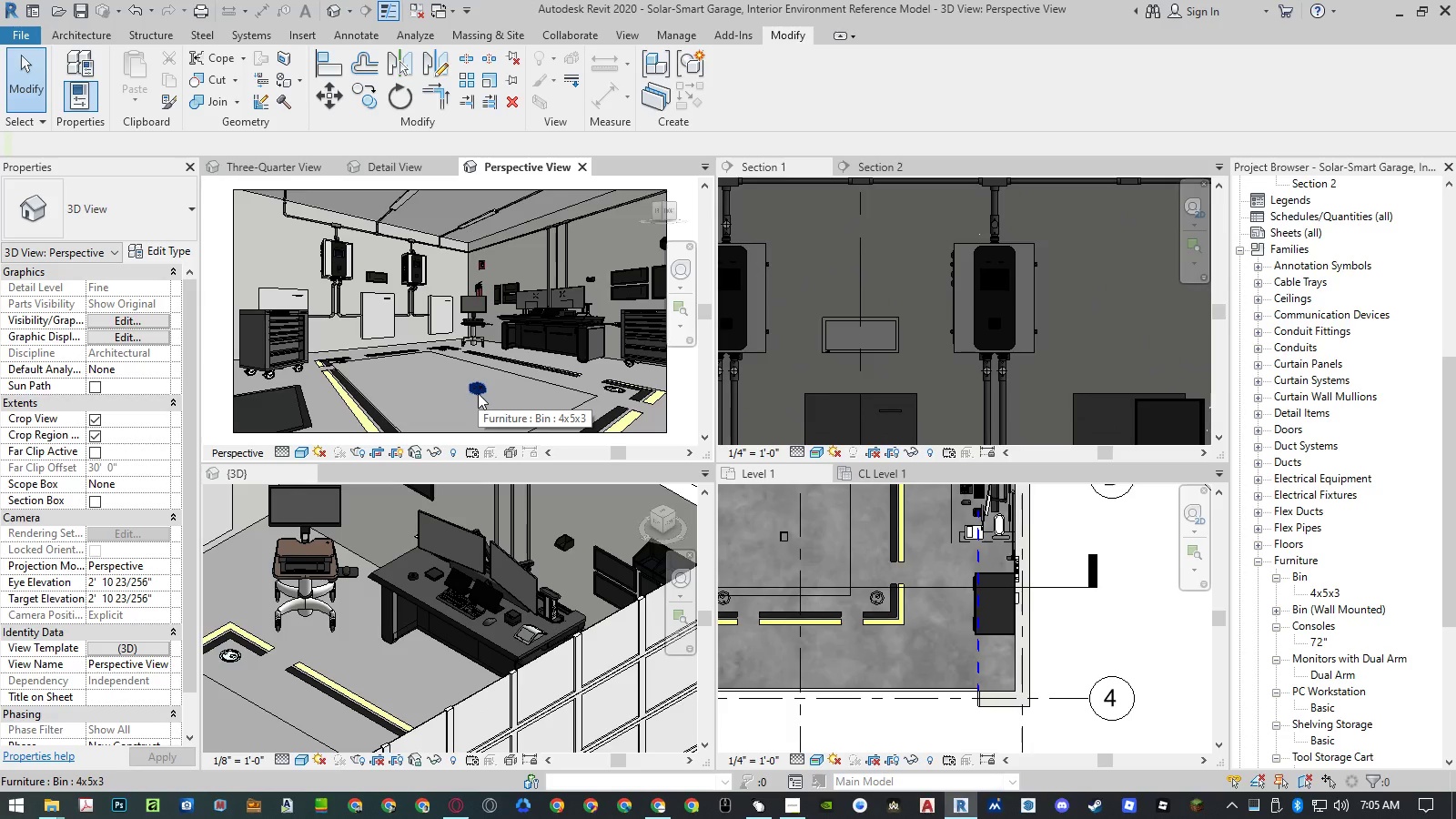 
double_click([1075, 531])
 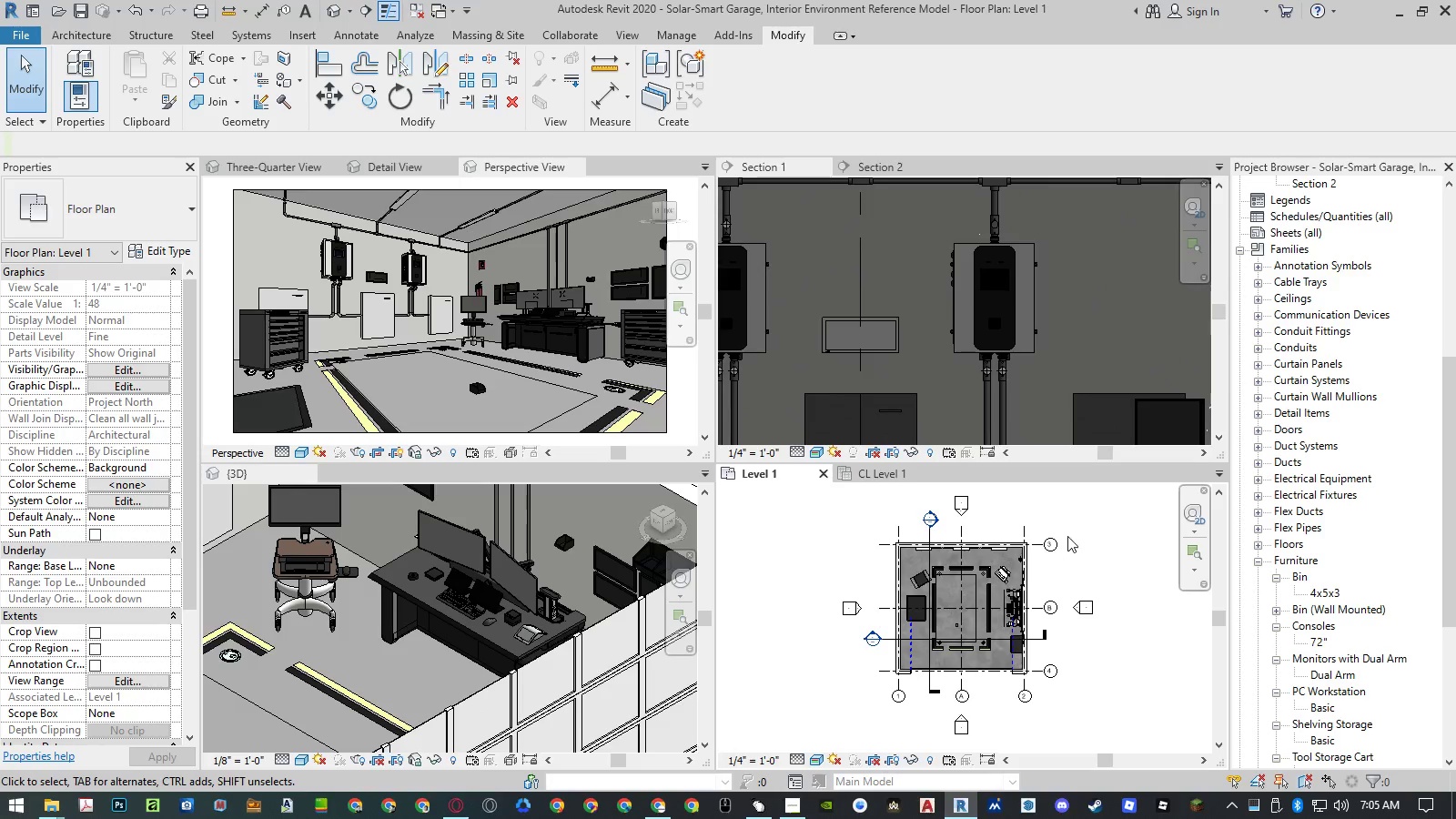 
left_click([1084, 525])
 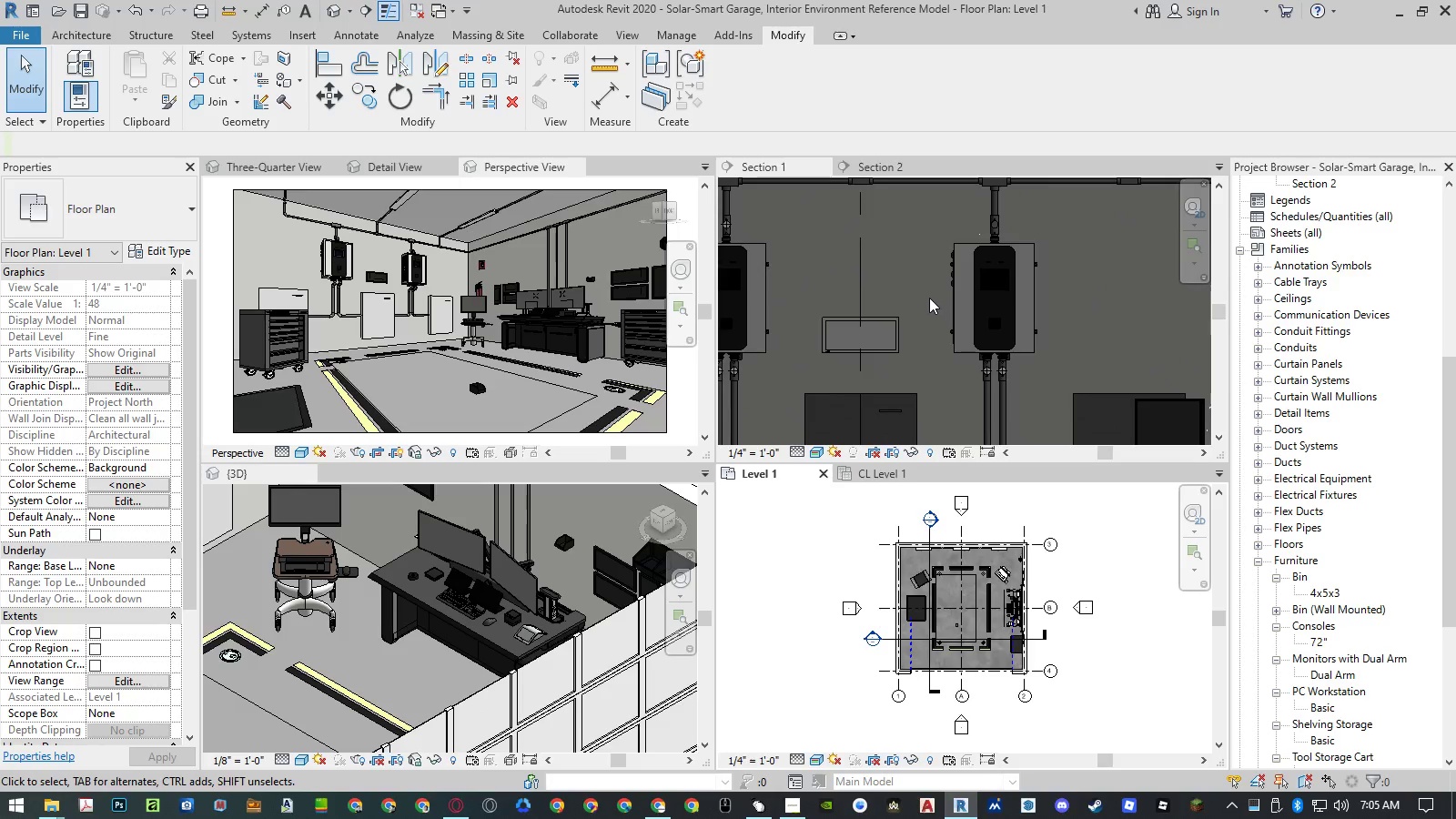 
double_click([925, 294])
 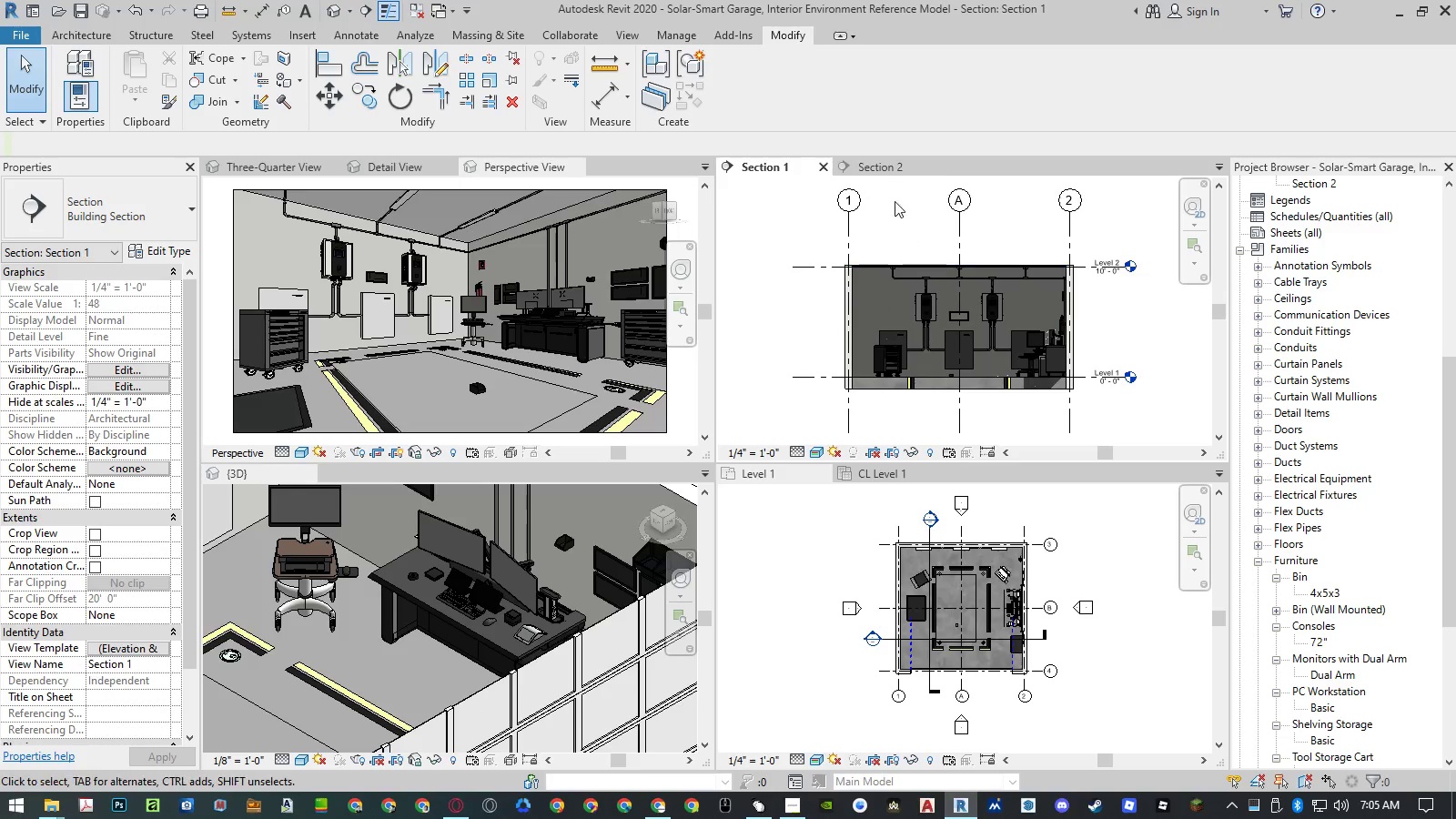 
left_click([862, 156])
 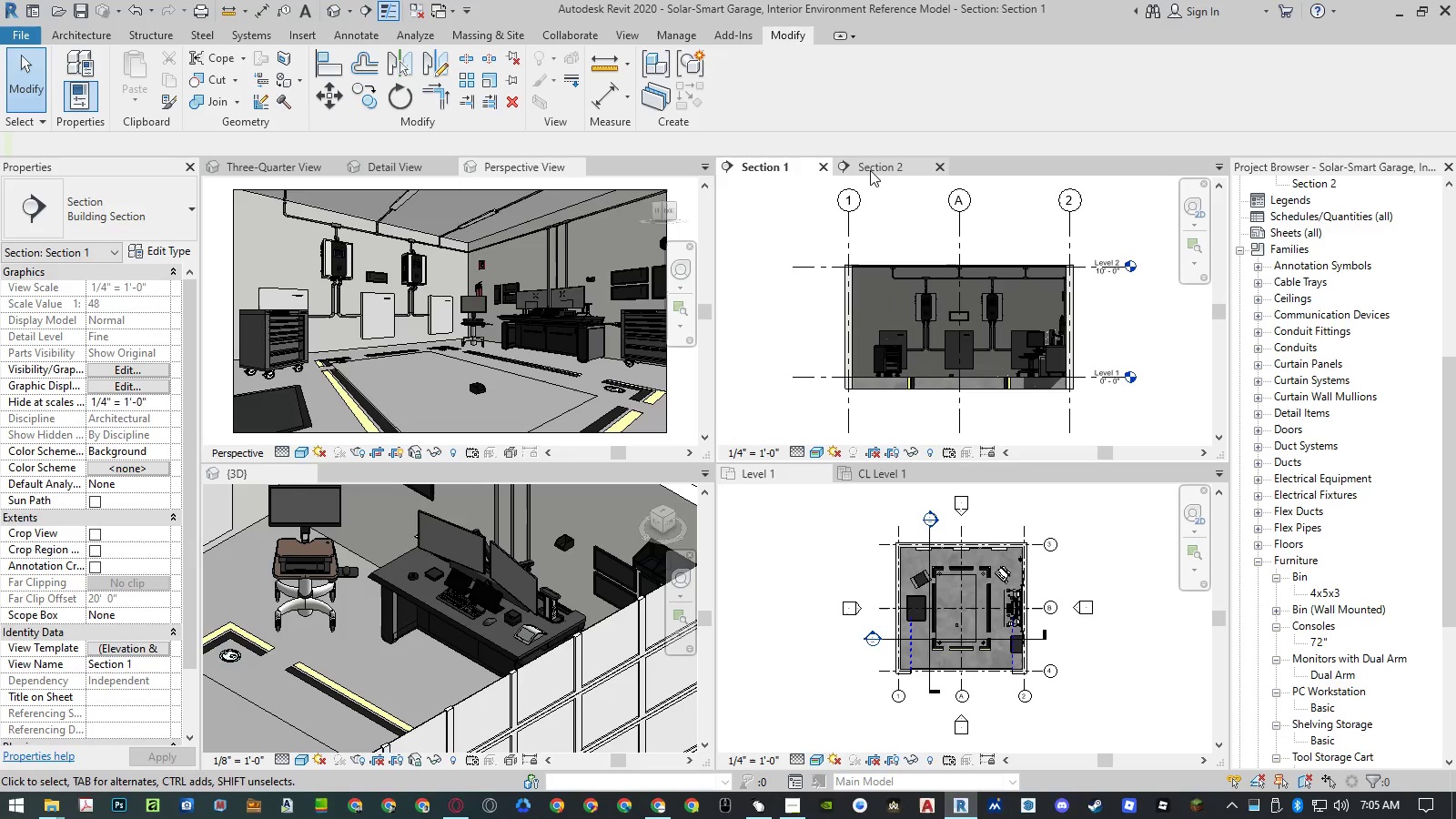 
left_click([870, 170])
 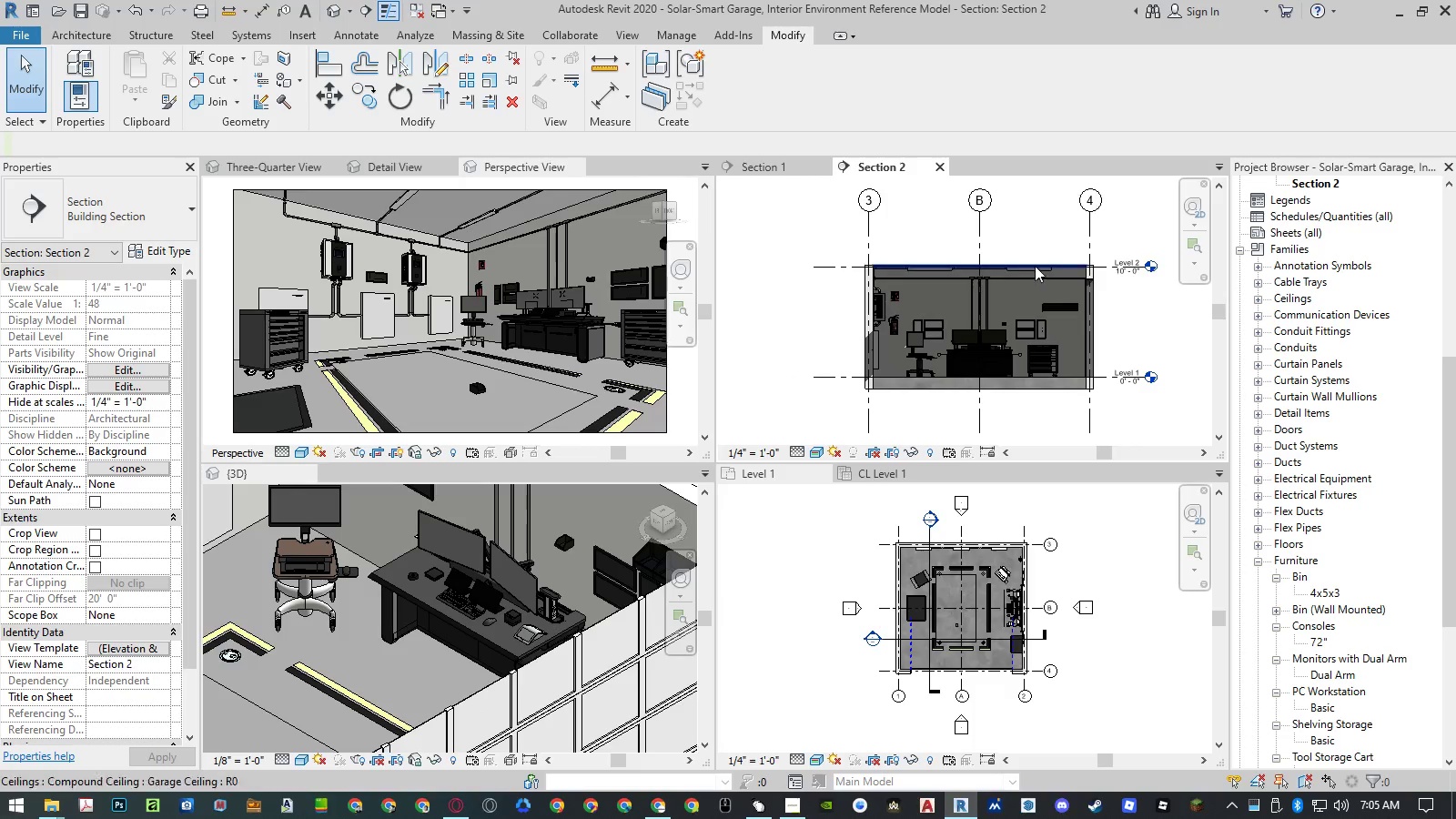 
scroll: coordinate [996, 314], scroll_direction: up, amount: 7.0
 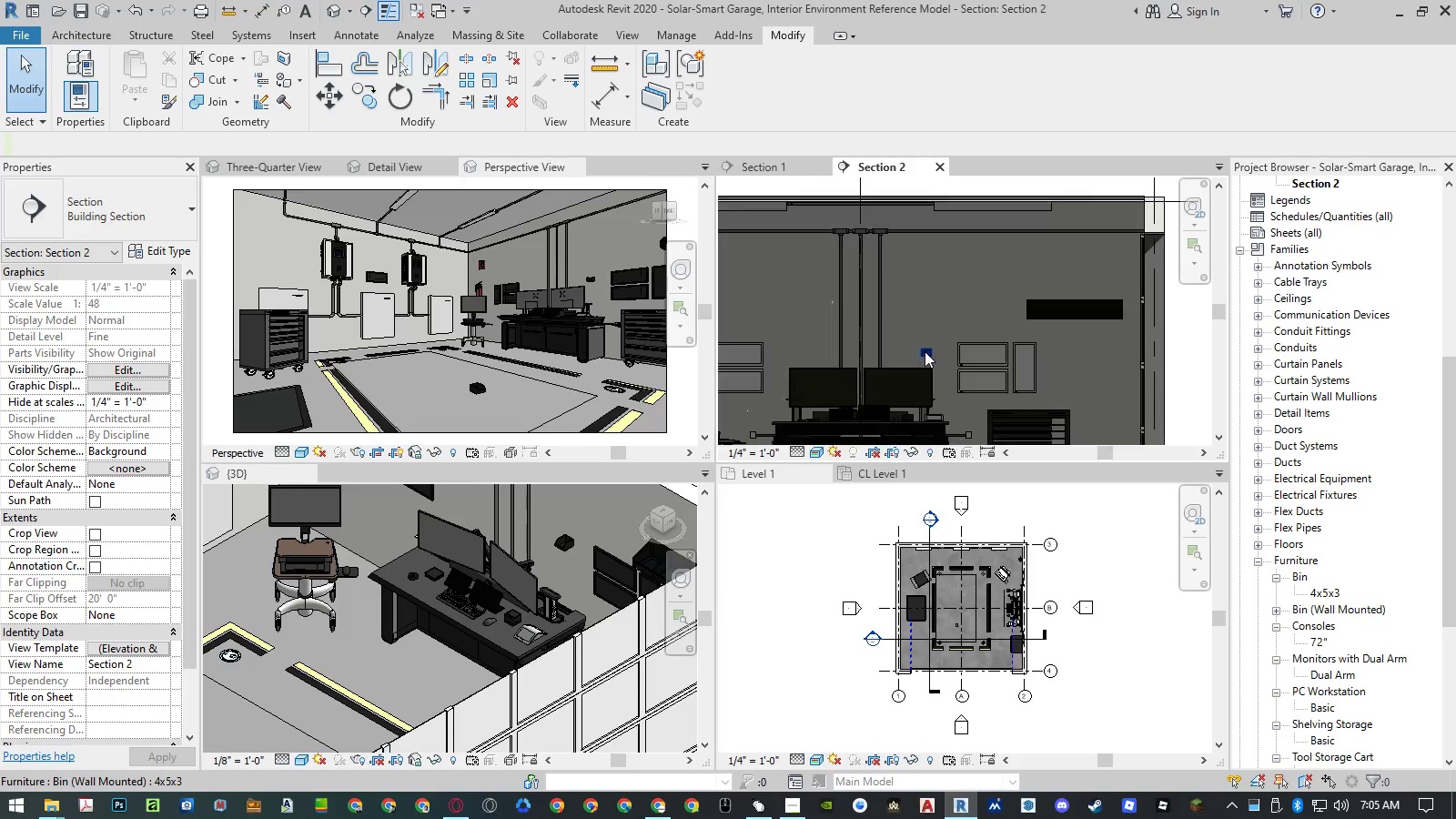 
left_click([925, 351])
 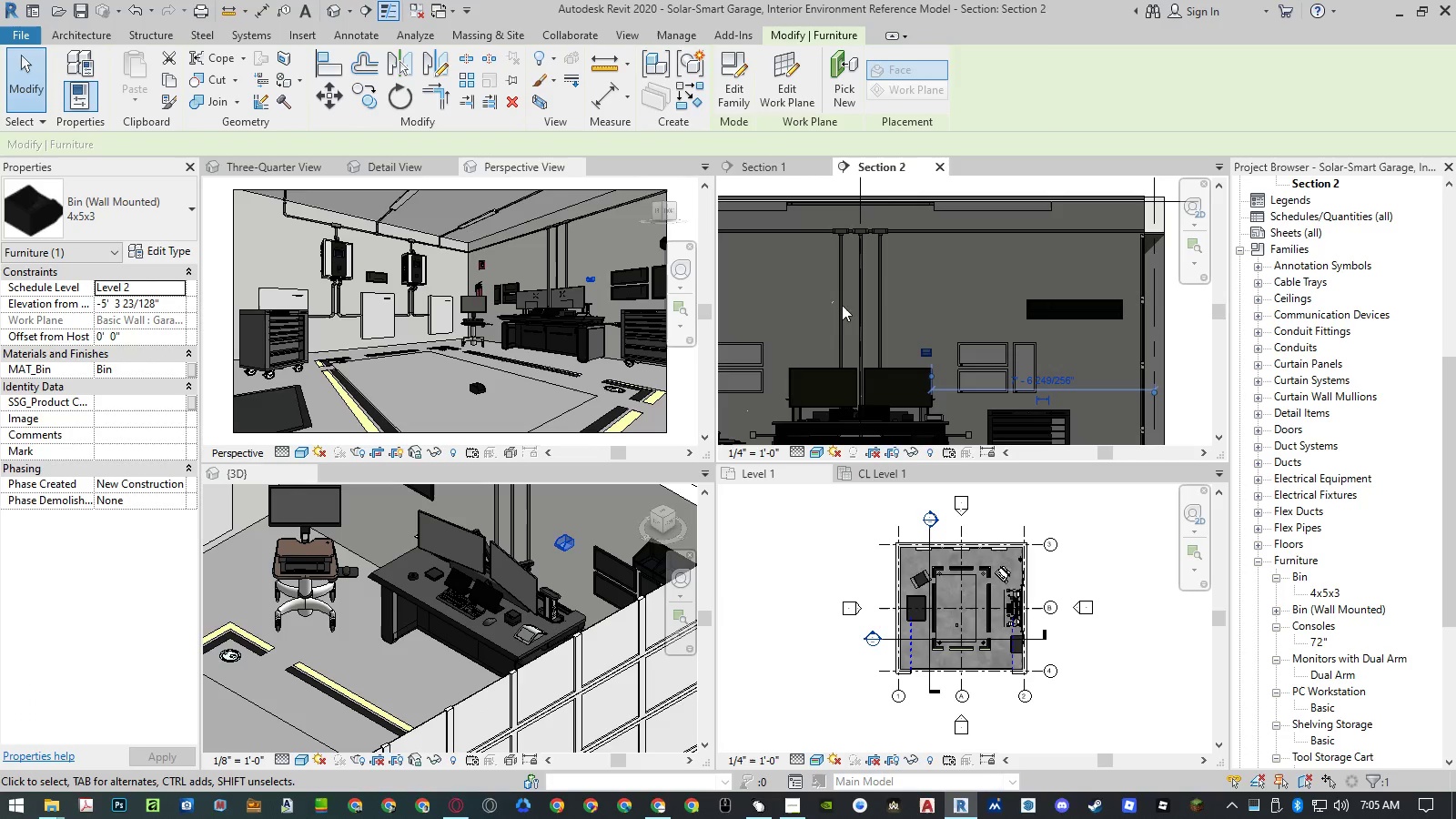 
left_click([180, 290])
 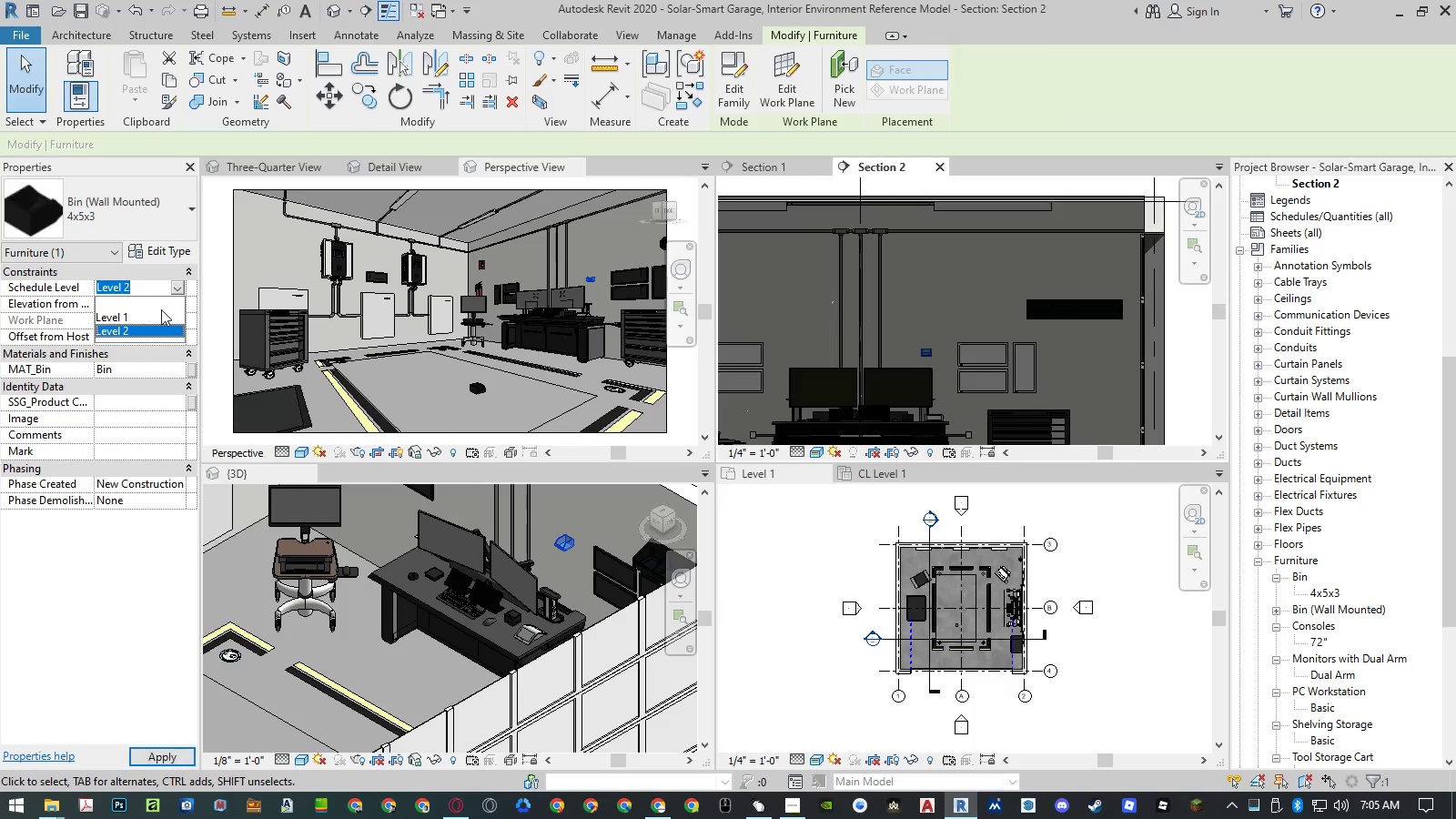 
left_click([159, 314])
 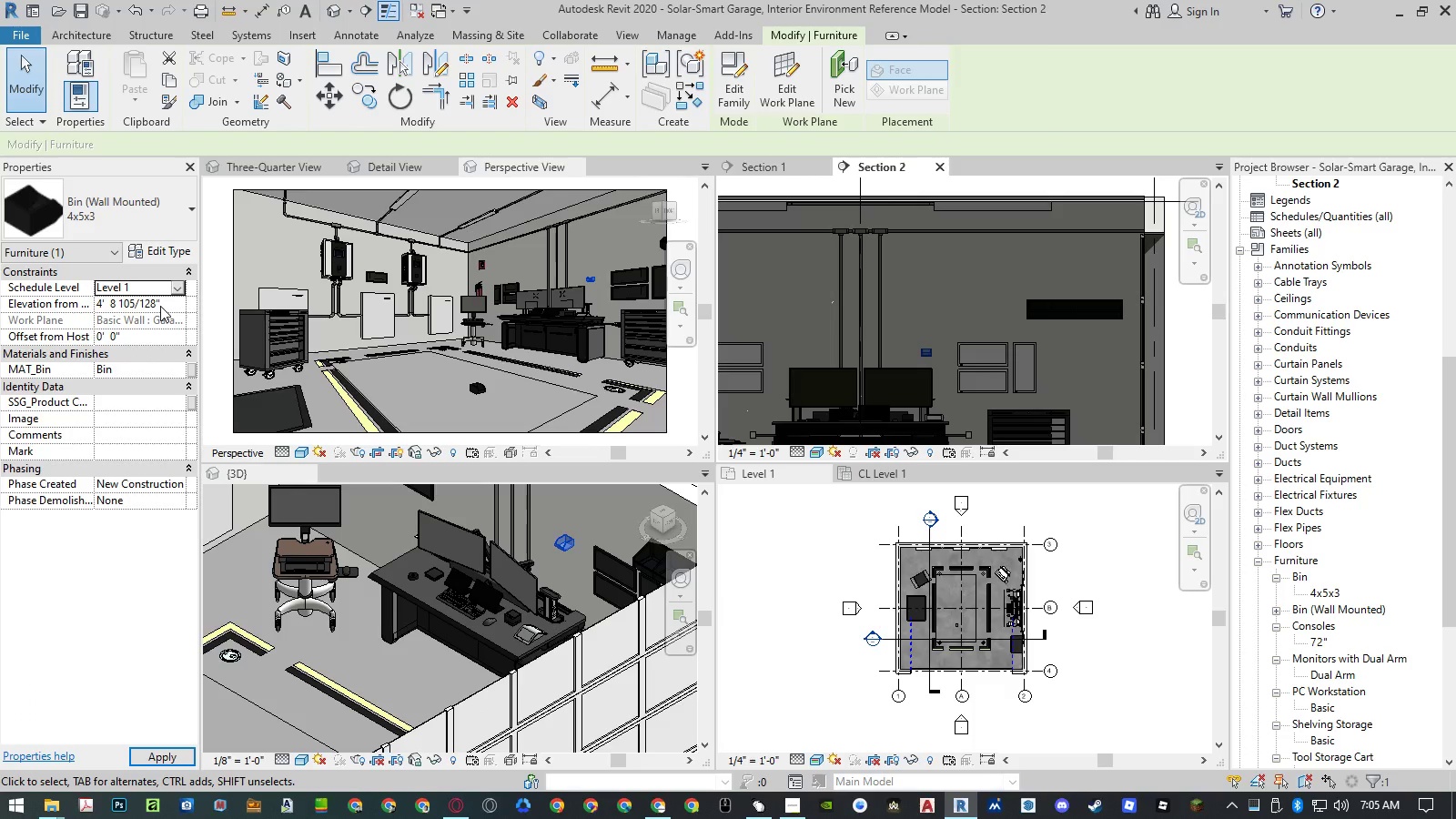 
left_click([161, 306])
 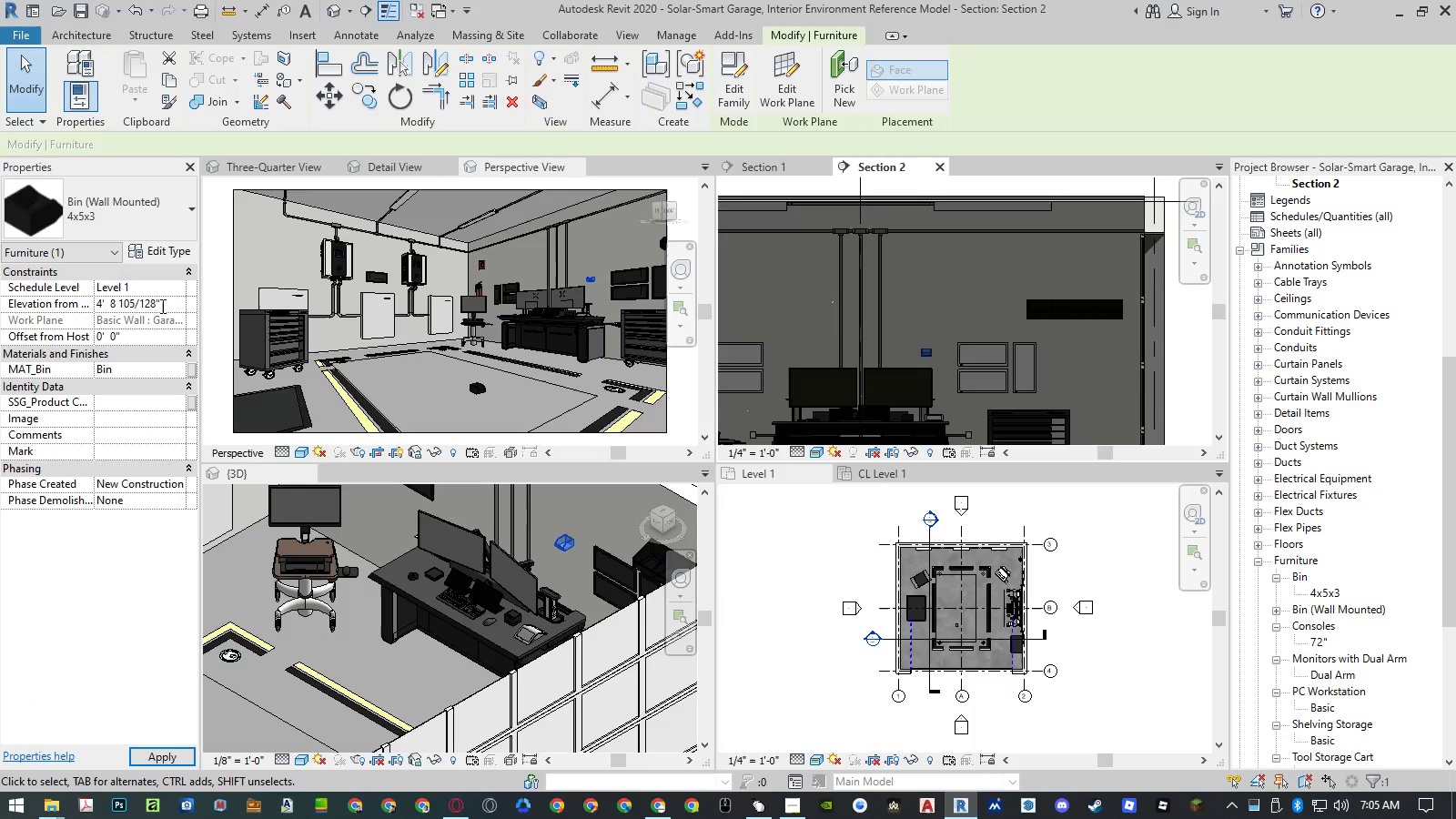 
left_click_drag(start_coordinate=[161, 306], to_coordinate=[76, 299])
 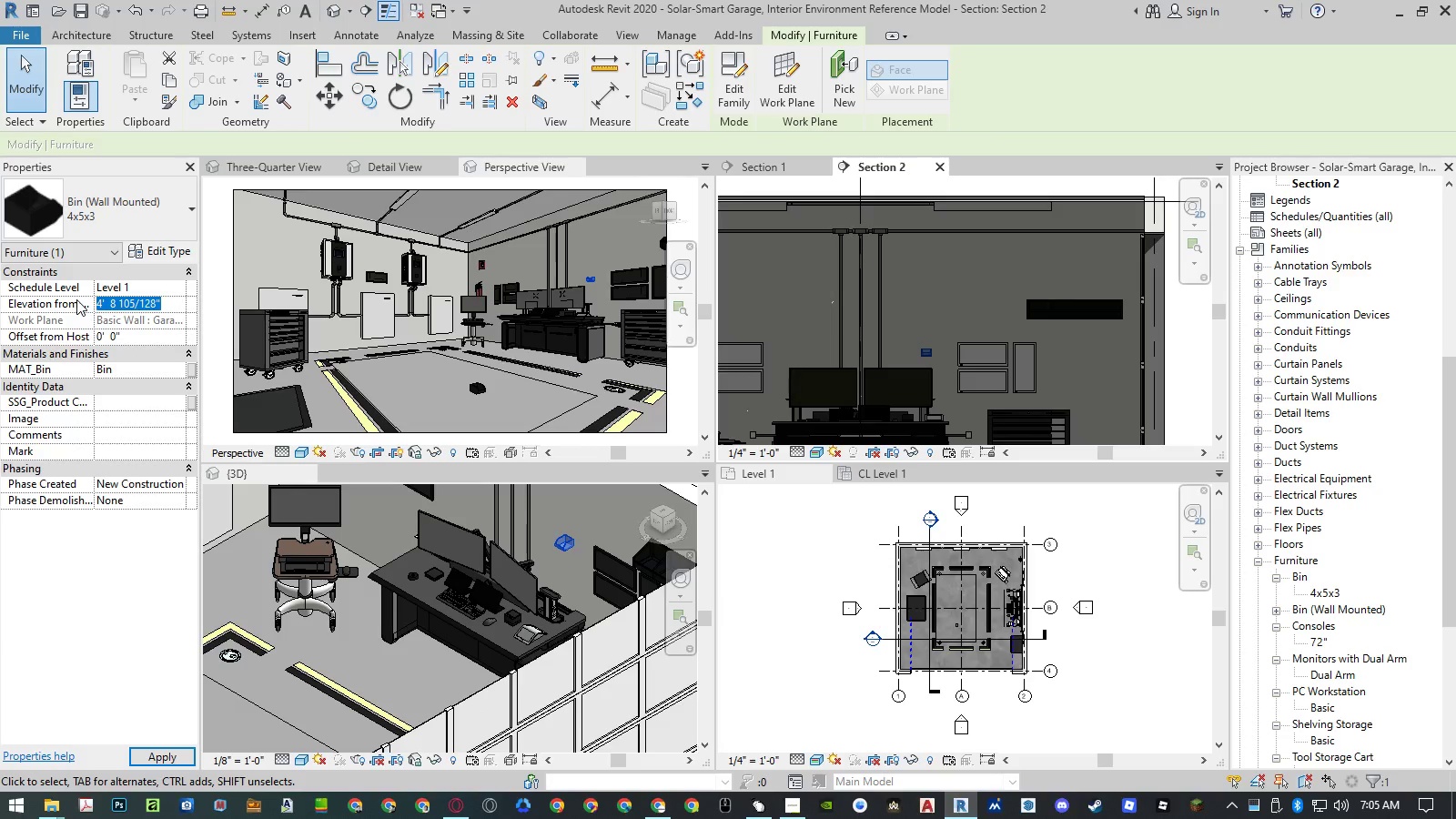 
key(Numpad5)
 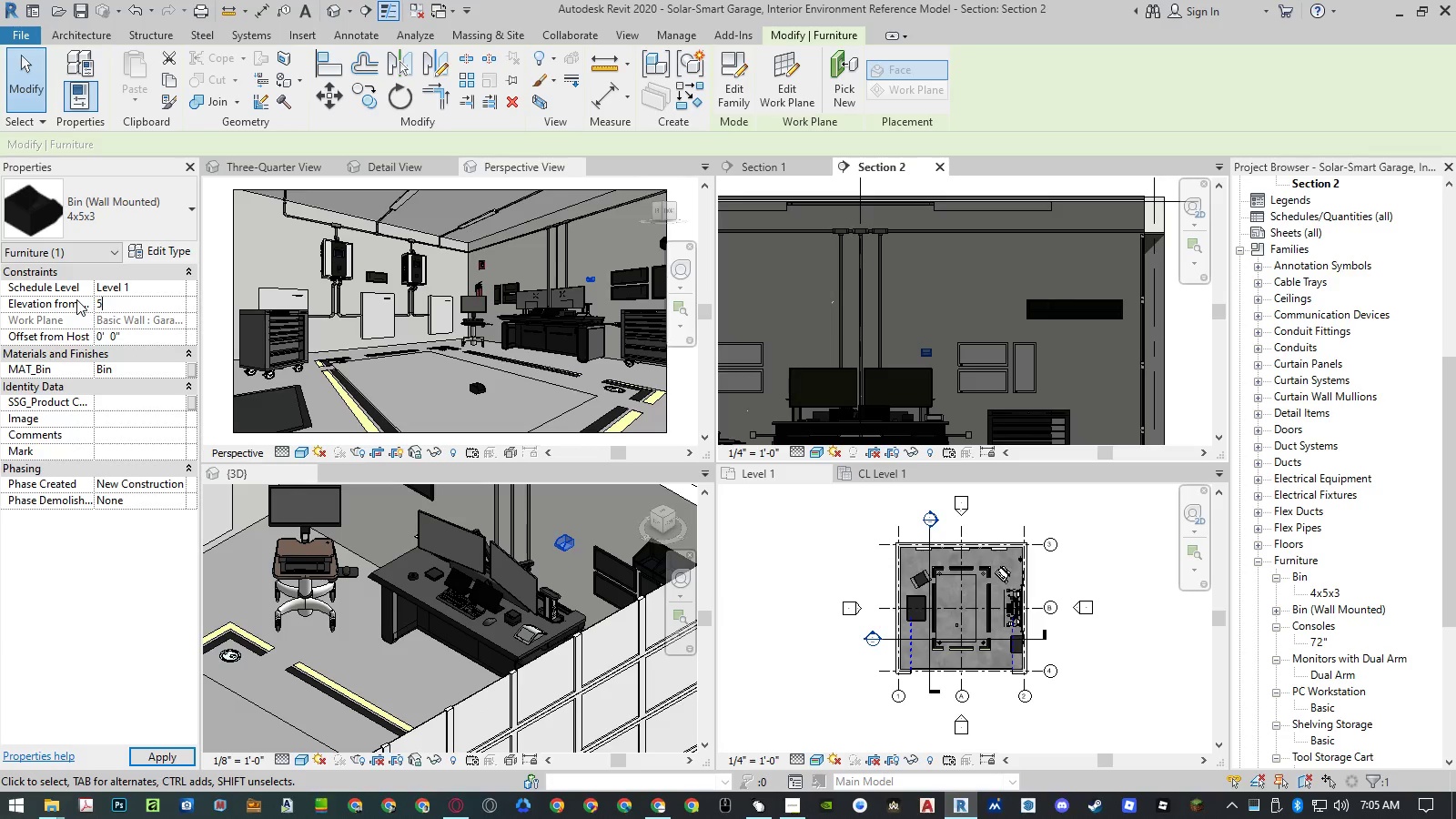 
key(NumpadEnter)
 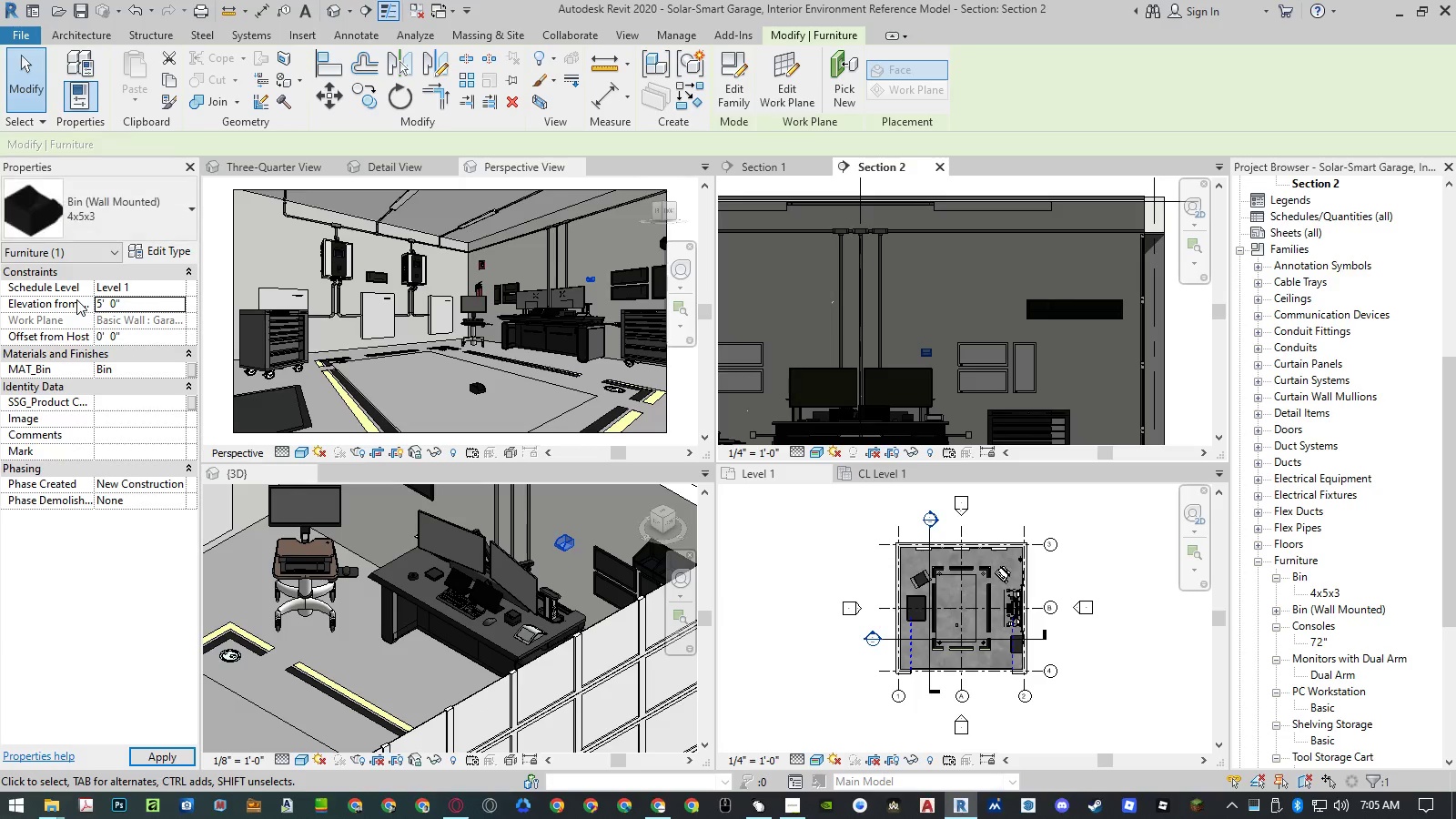 
key(NumpadEnter)
 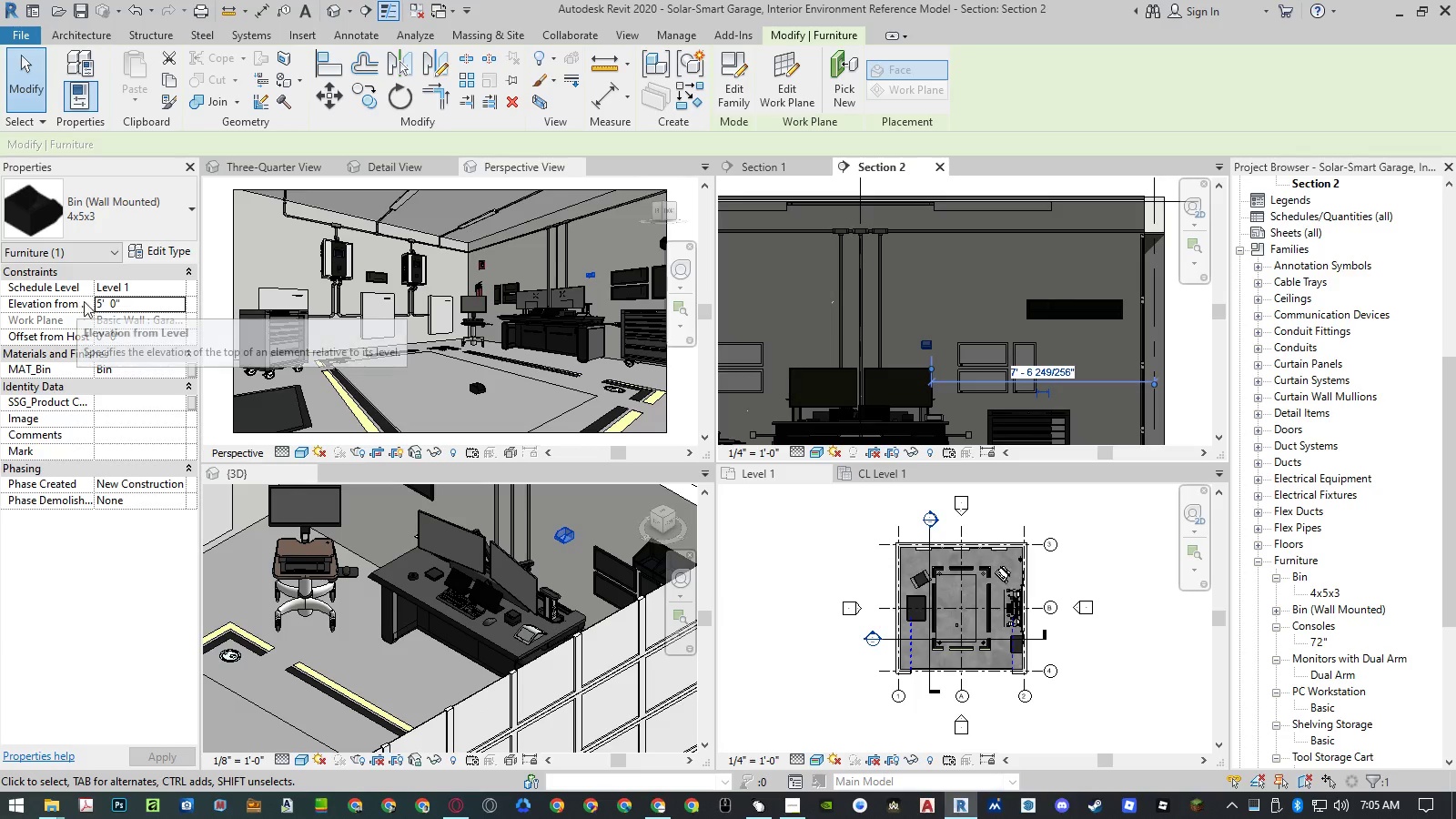 
left_click([131, 305])
 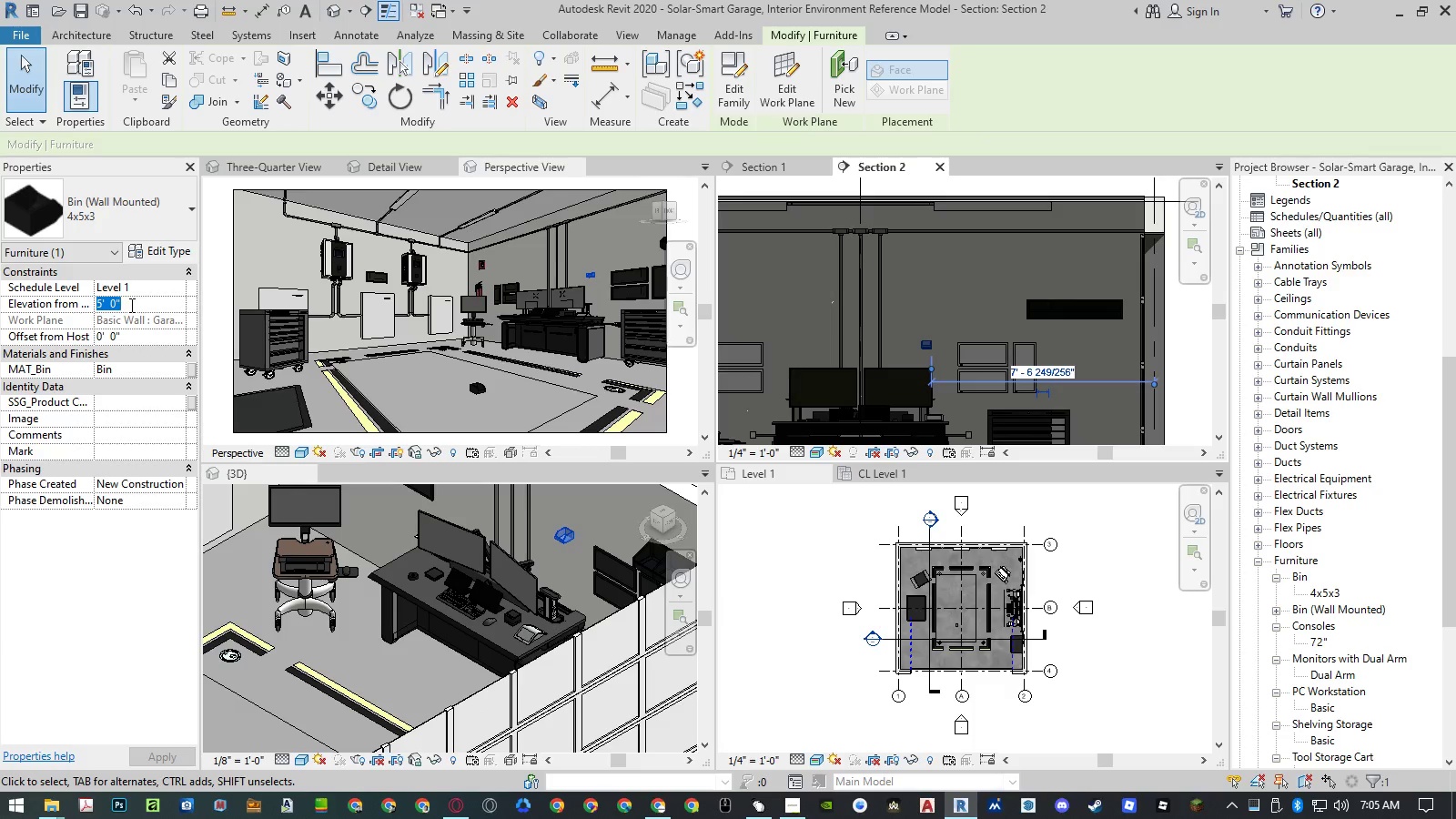 
key(Numpad6)
 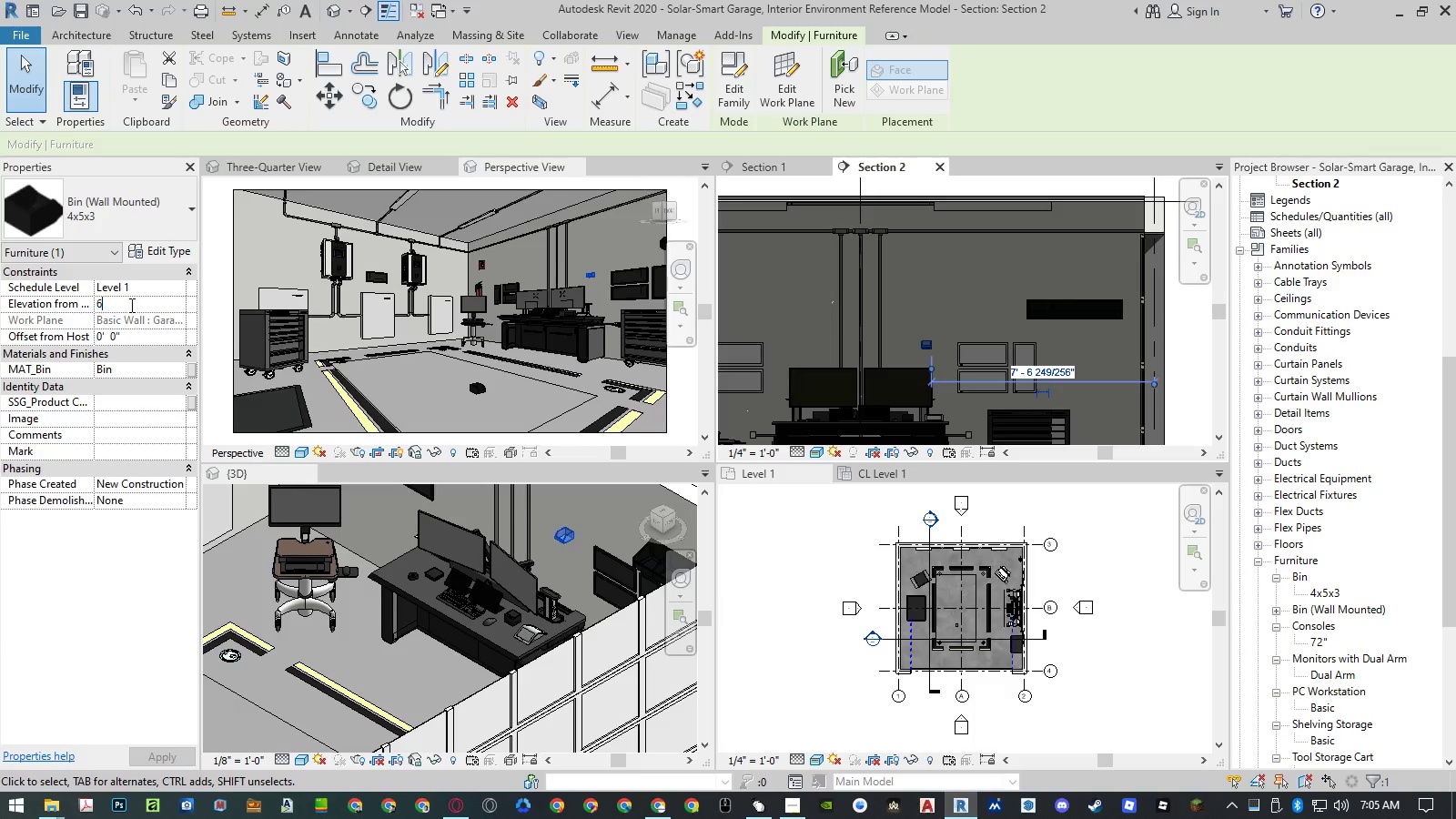 
key(NumpadEnter)
 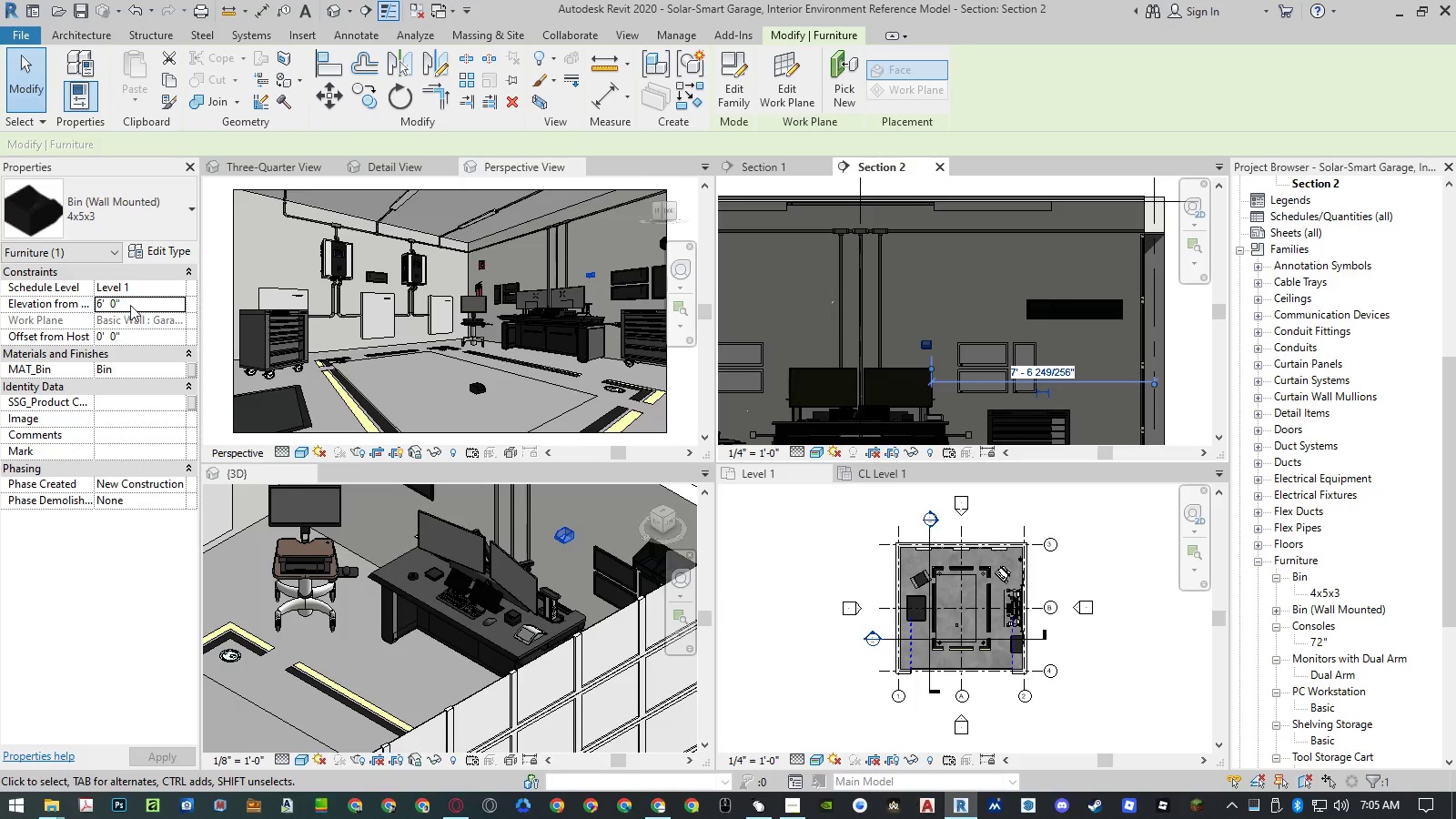 
key(NumpadEnter)
 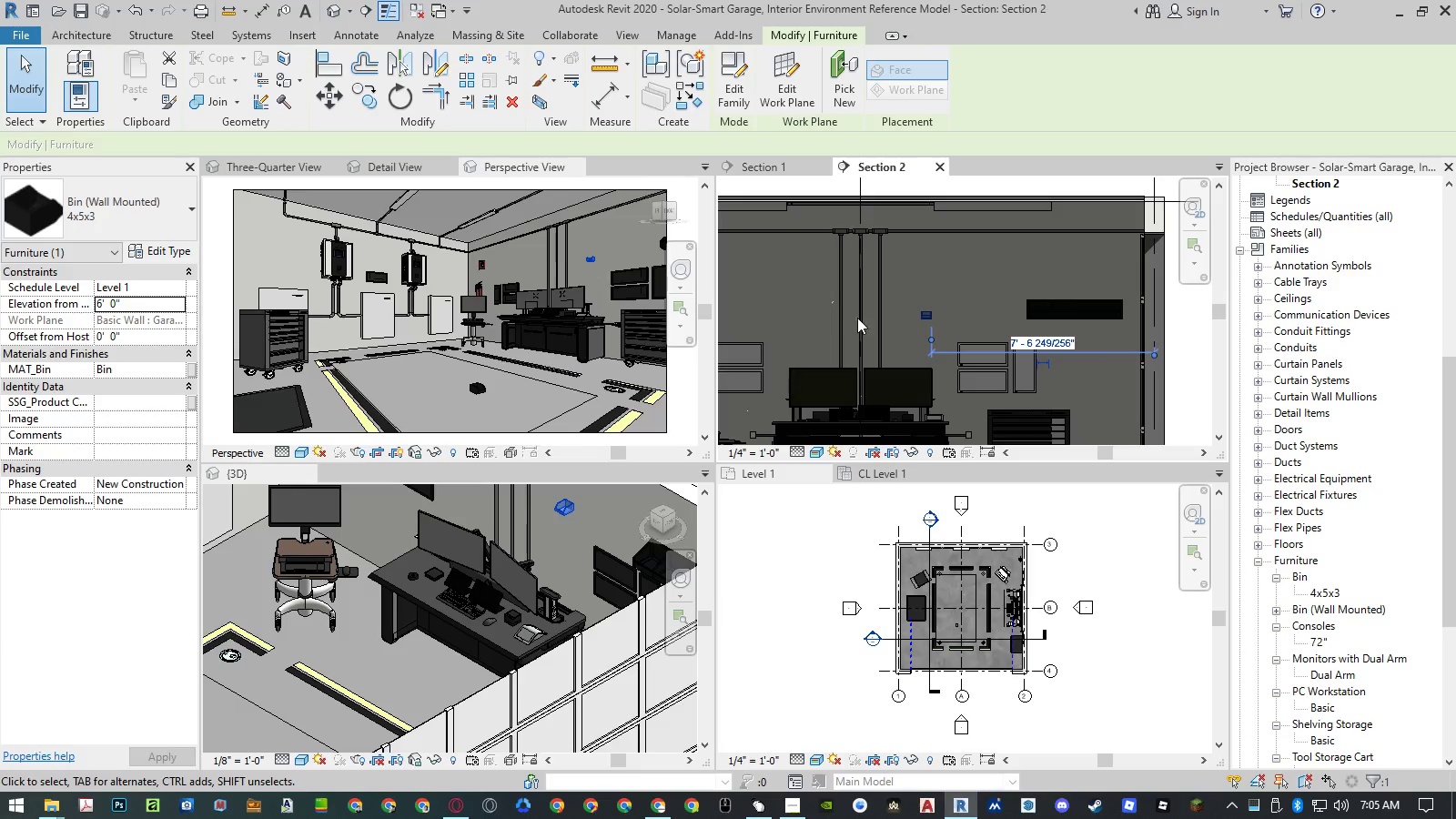 
key(Escape)
 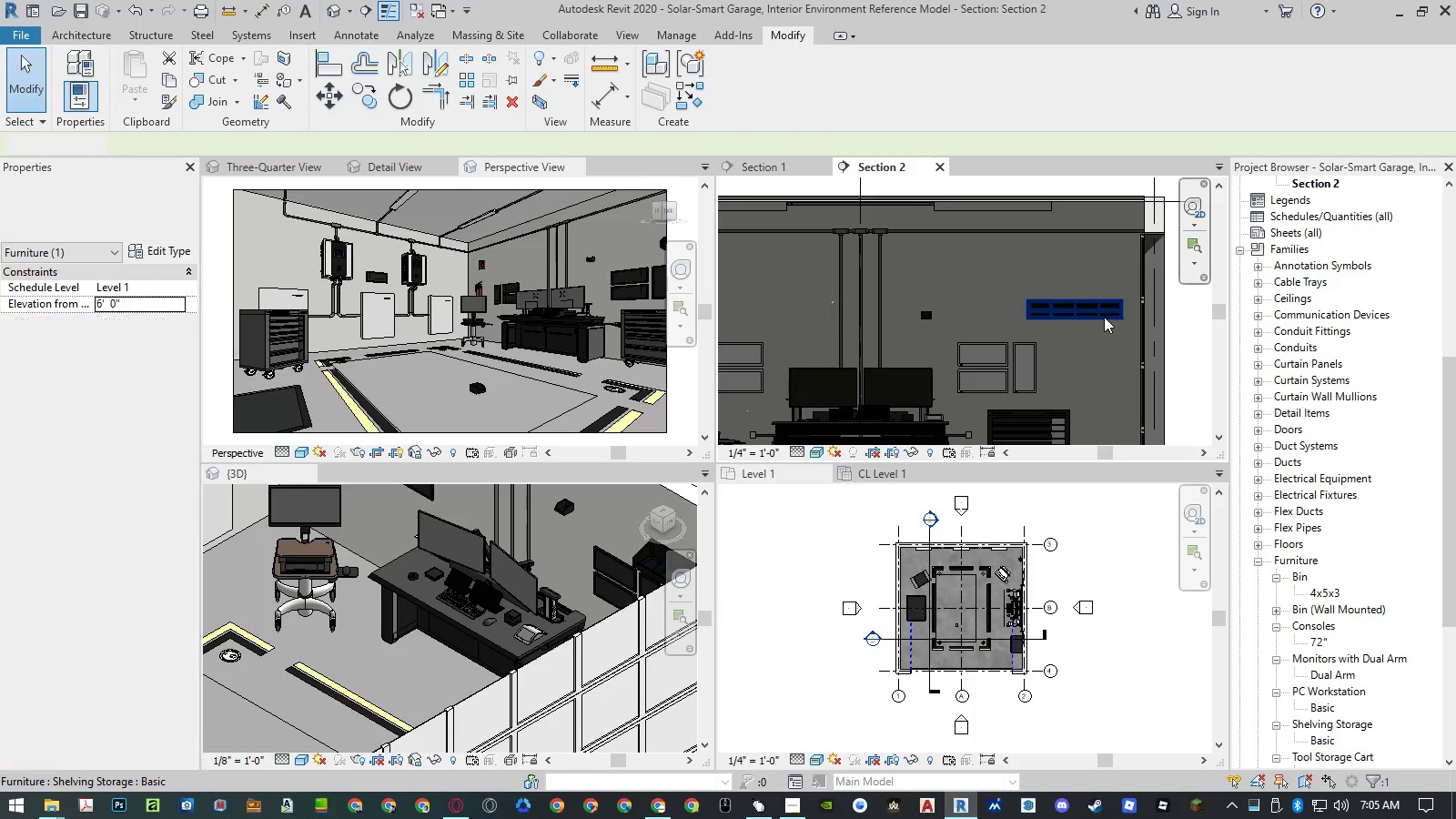 
left_click([1104, 317])
 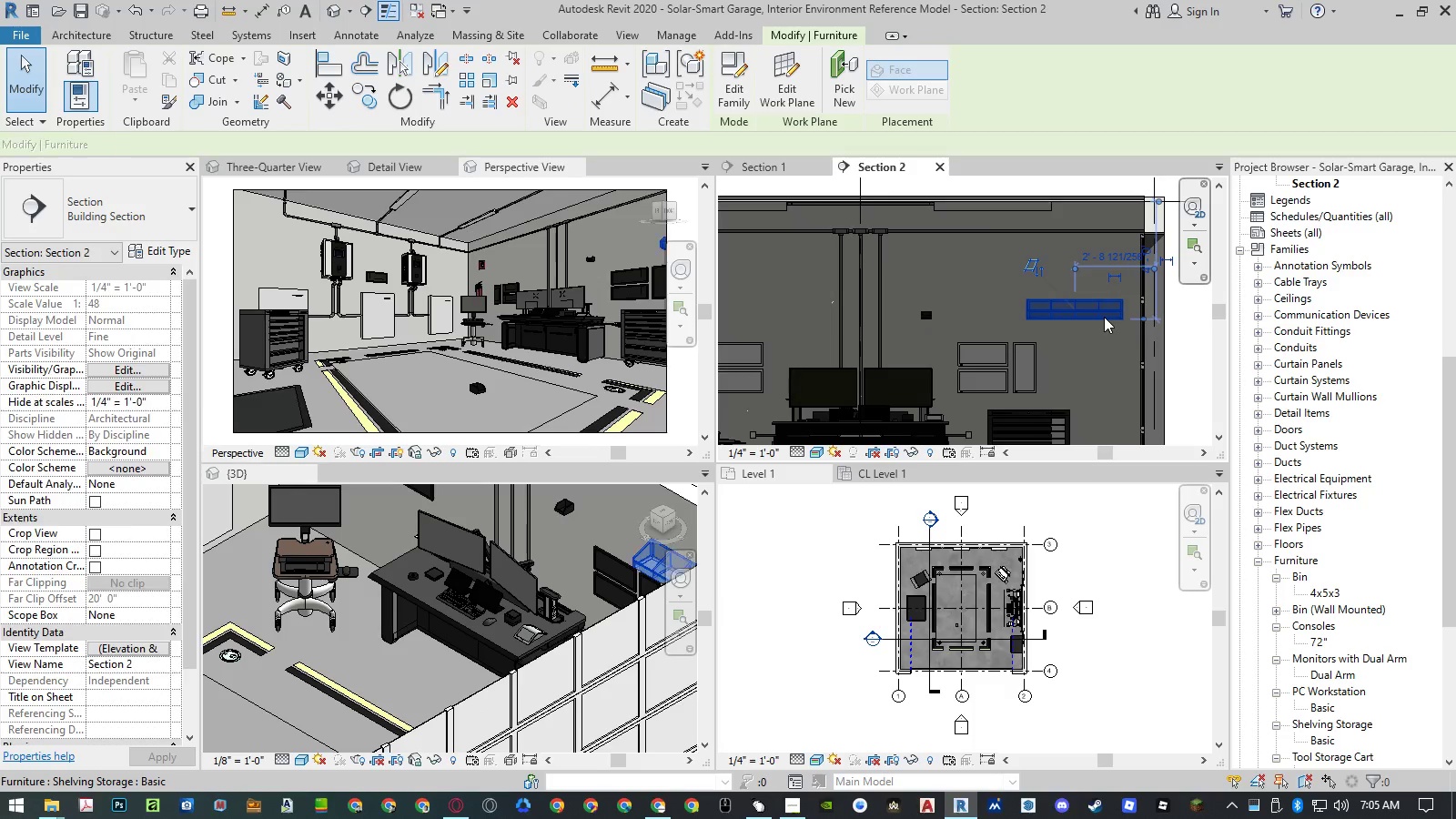 
key(Delete)
 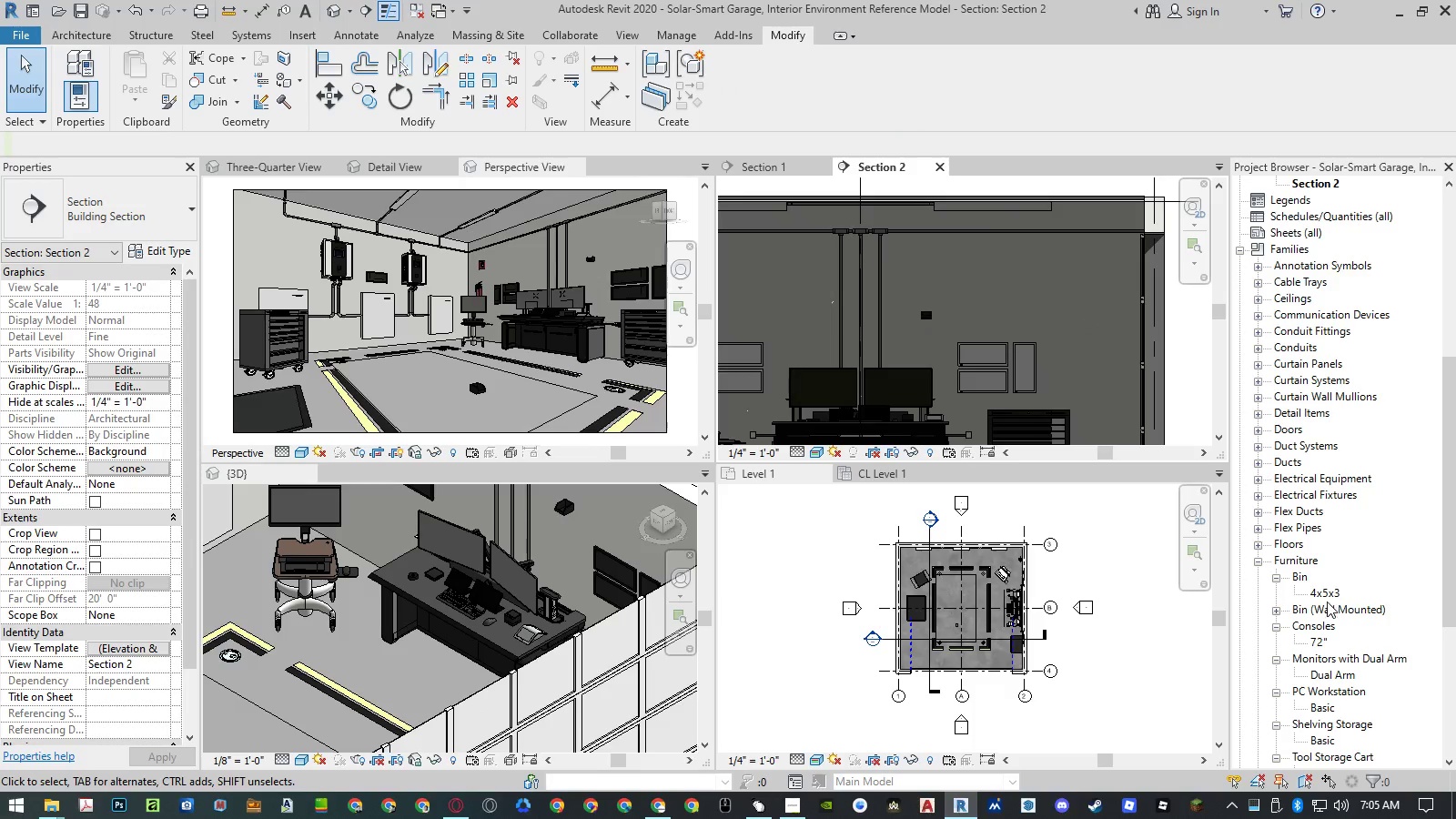 
left_click([1280, 611])
 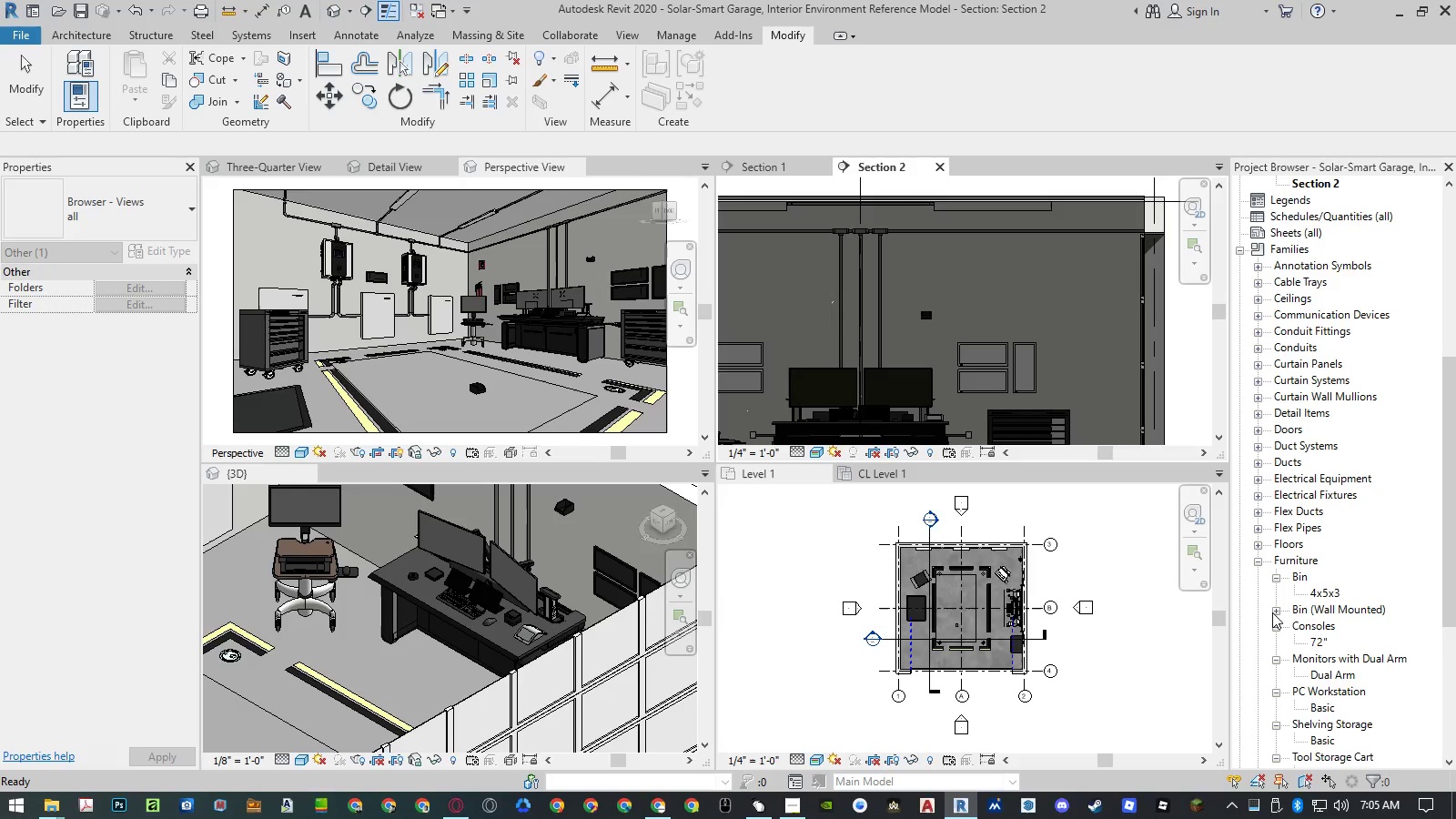 
left_click([1272, 612])
 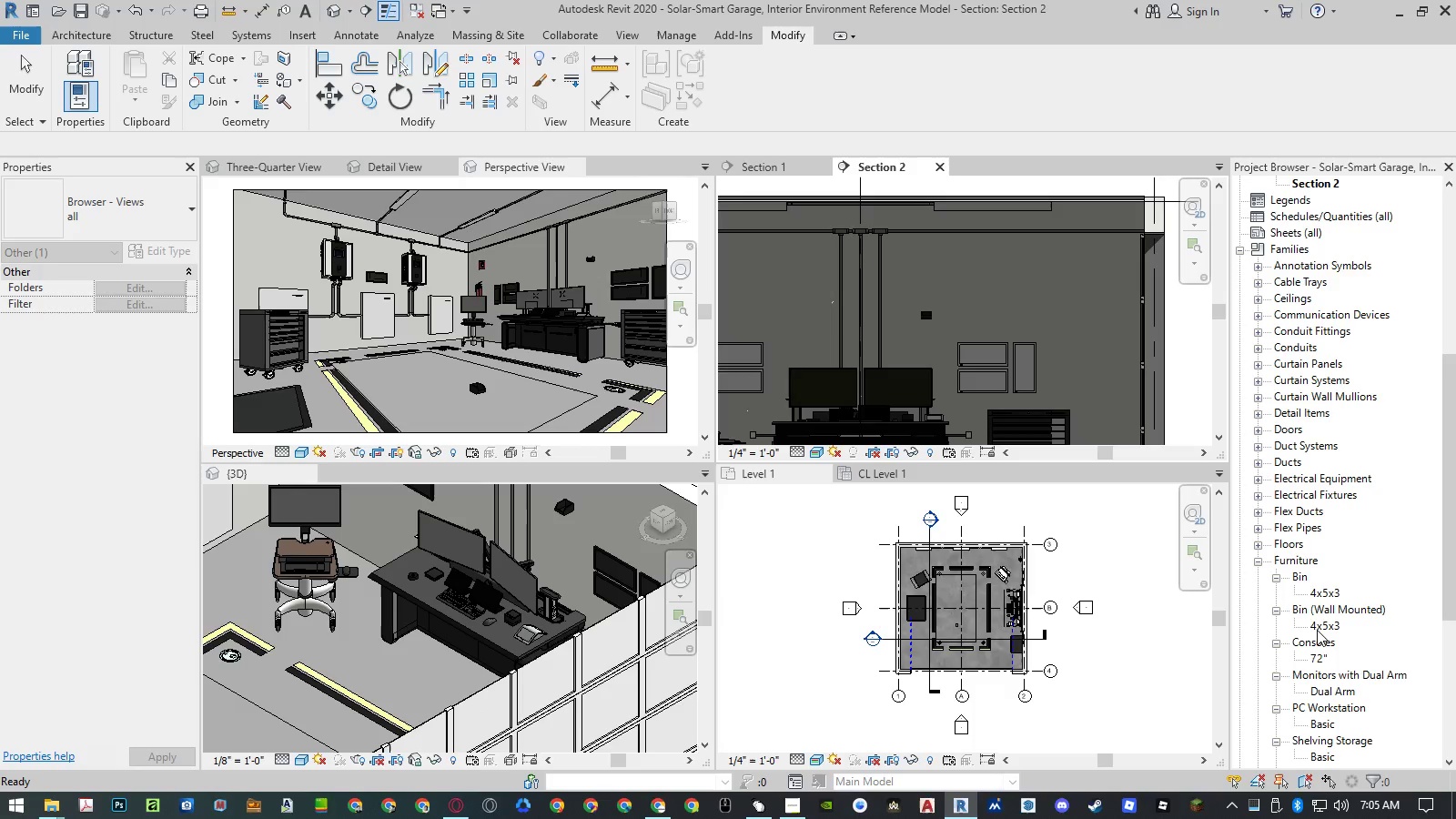 
right_click([1319, 630])
 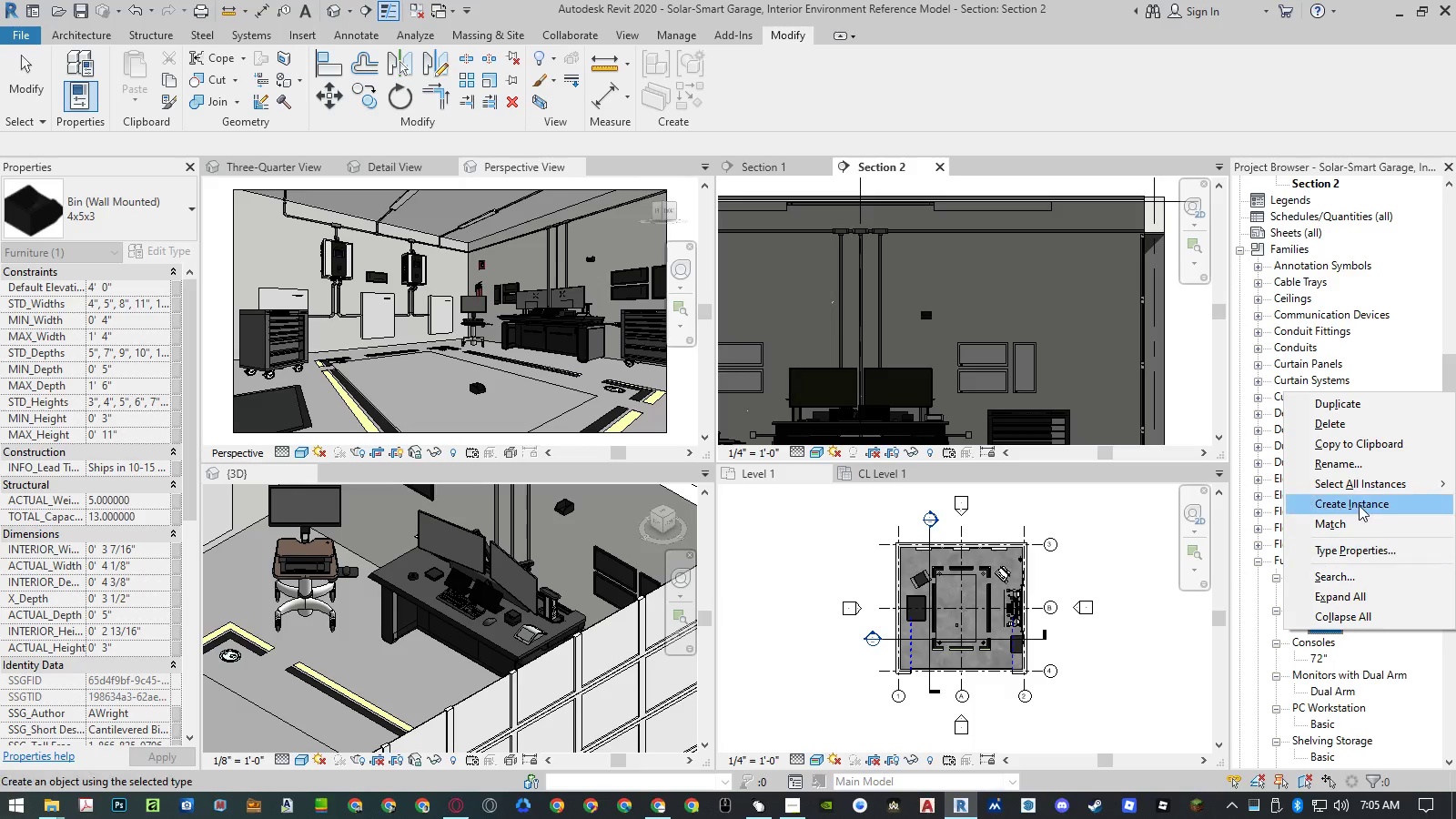 
left_click([1359, 486])
 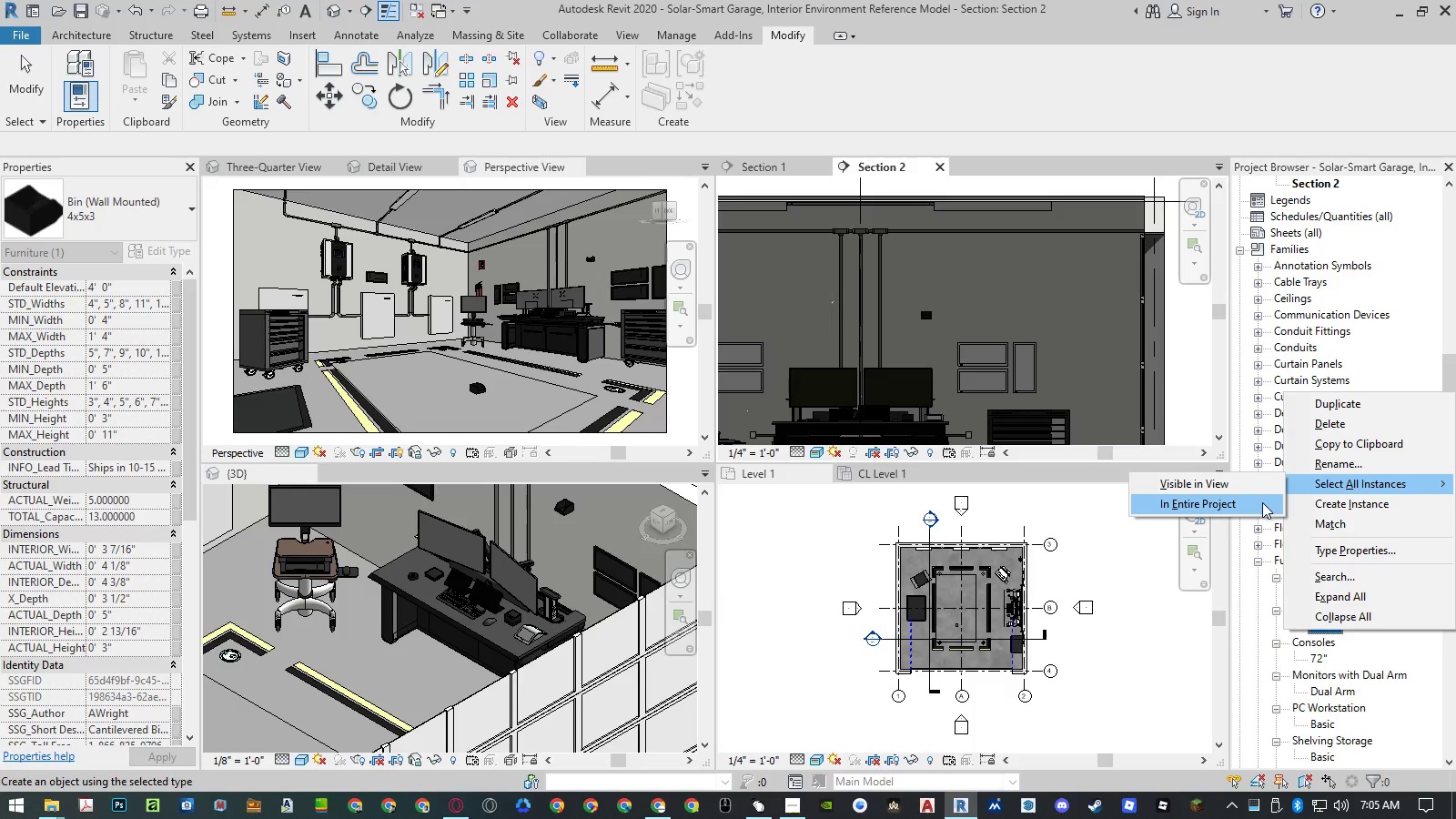 
left_click([1259, 504])
 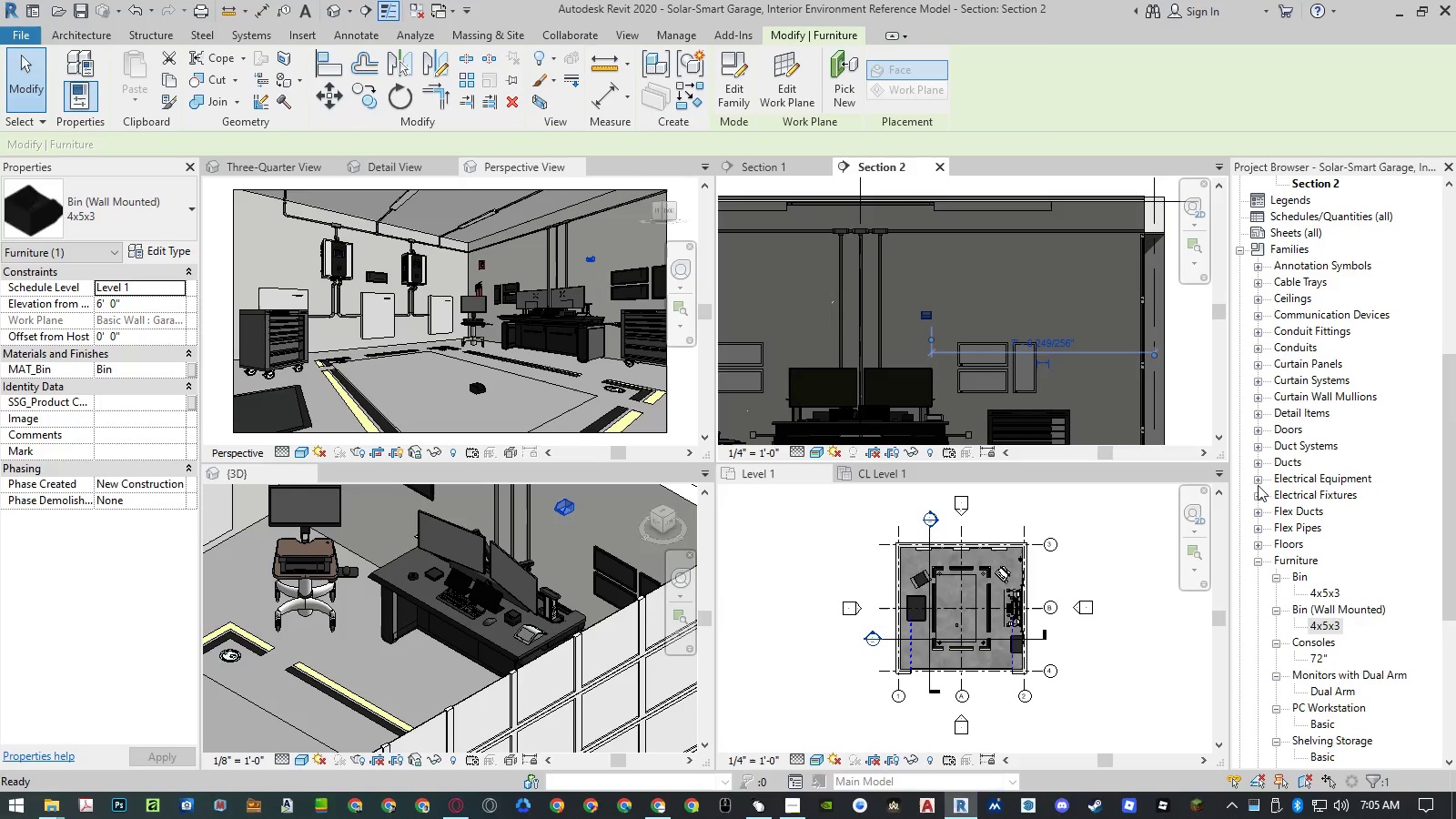 
key(Escape)
 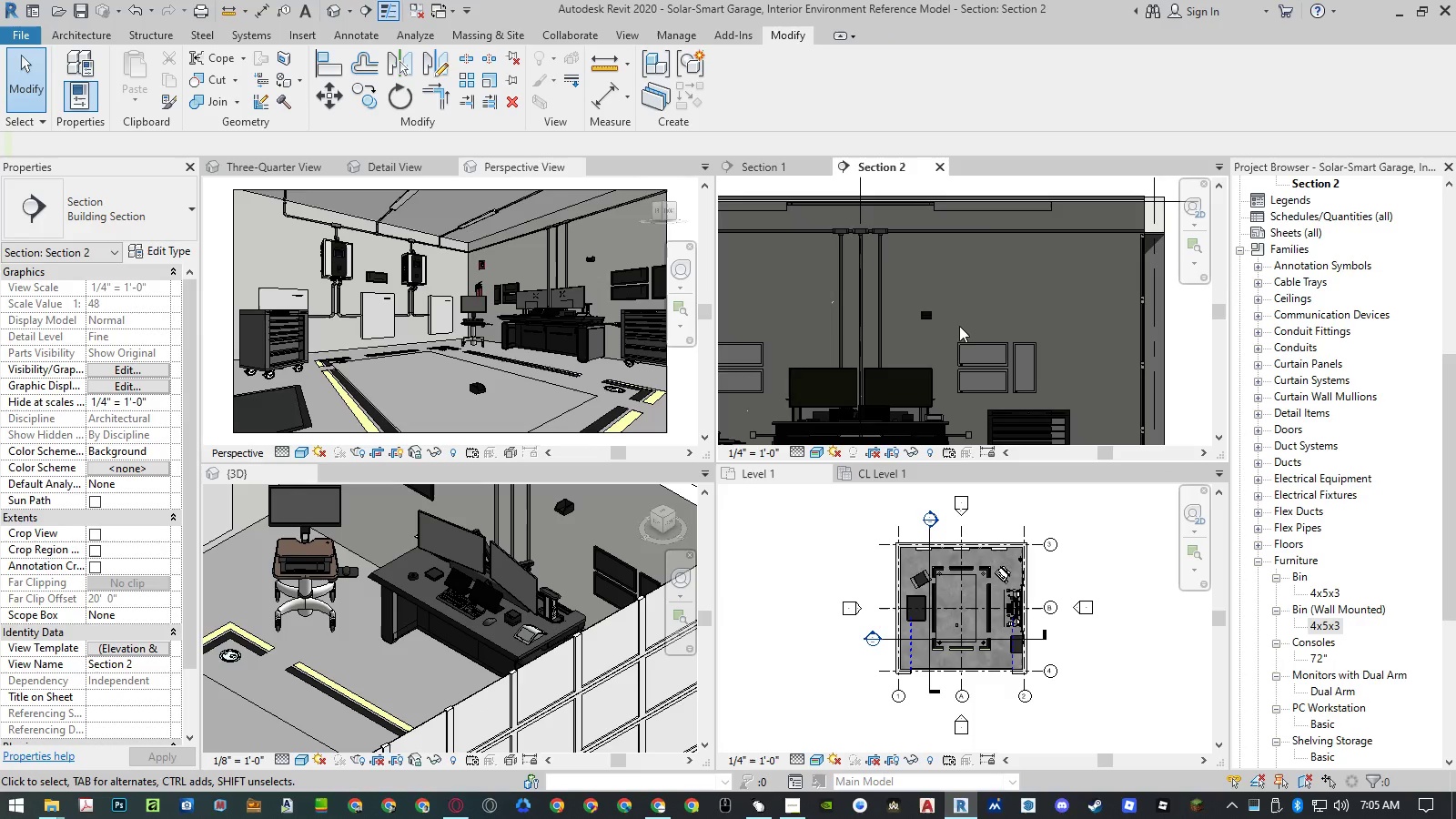 
scroll: coordinate [934, 300], scroll_direction: up, amount: 4.0
 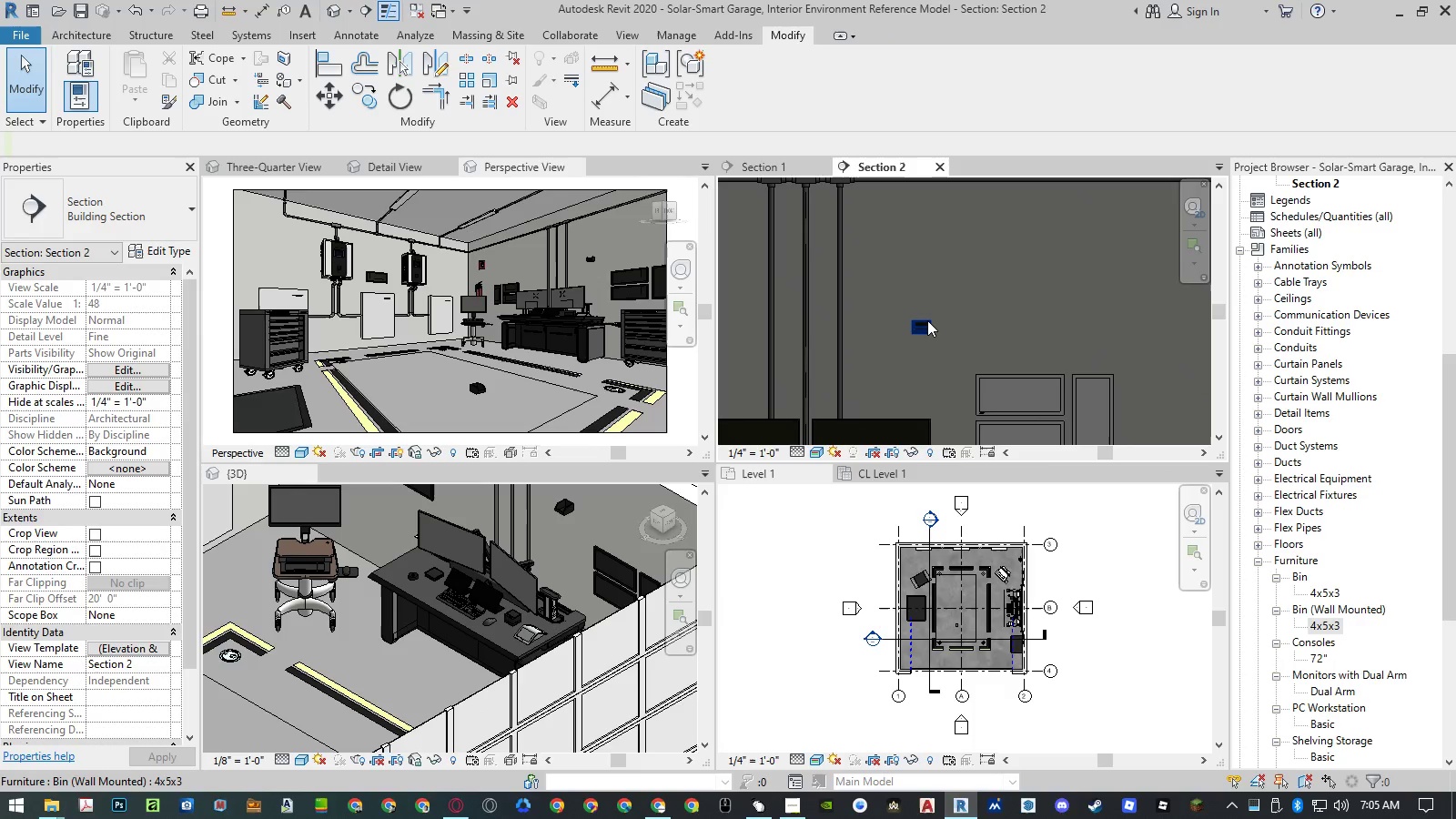 
left_click([927, 320])
 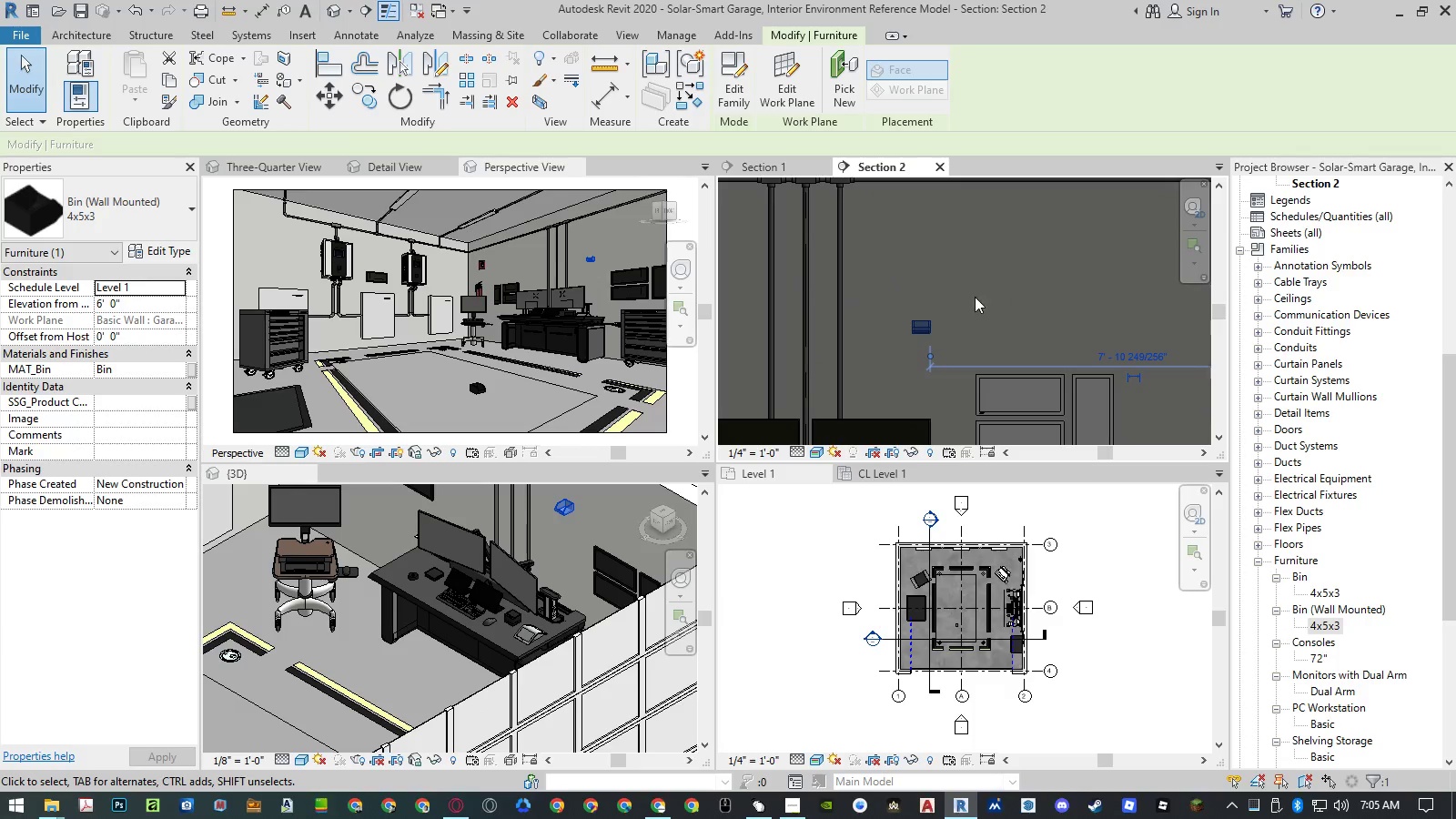 
wait(6.73)
 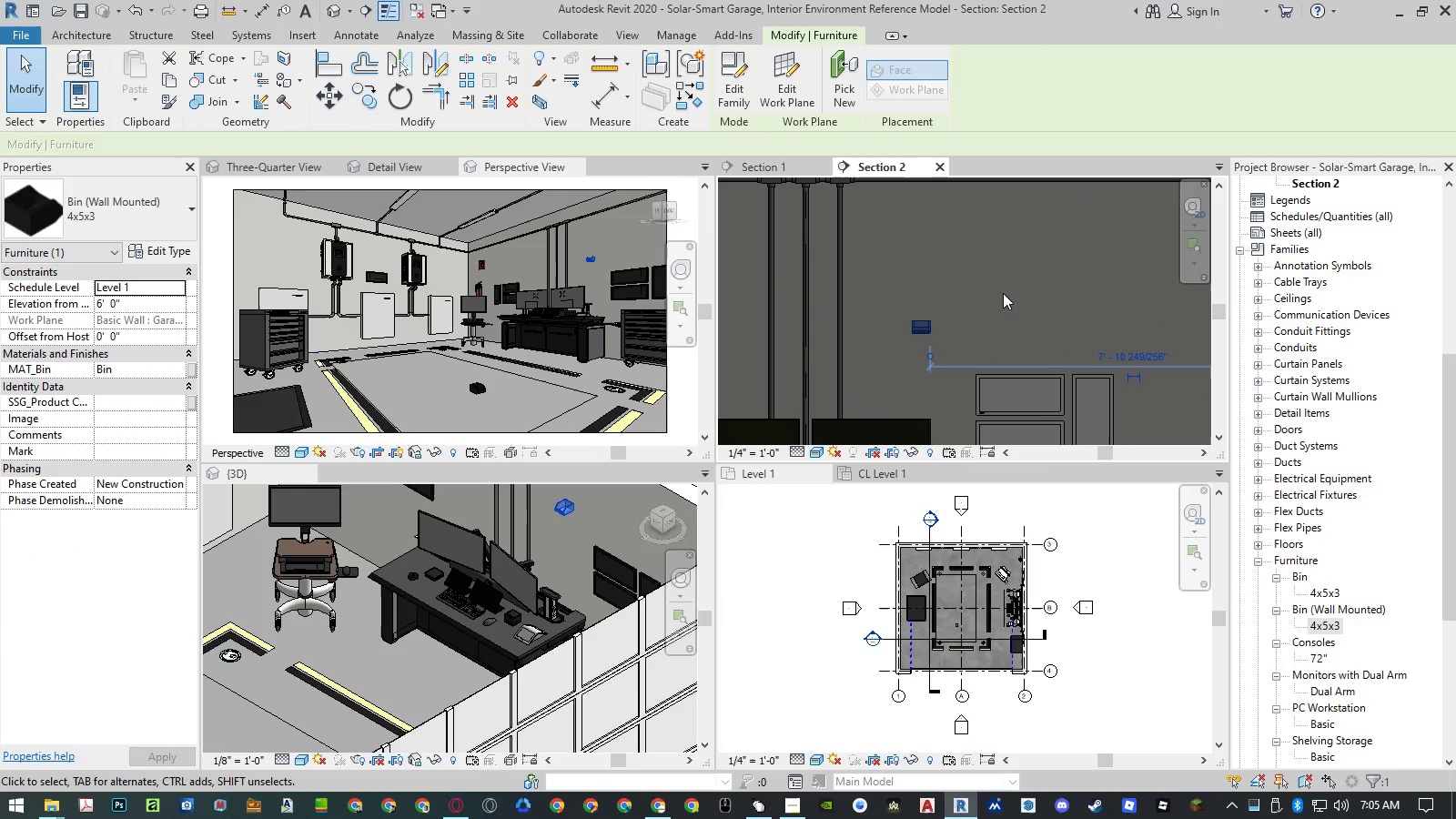 
scroll: coordinate [943, 314], scroll_direction: up, amount: 5.0
 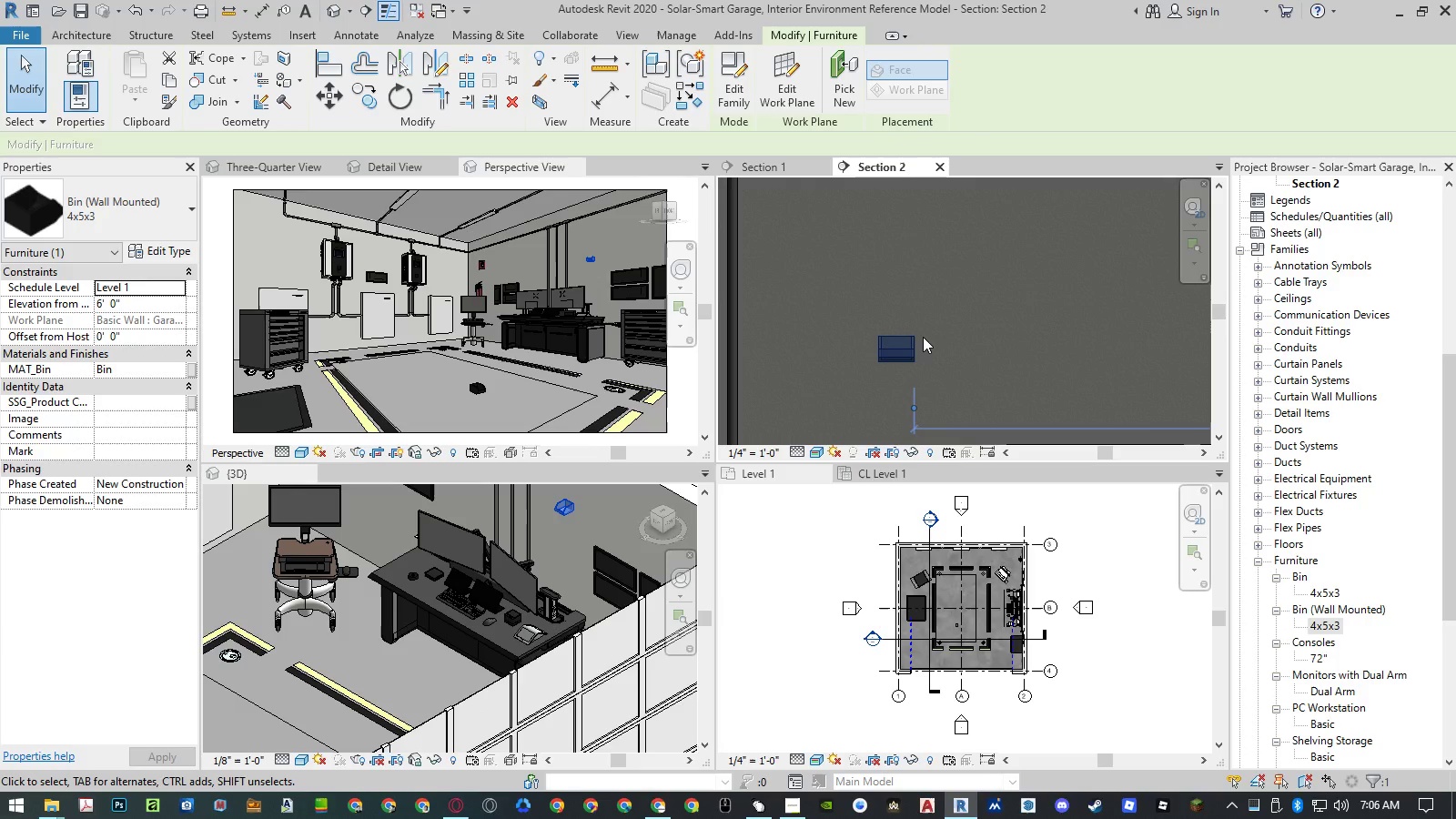 
type(ar )
 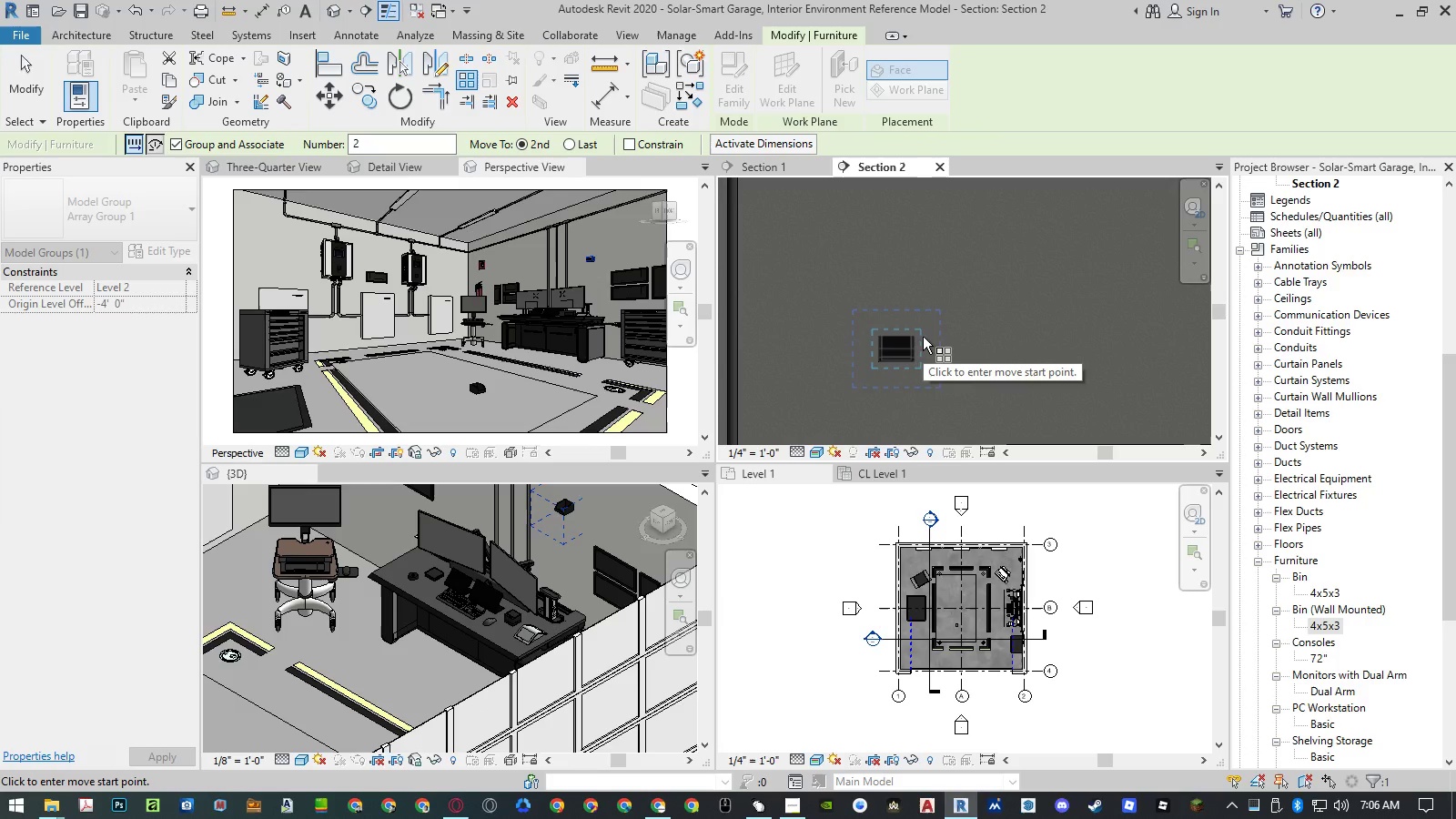 
scroll: coordinate [877, 338], scroll_direction: up, amount: 6.0
 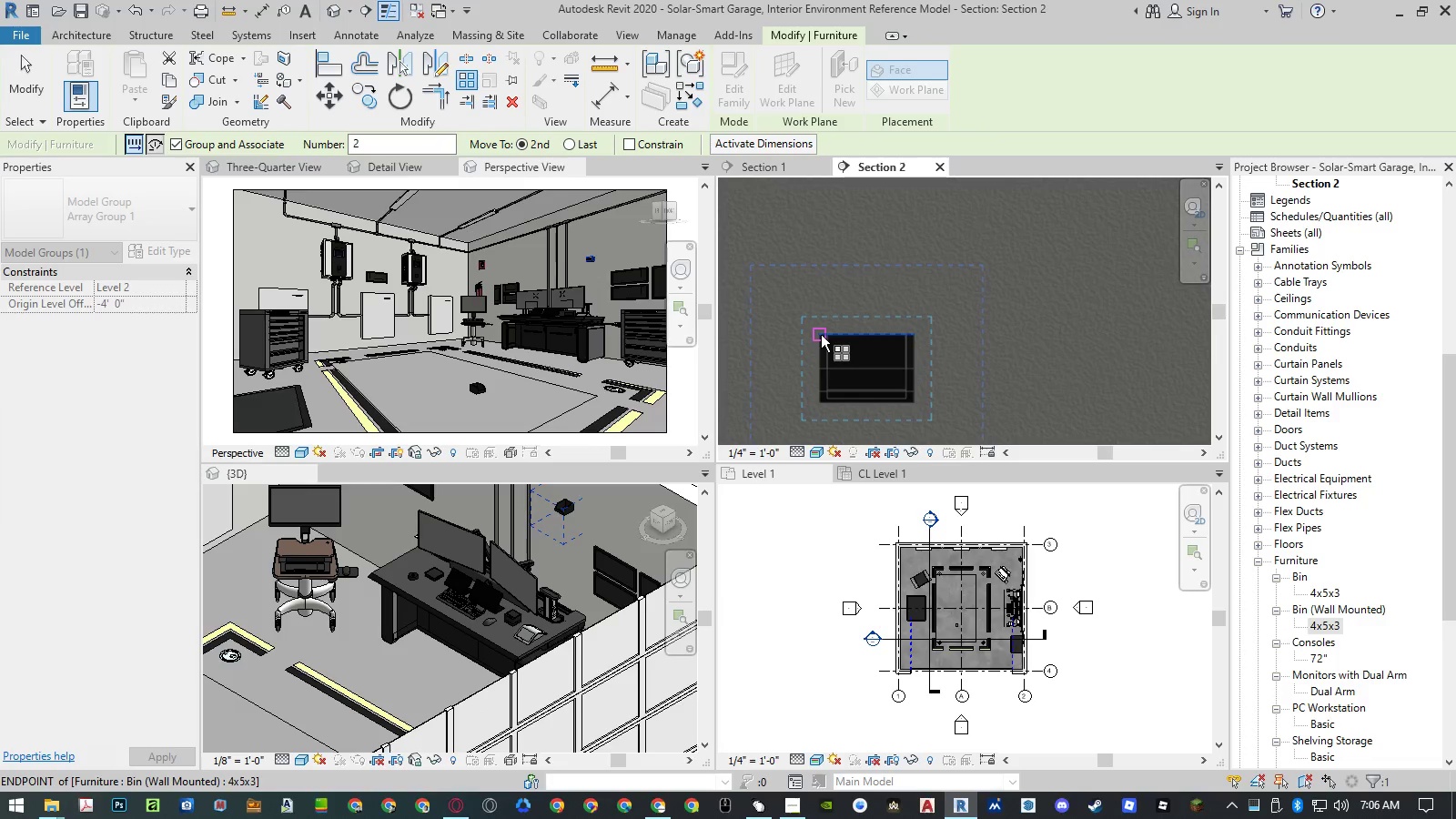 
left_click([821, 335])
 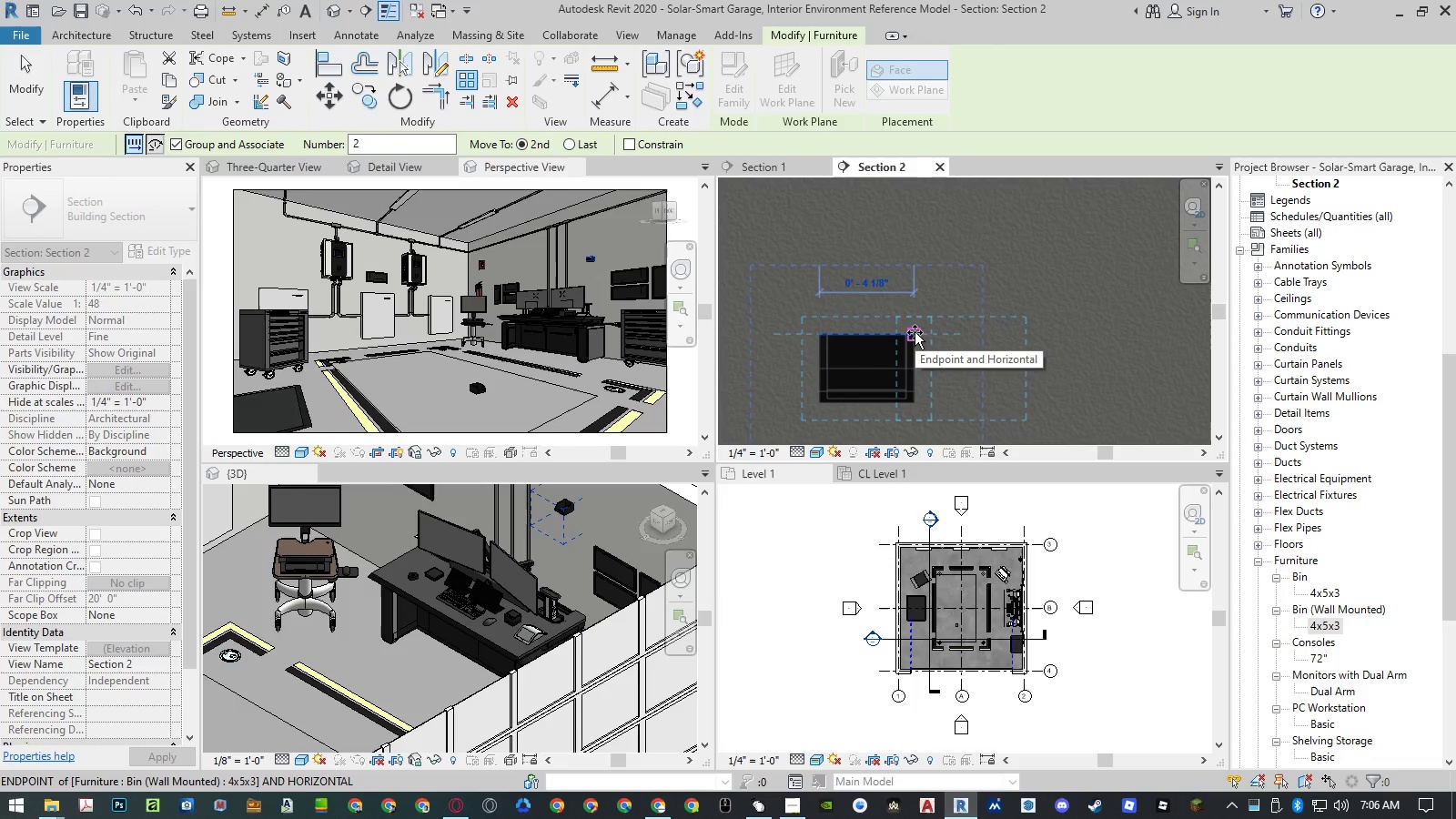 
wait(5.77)
 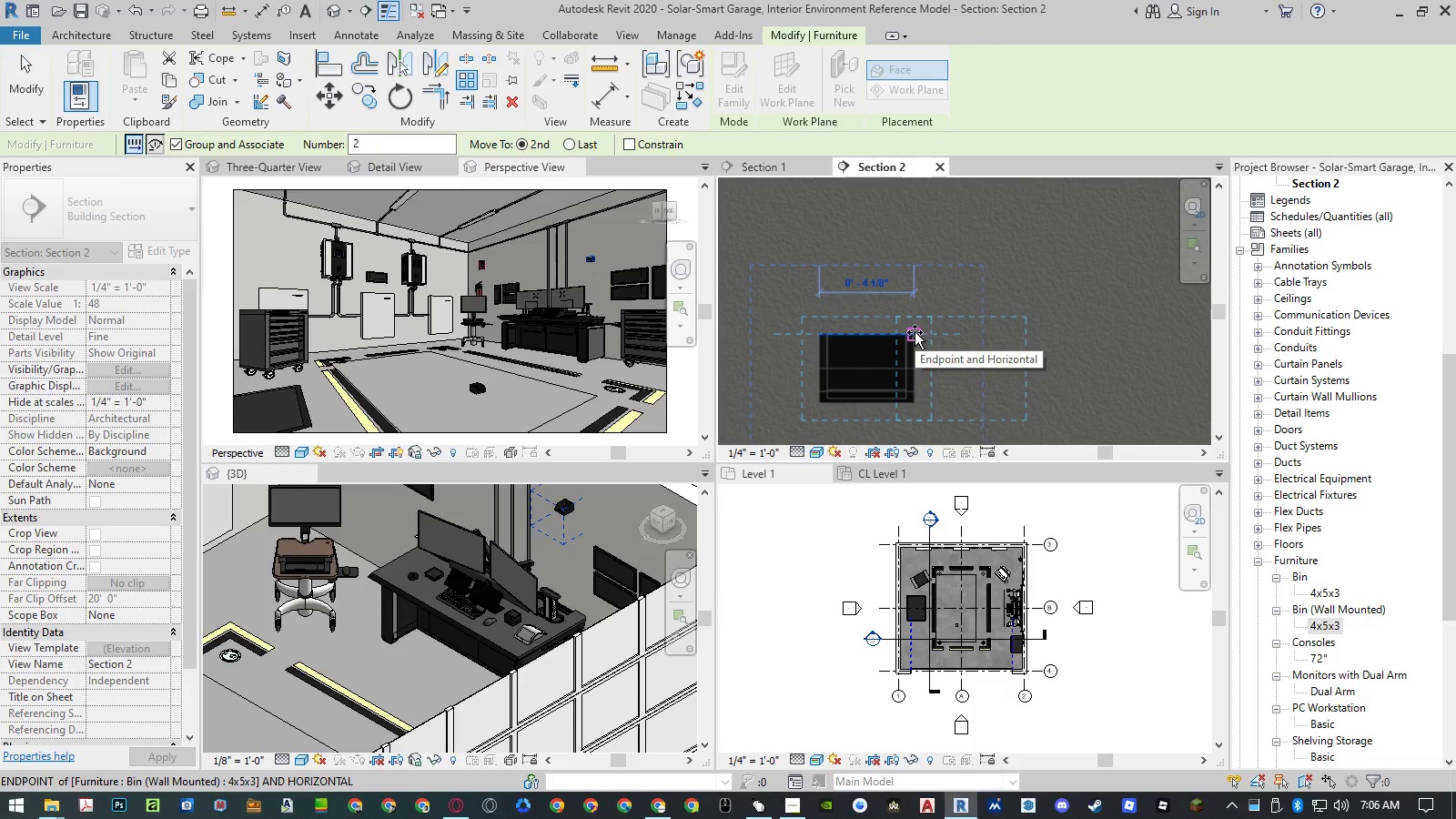 
key(Numpad4)
 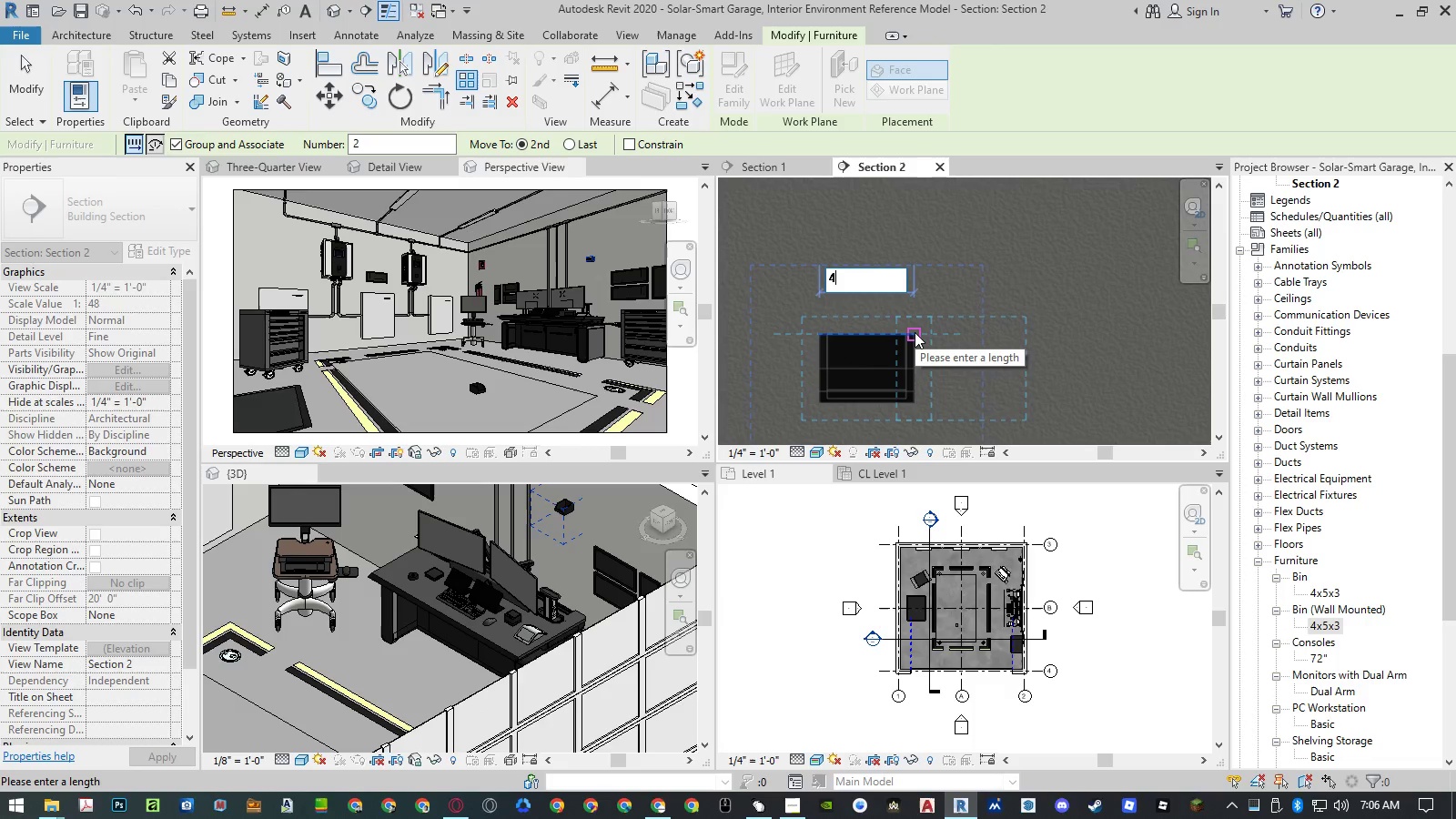 
key(NumpadDecimal)
 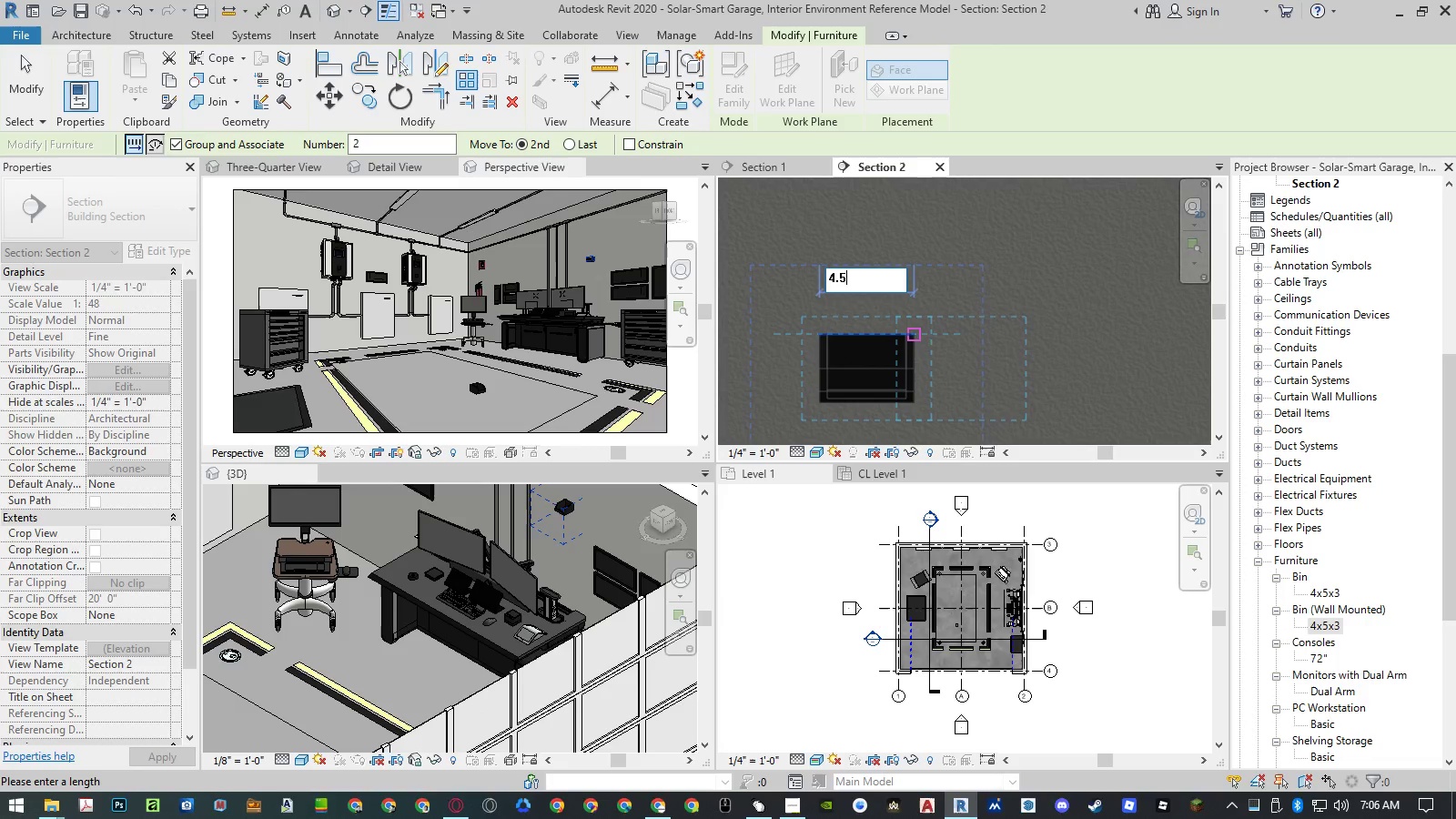 
key(Numpad5)
 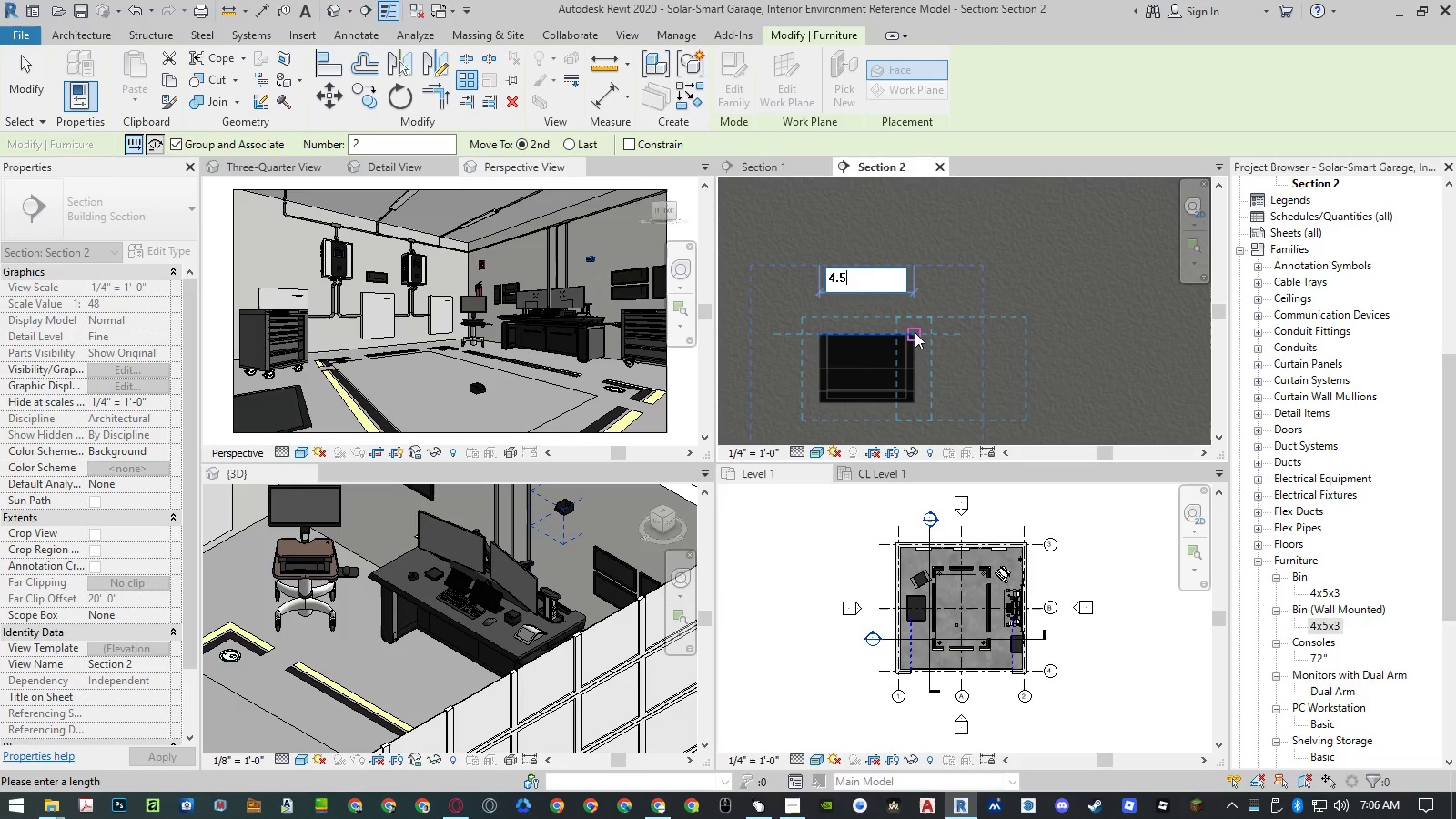 
key(Shift+ShiftRight)
 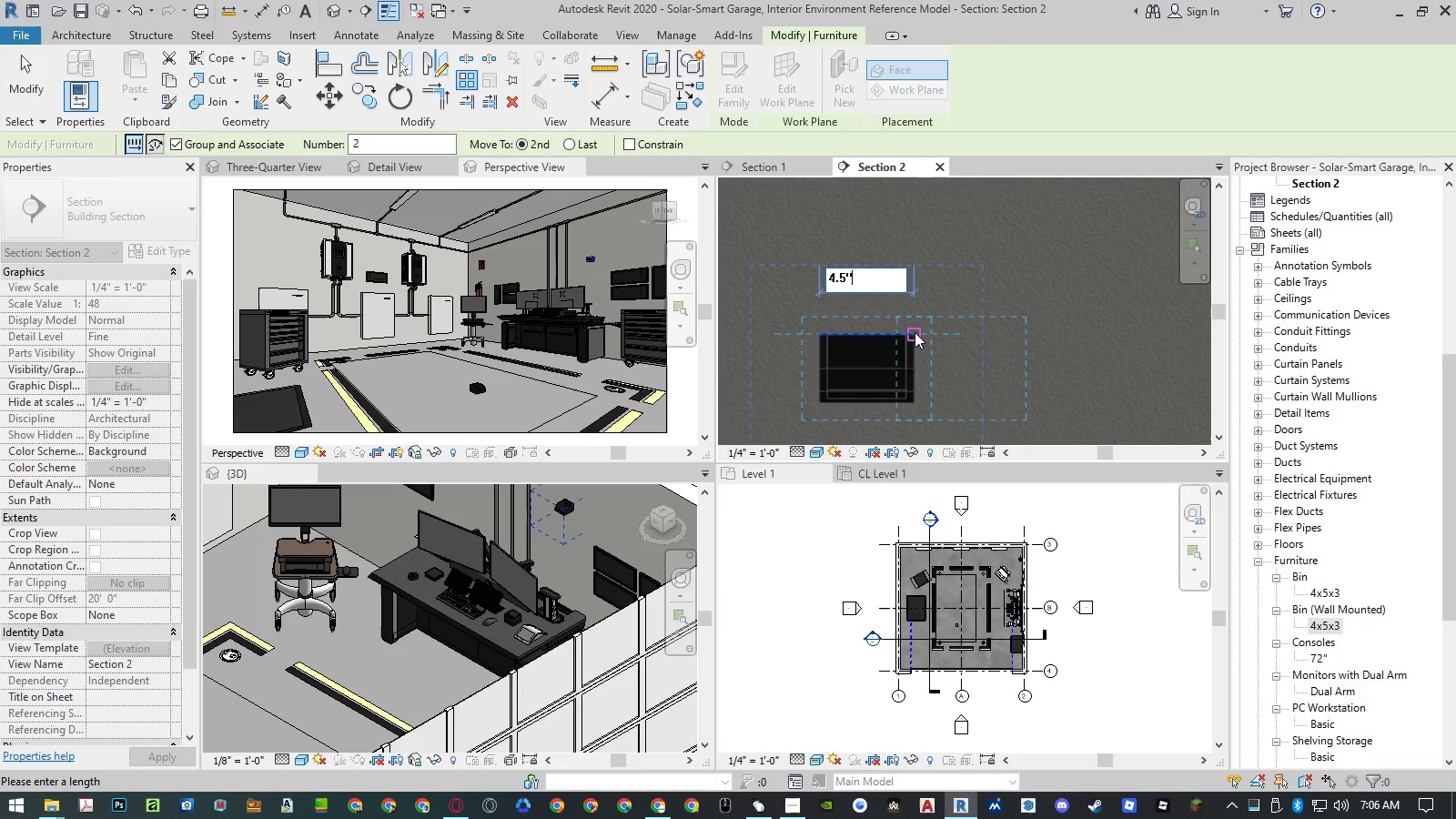 
key(Shift+Quote)
 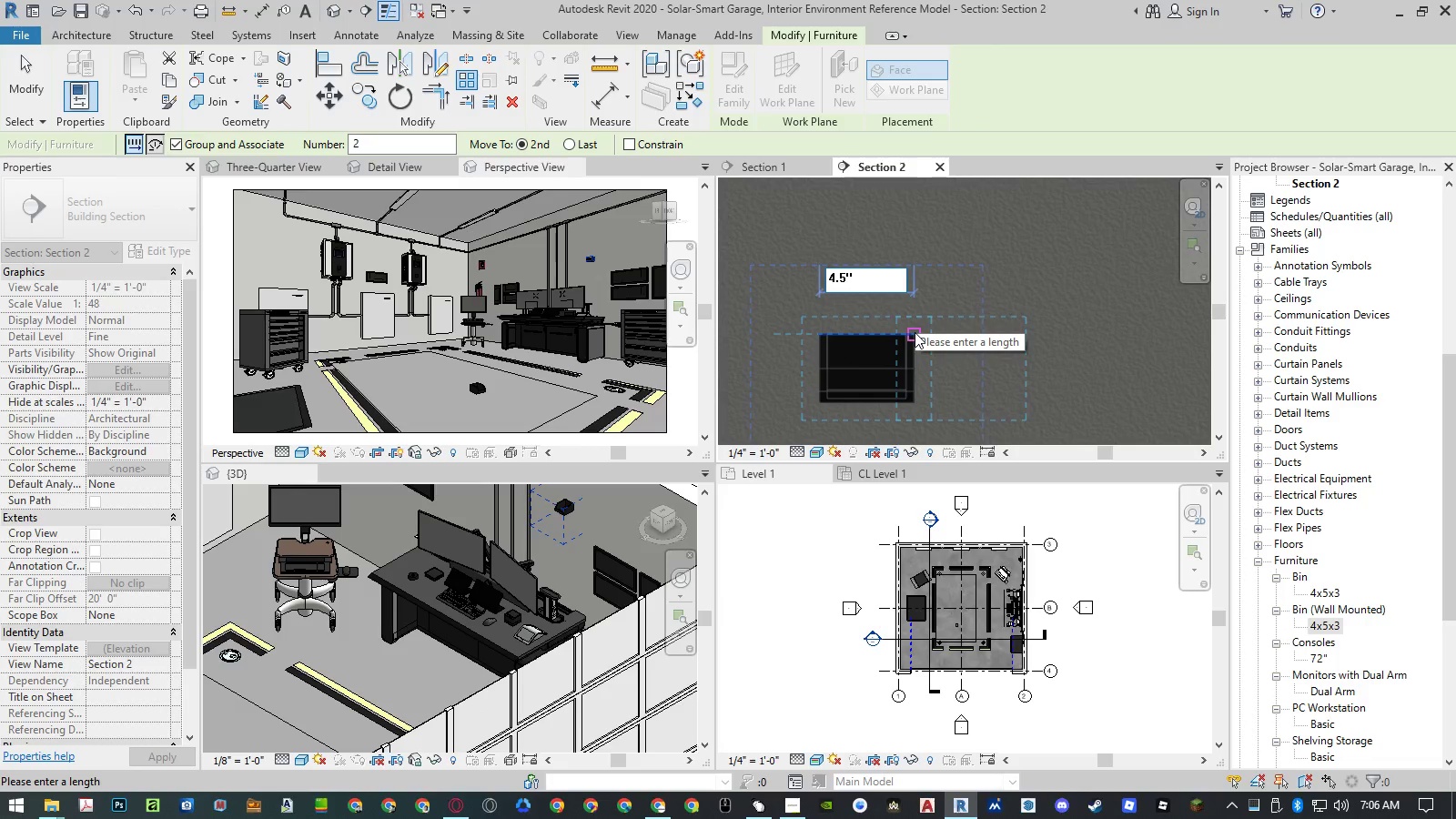 
key(NumpadEnter)
 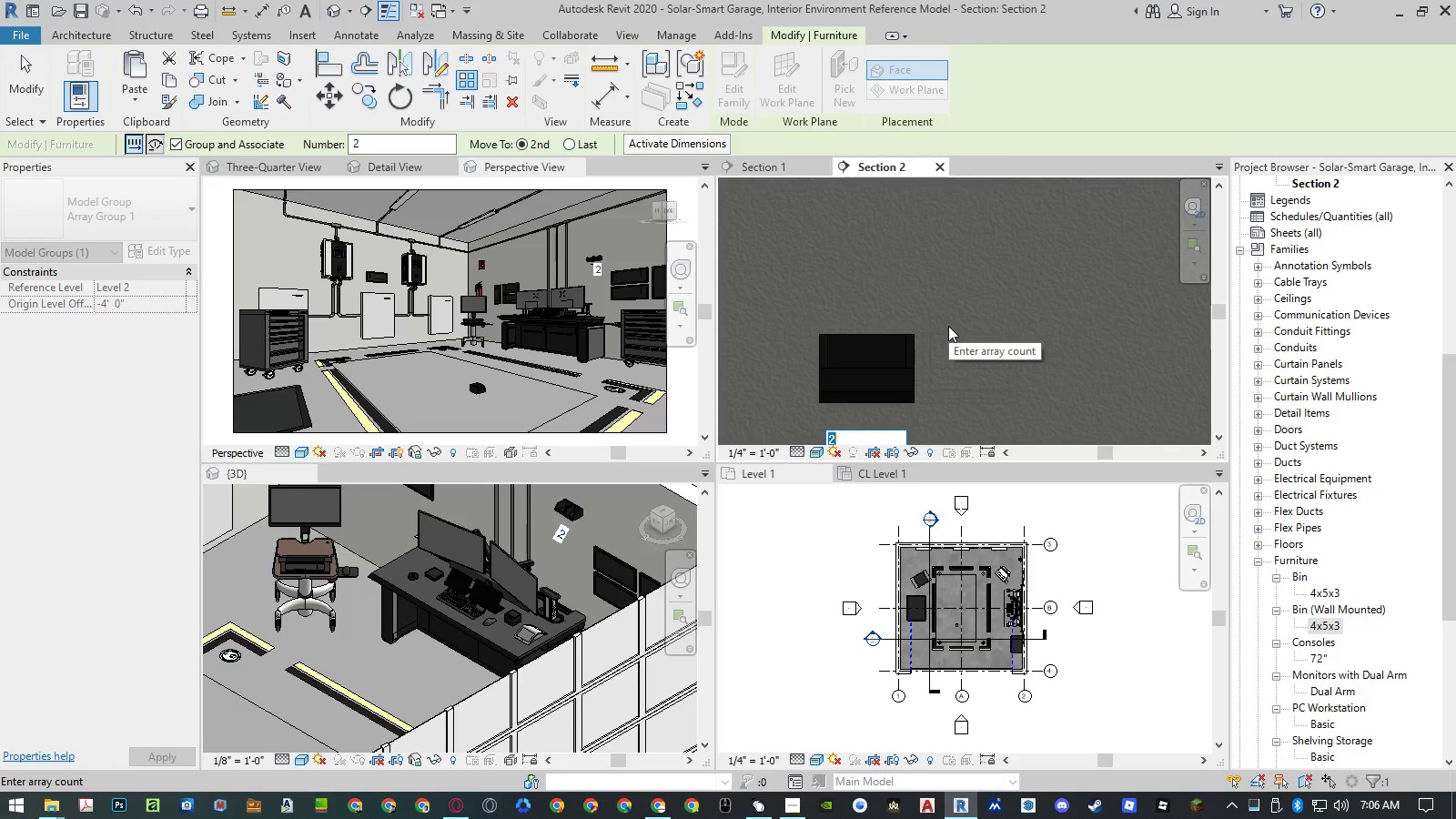 
key(Escape)
 